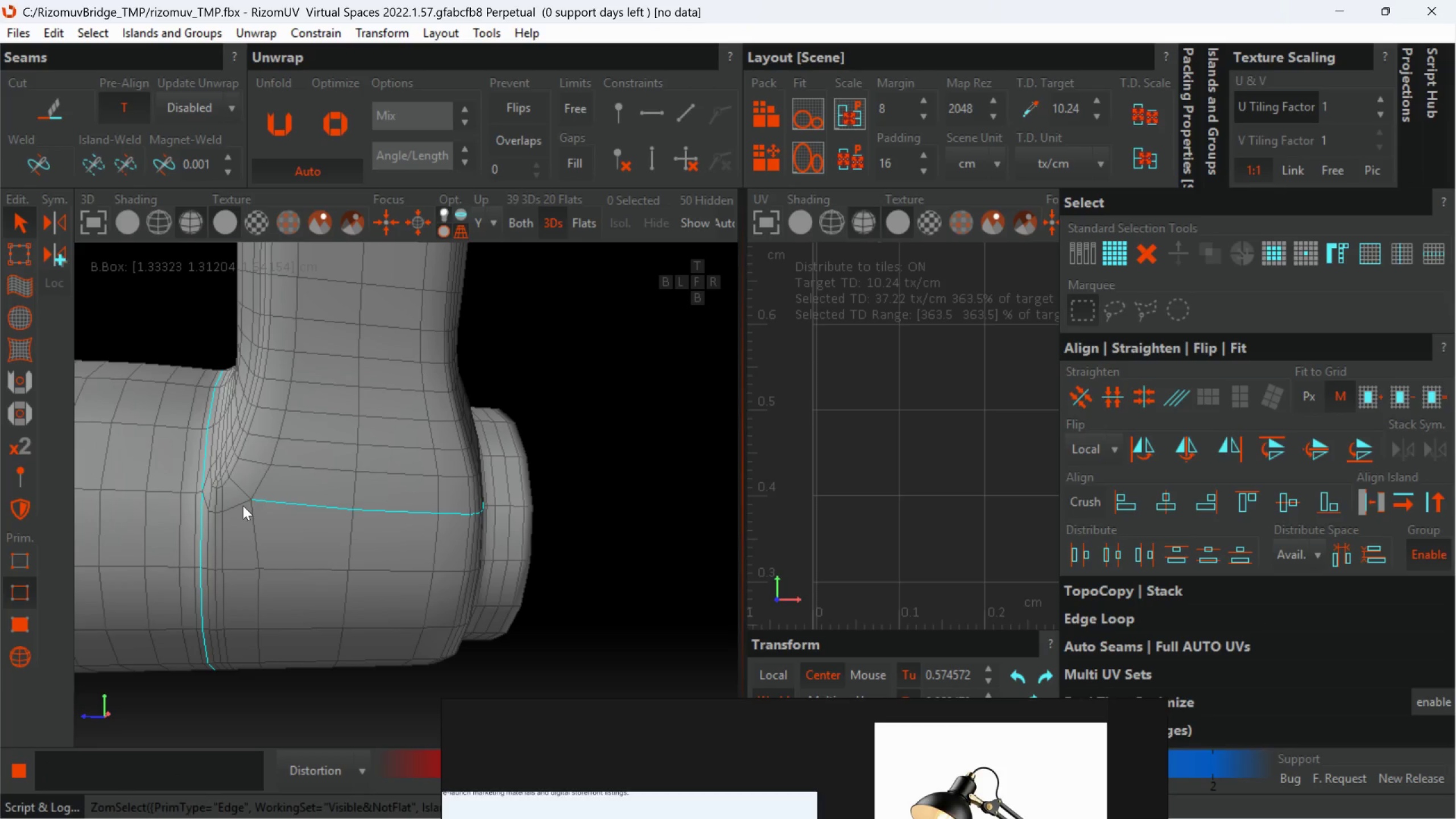 
double_click([243, 506])
 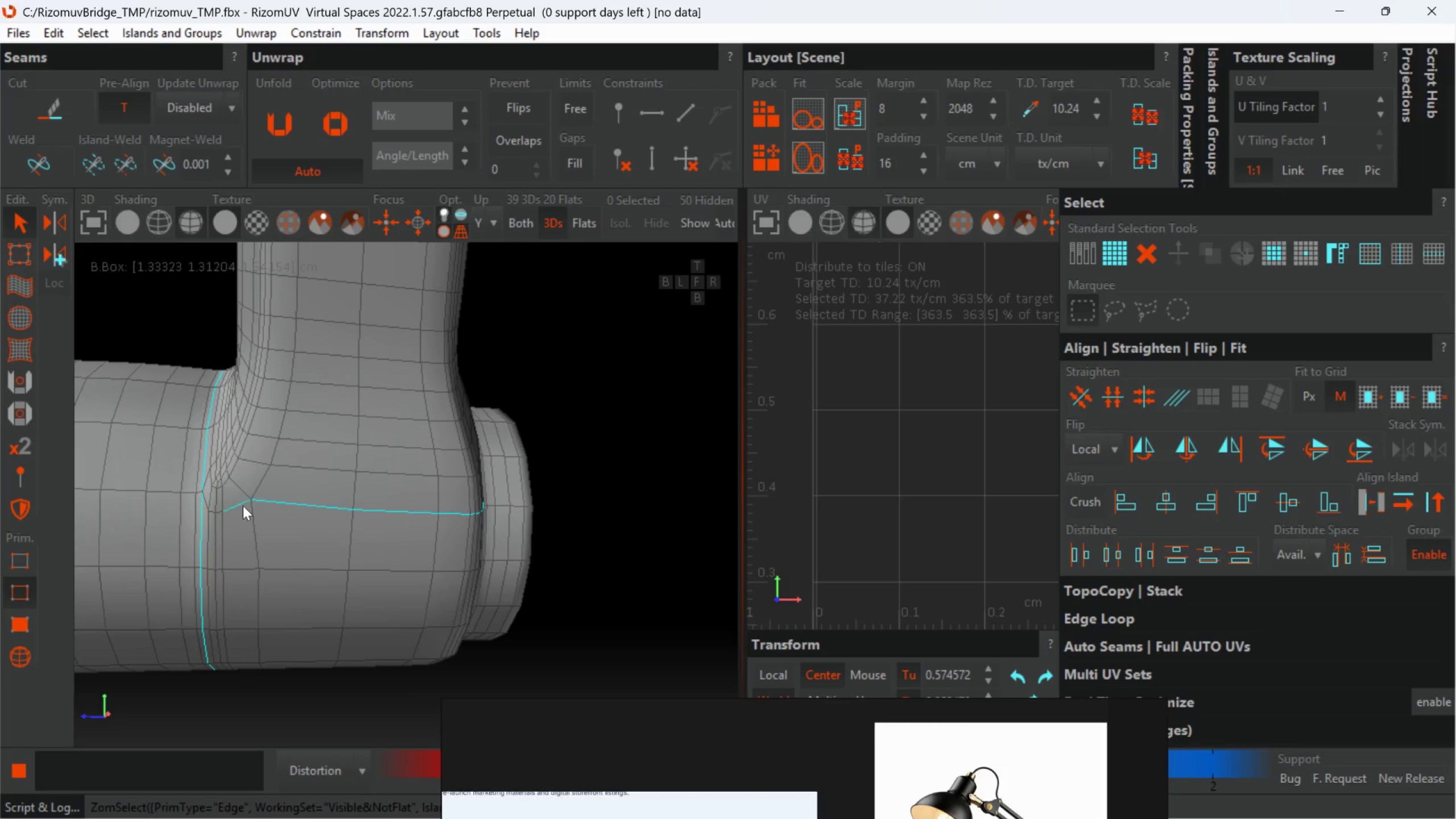 
hold_key(key=ControlLeft, duration=0.55)
 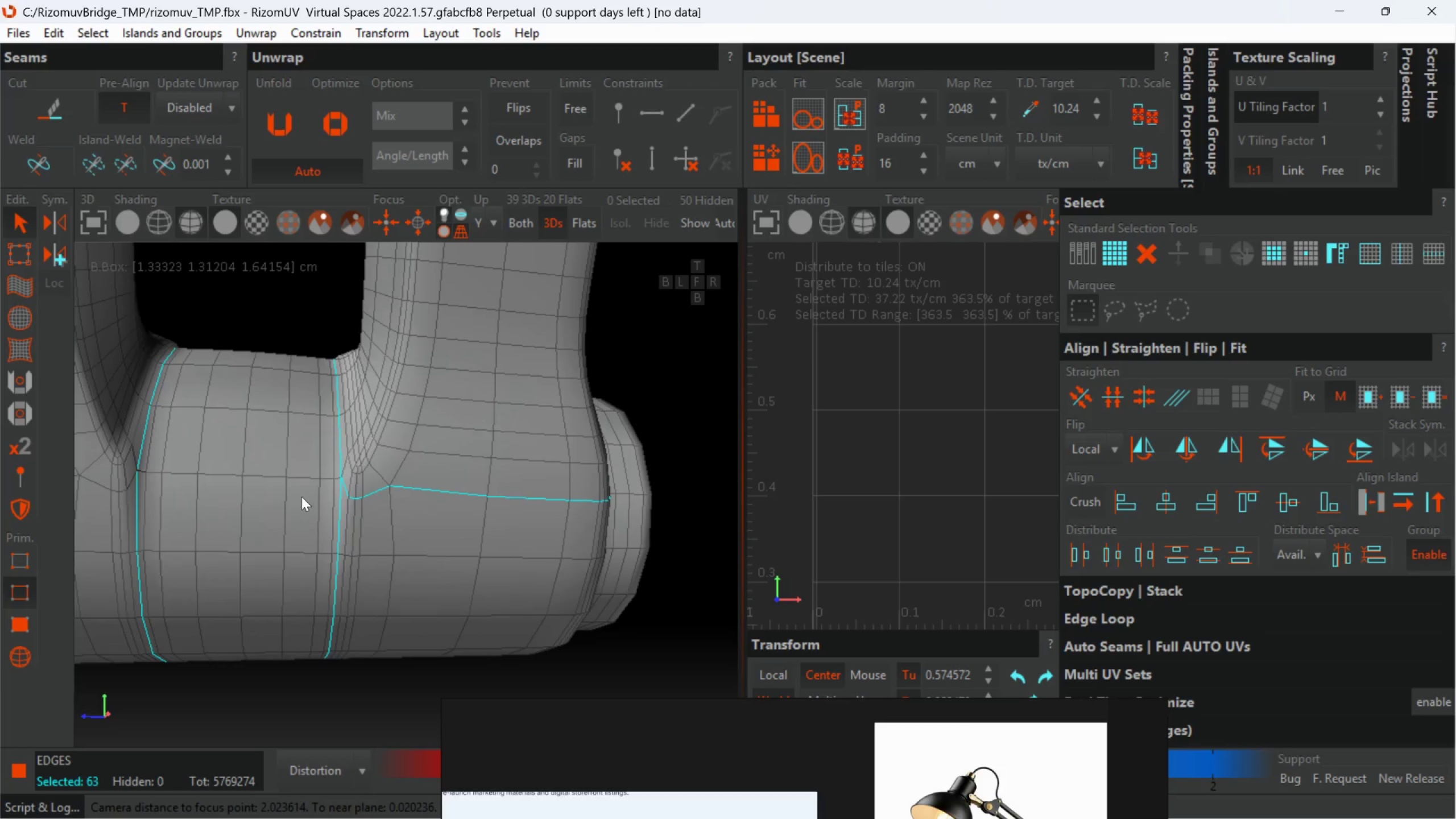 
hold_key(key=ControlLeft, duration=1.5)
scroll: coordinate [302, 481], scroll_direction: up, amount: 1.0
 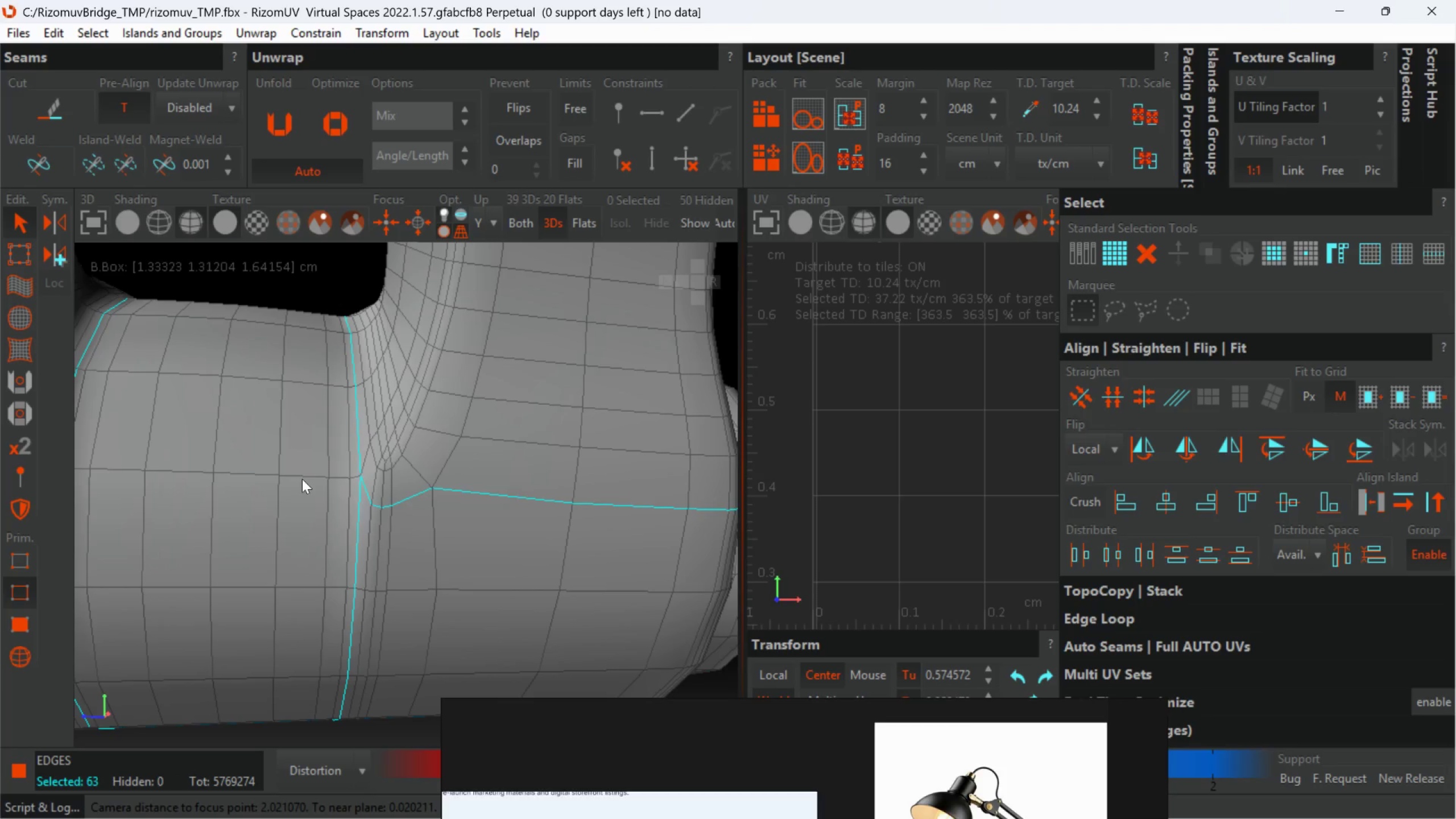 
left_click([302, 479])
 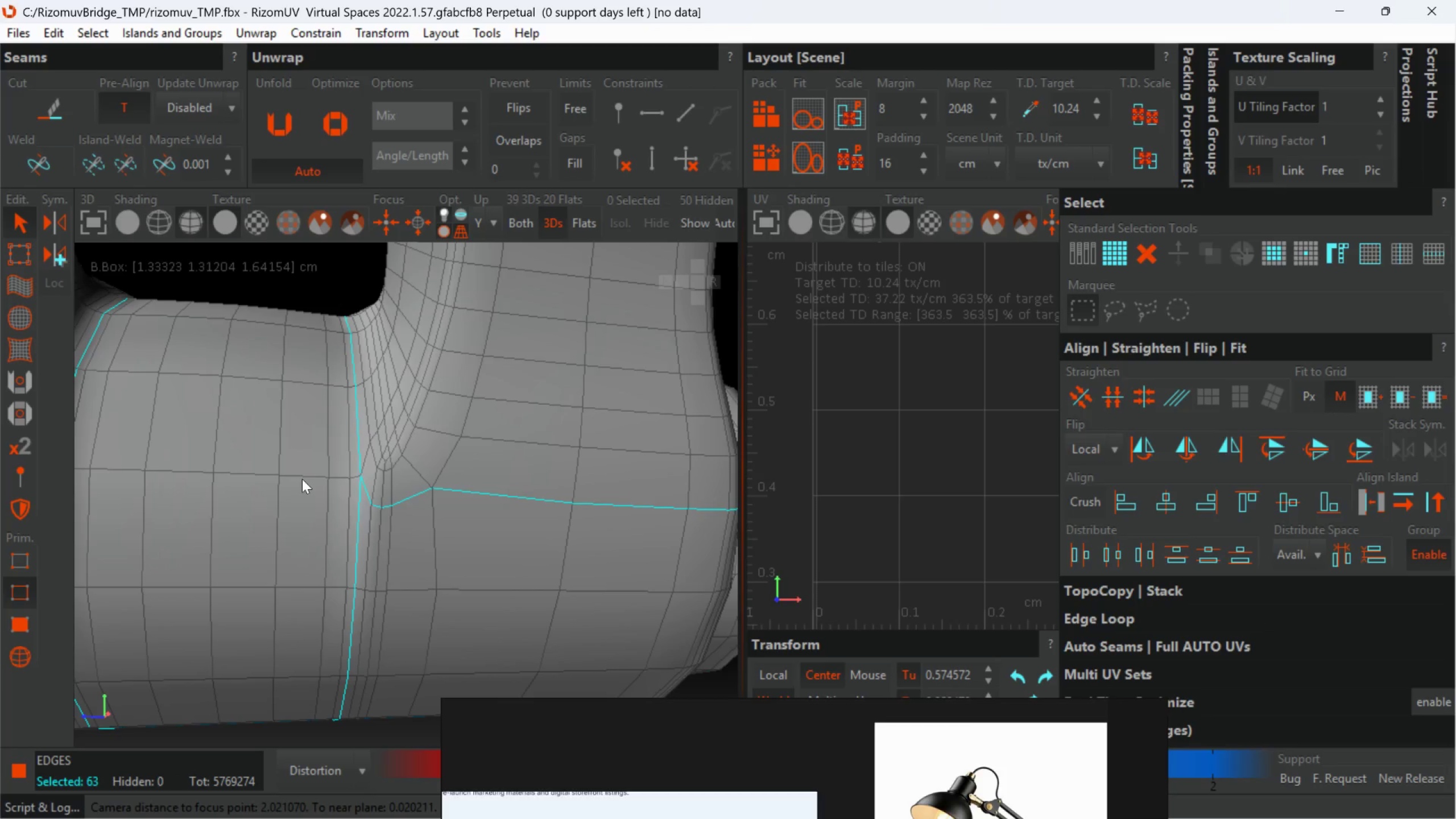 
hold_key(key=ControlLeft, duration=0.78)
double_click([302, 479])
 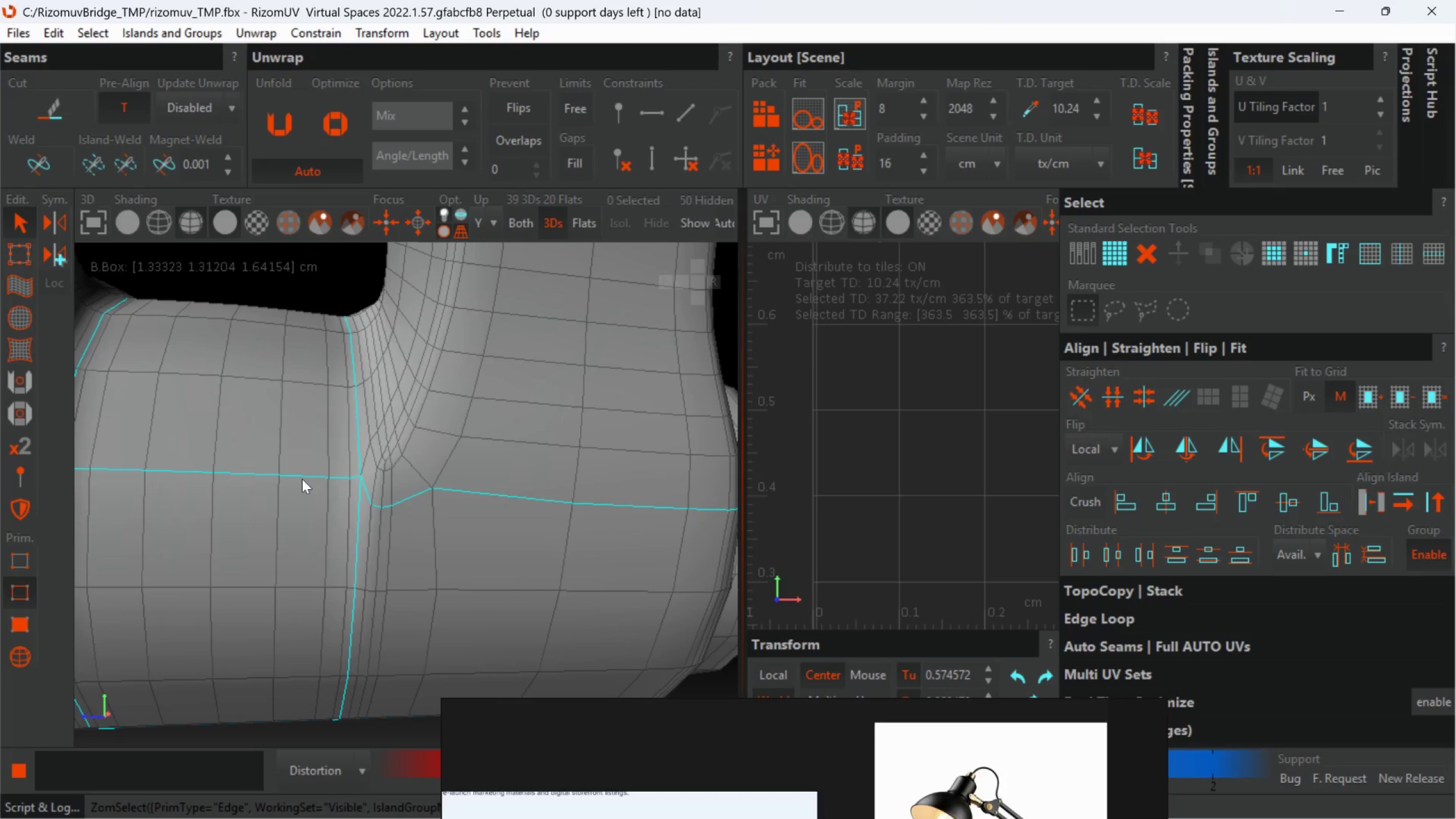 
hold_key(key=ControlLeft, duration=1.69)
scroll: coordinate [302, 479], scroll_direction: down, amount: 2.0
 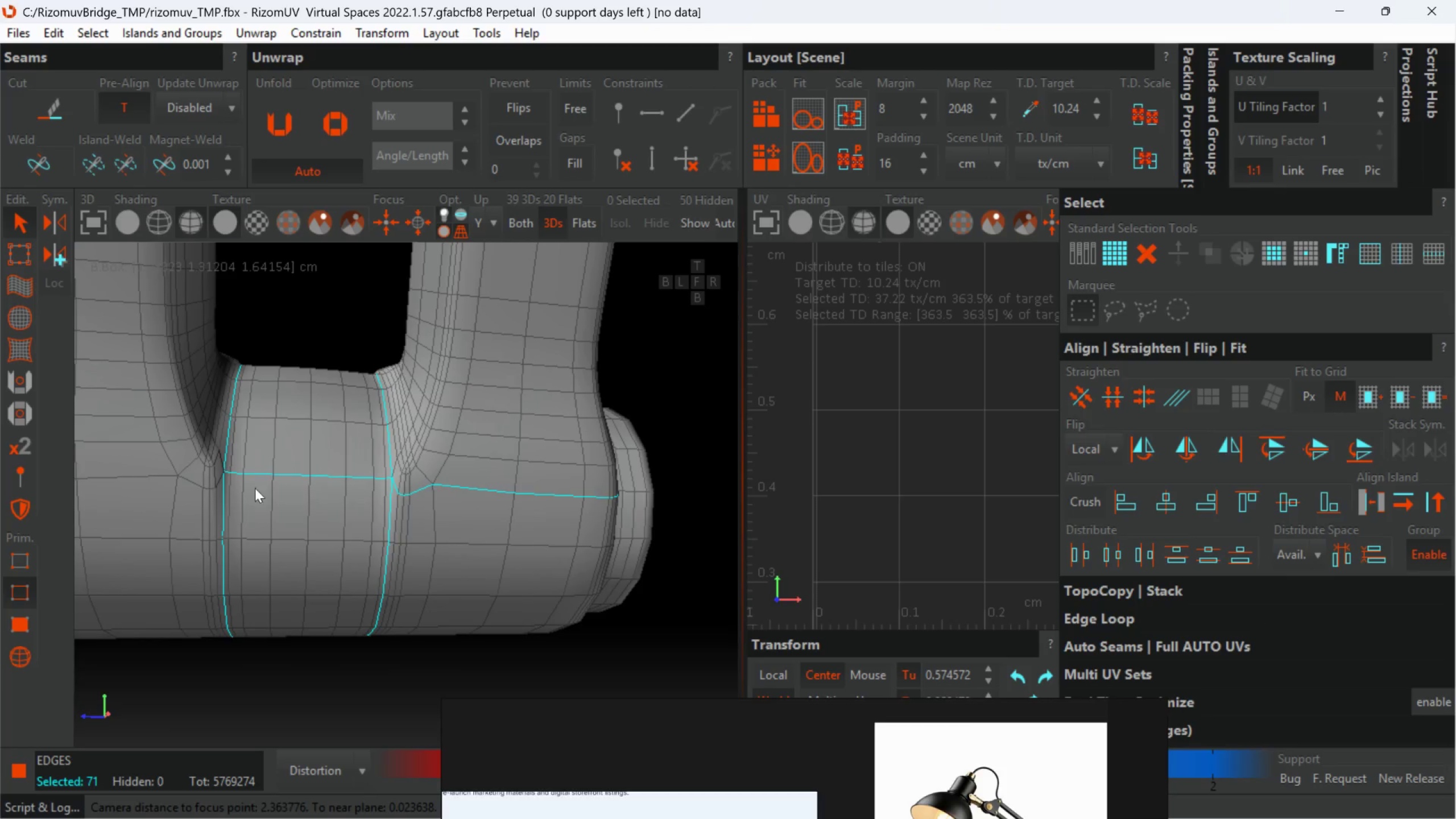 
left_click([199, 484])
 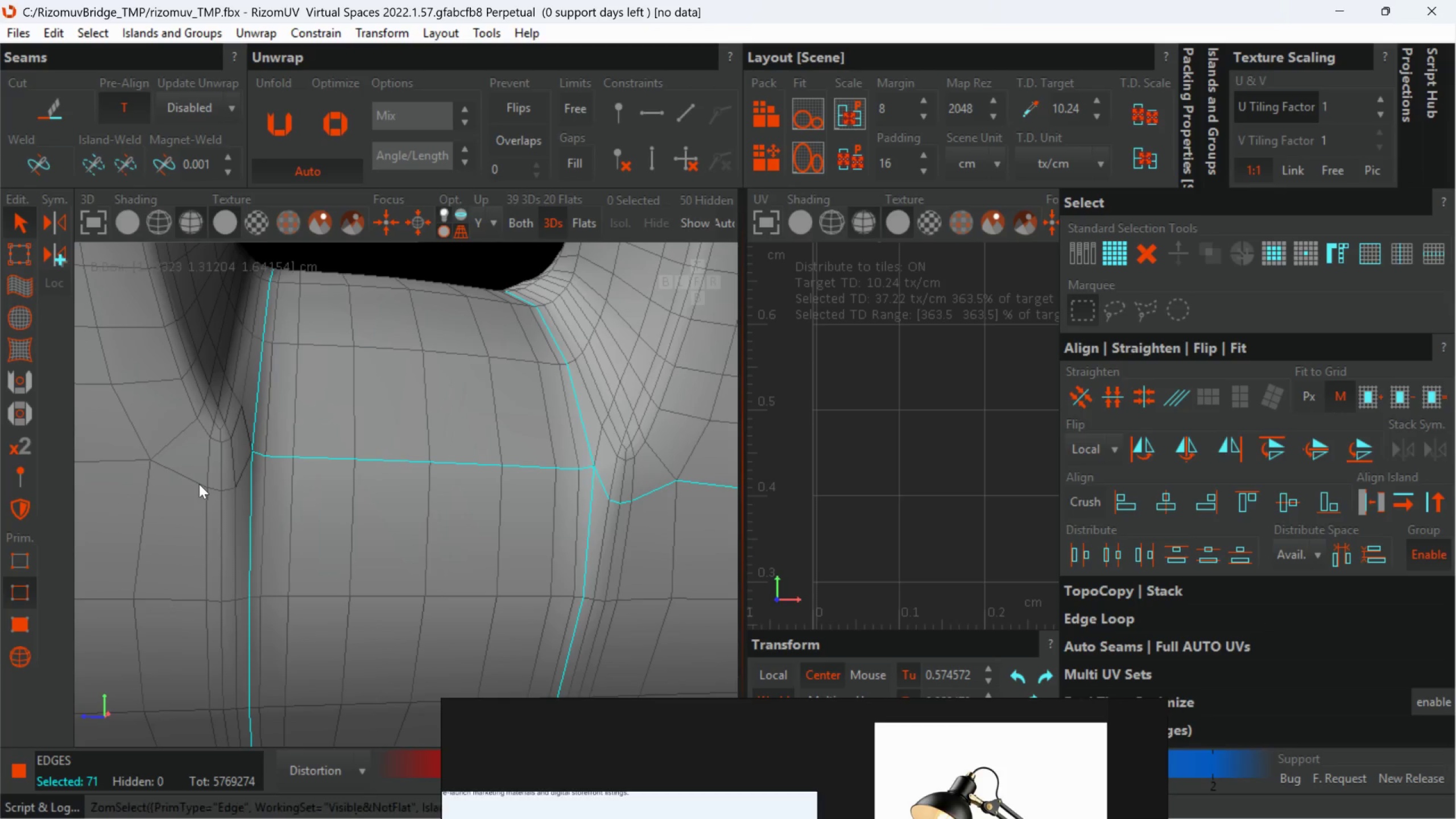 
scroll: coordinate [199, 486], scroll_direction: up, amount: 2.0
 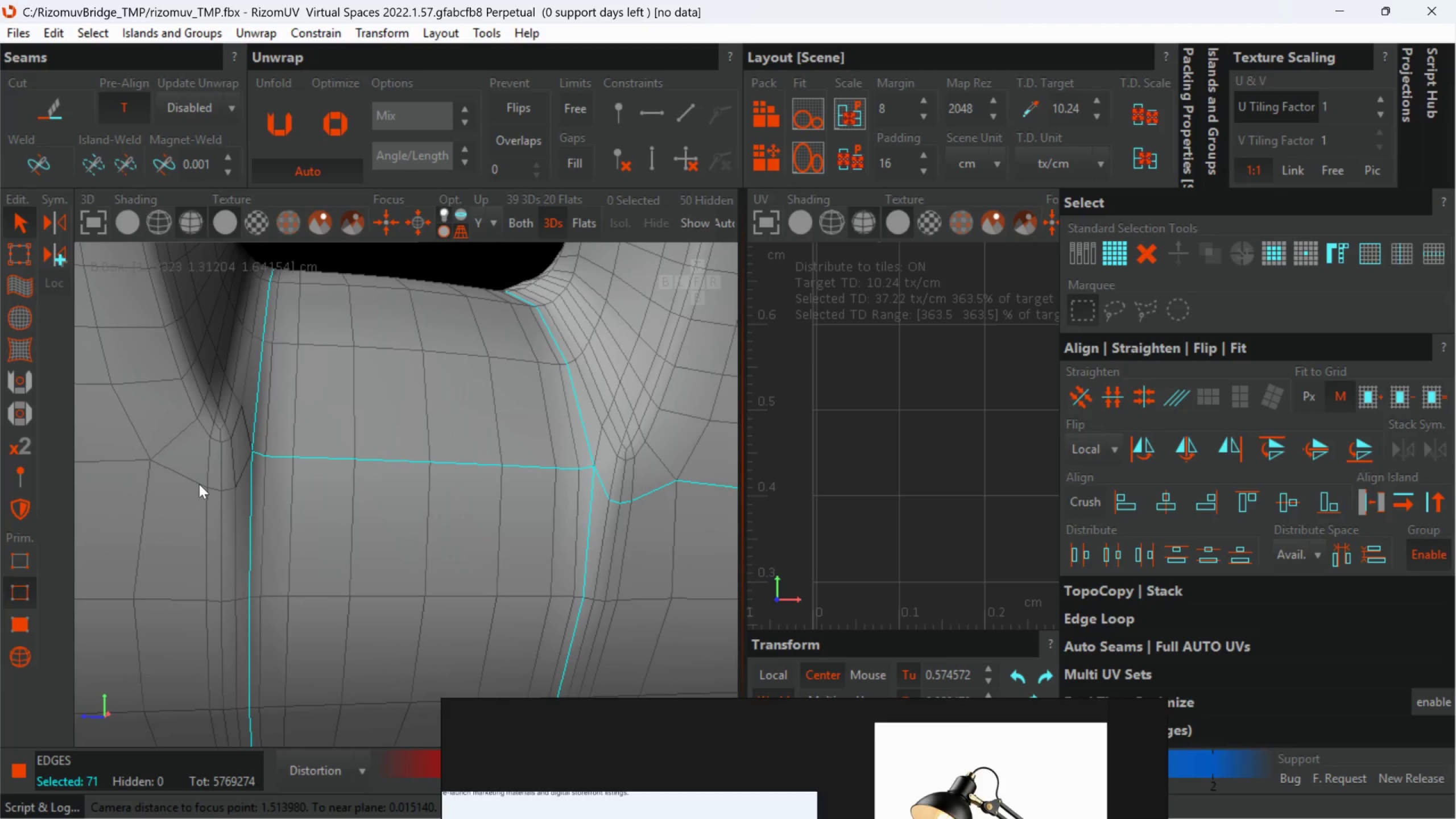 
double_click([200, 483])
 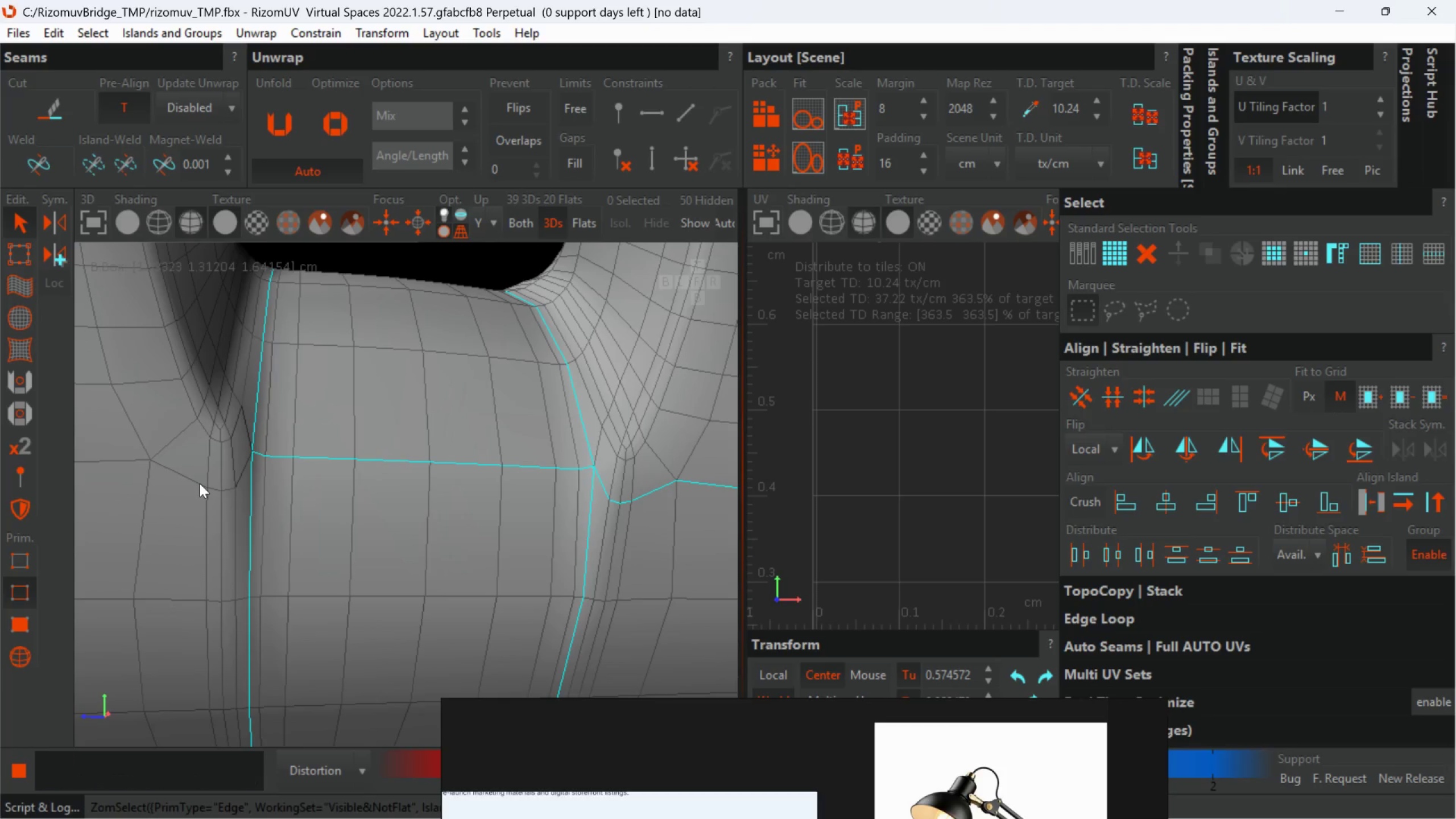 
hold_key(key=ControlLeft, duration=0.73)
 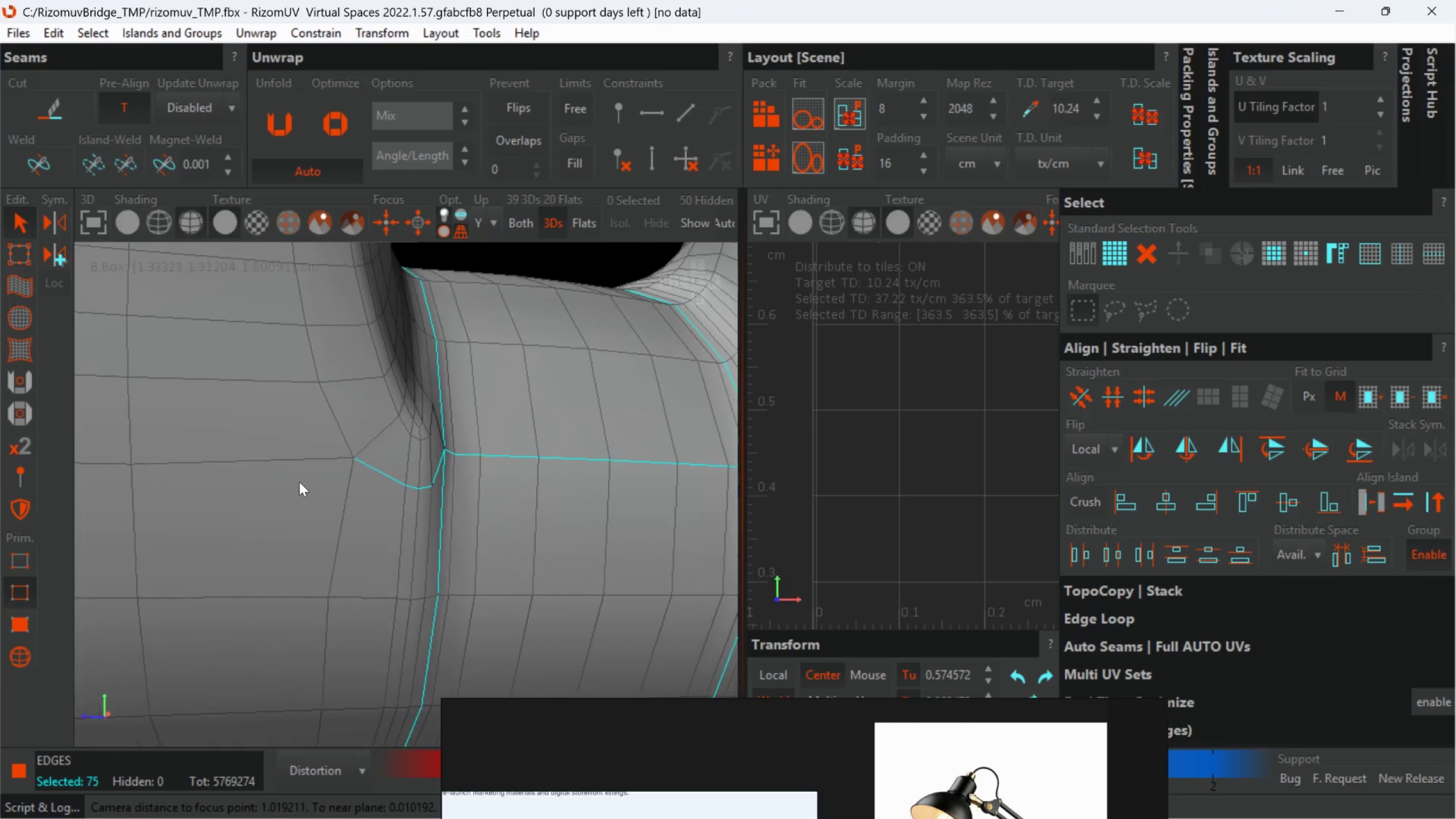 
hold_key(key=ControlLeft, duration=1.52)
left_click([291, 467])
 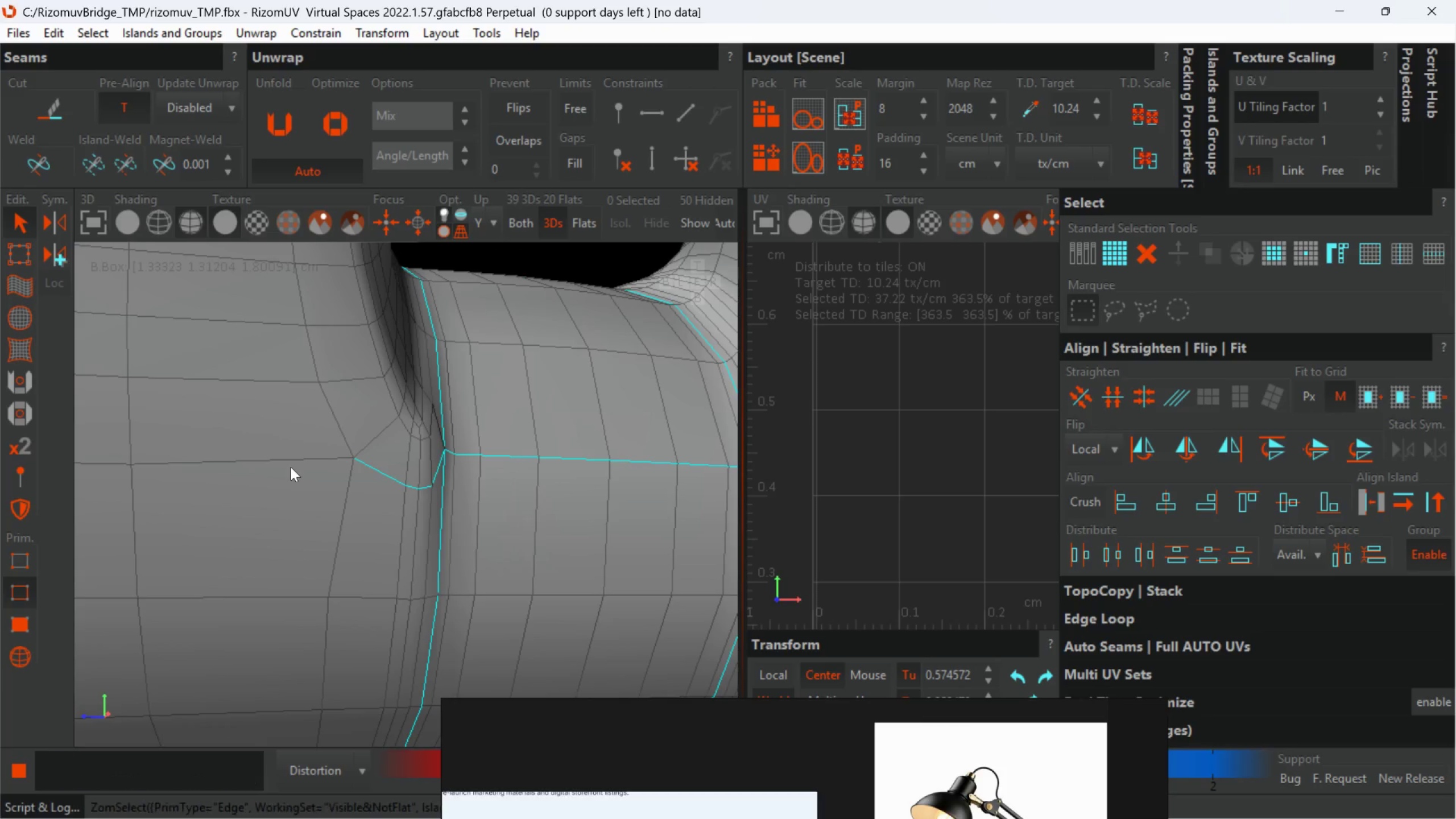 
double_click([291, 467])
 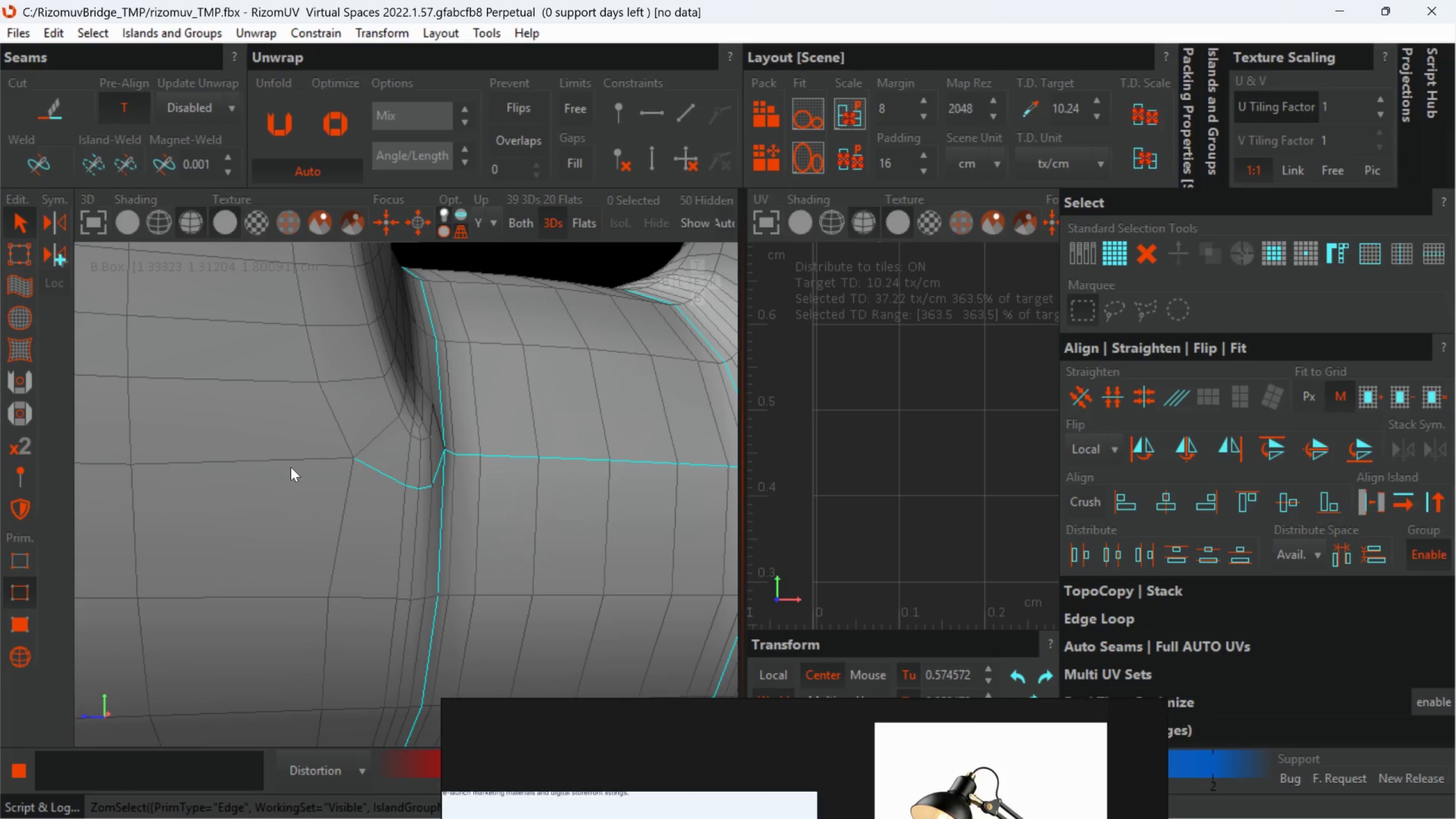 
hold_key(key=ControlLeft, duration=0.84)
left_click([292, 461])
 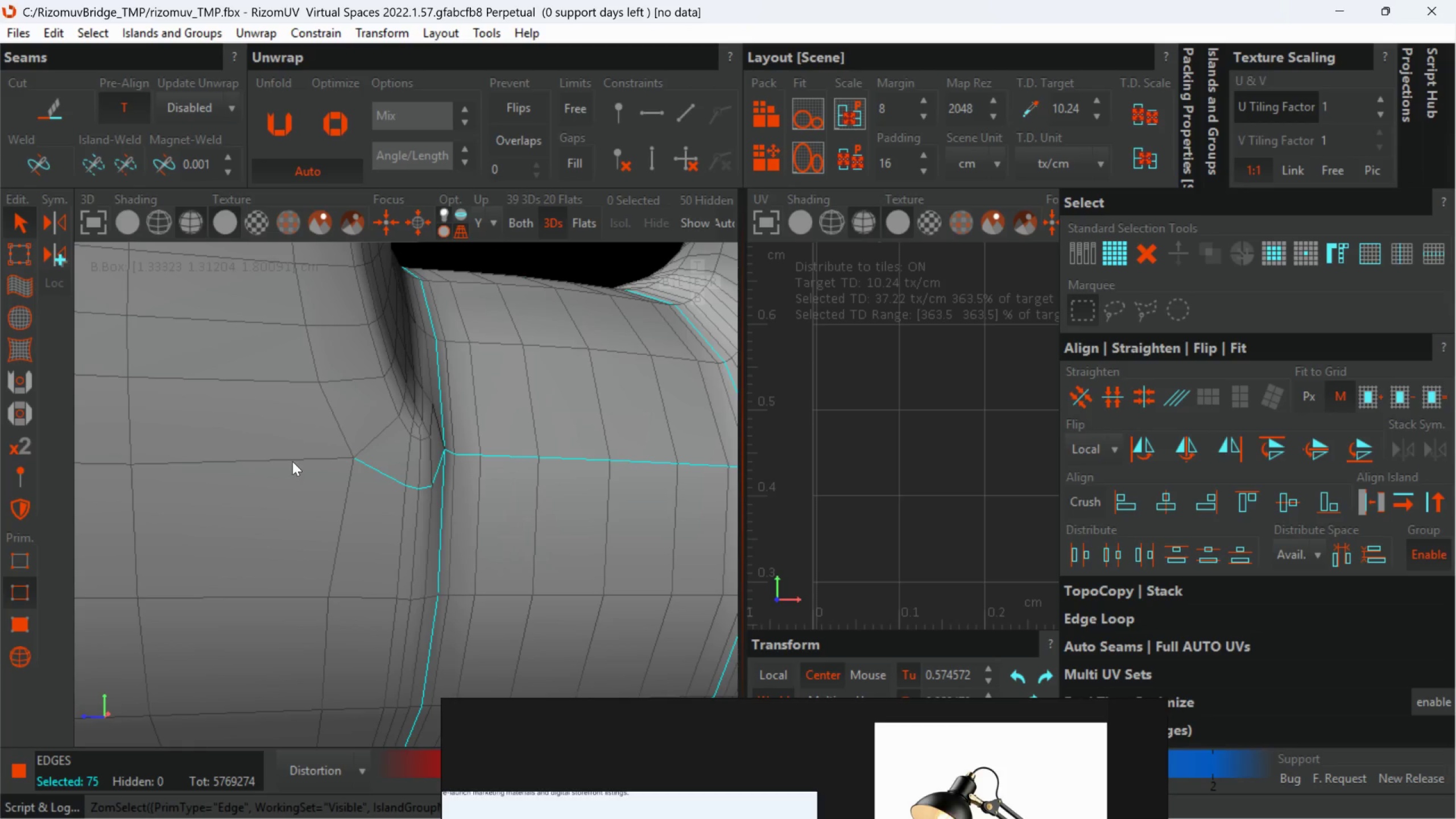 
double_click([292, 461])
 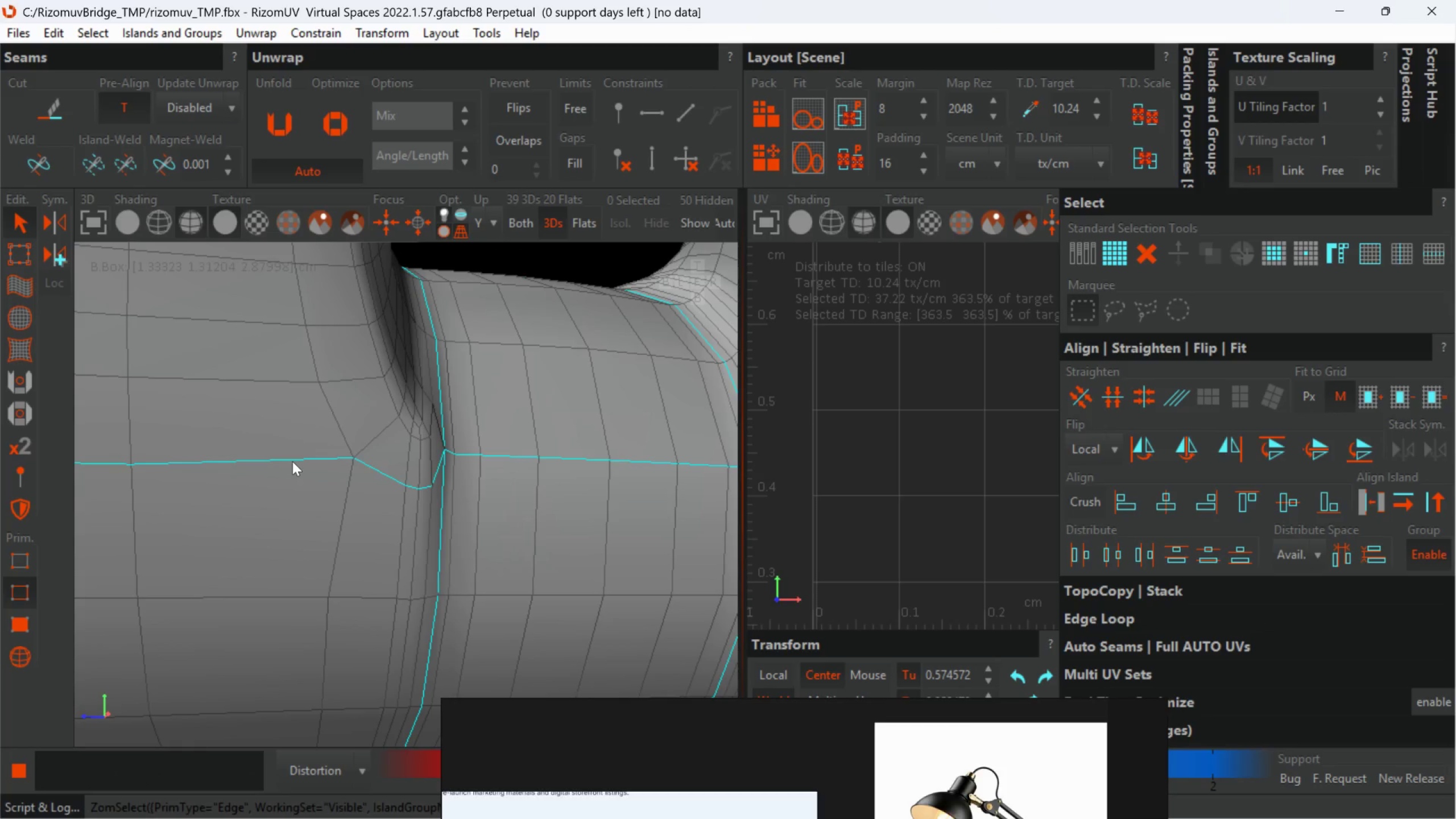 
scroll: coordinate [292, 464], scroll_direction: down, amount: 5.0
 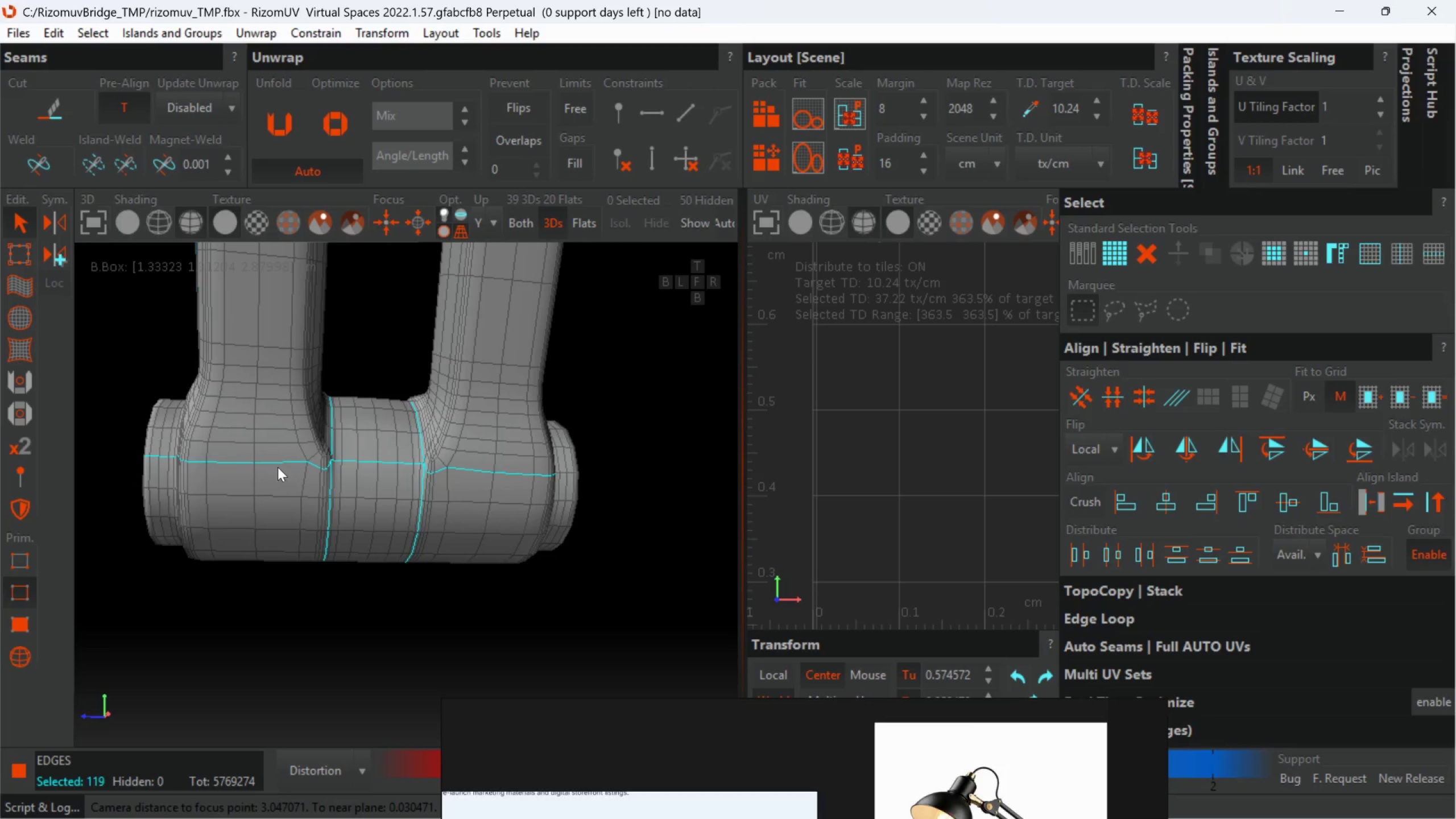 
hold_key(key=AltLeft, duration=0.72)
 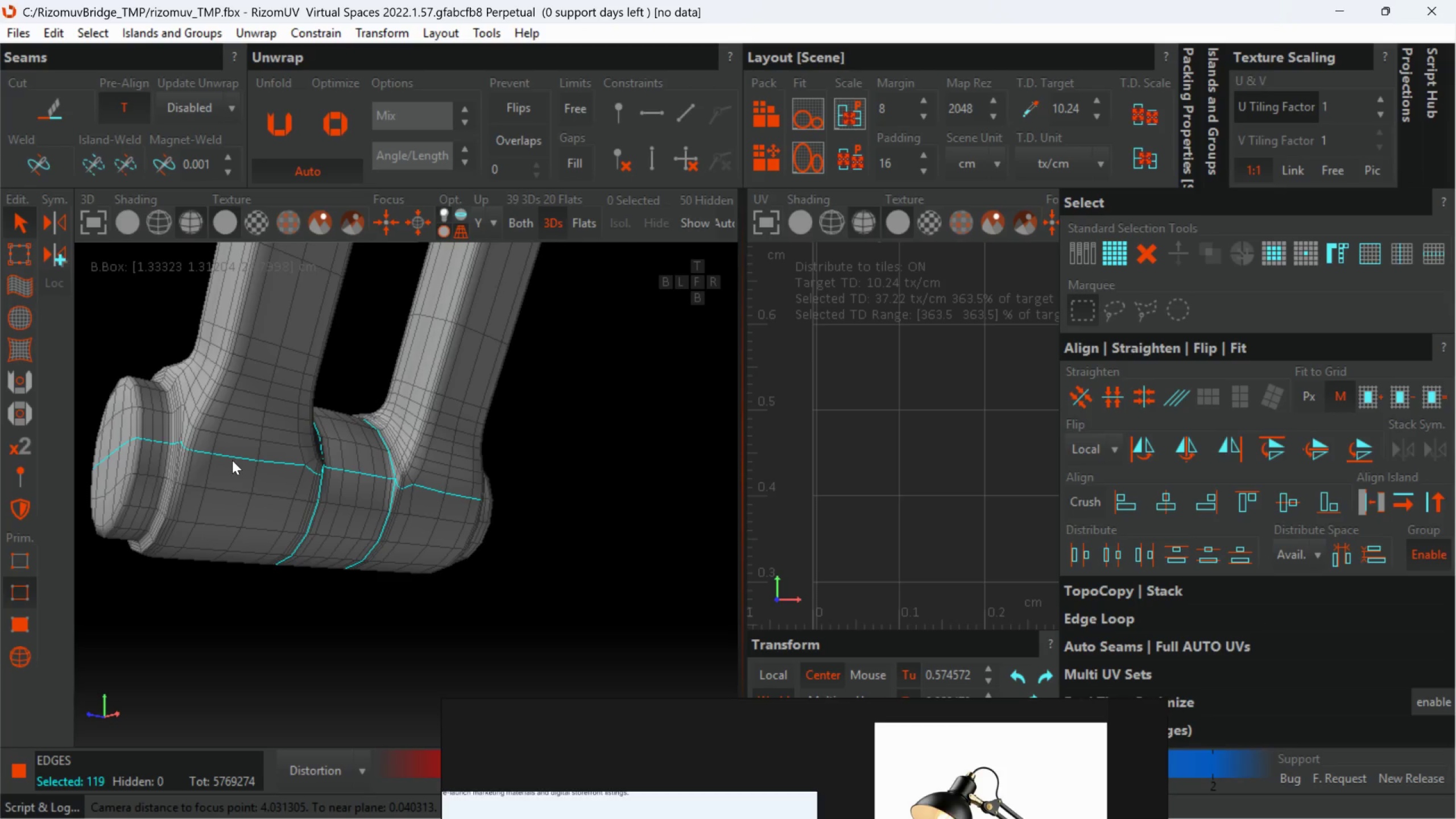 
key(Control+Z)
 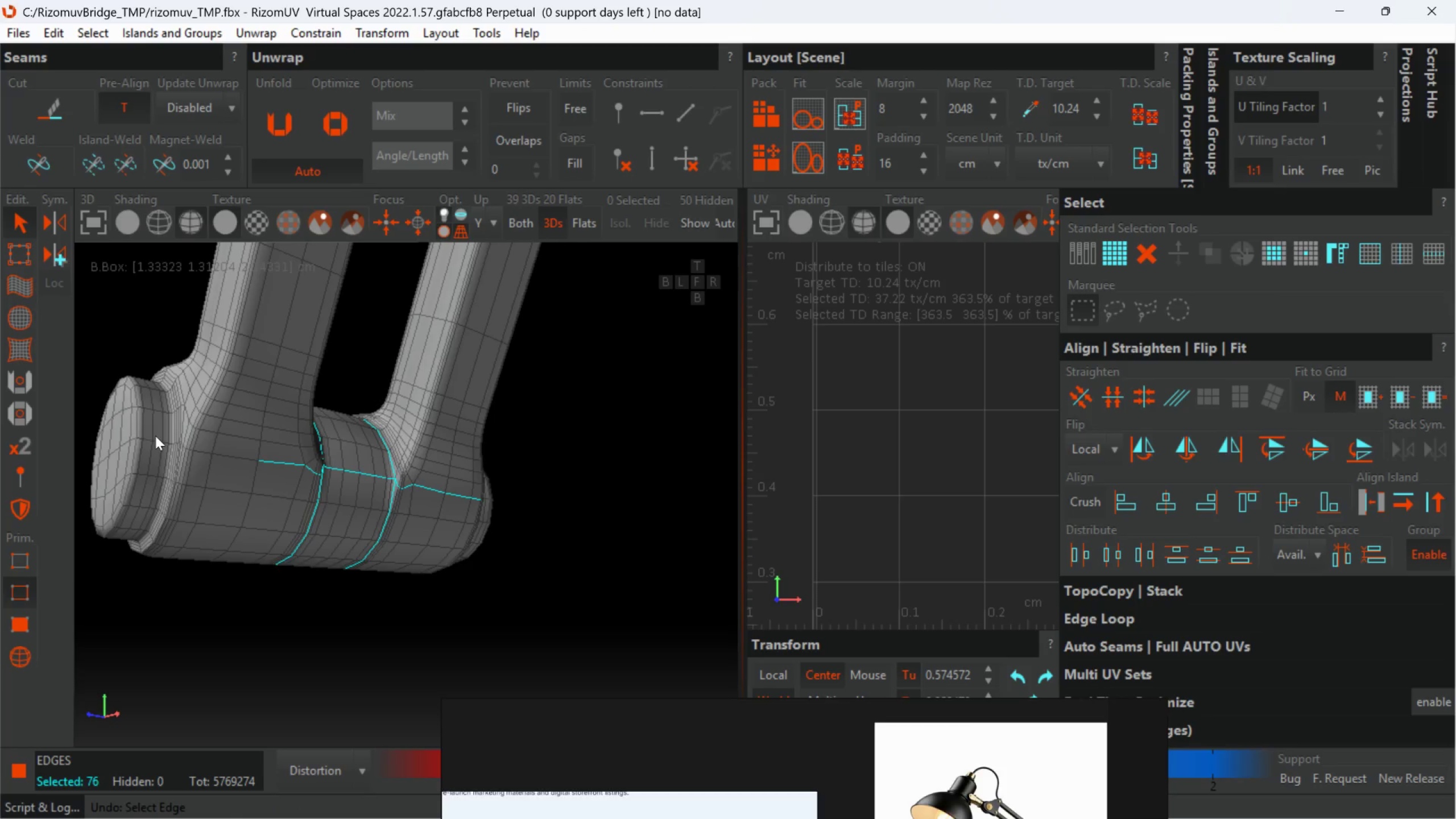 
scroll: coordinate [173, 429], scroll_direction: up, amount: 3.0
 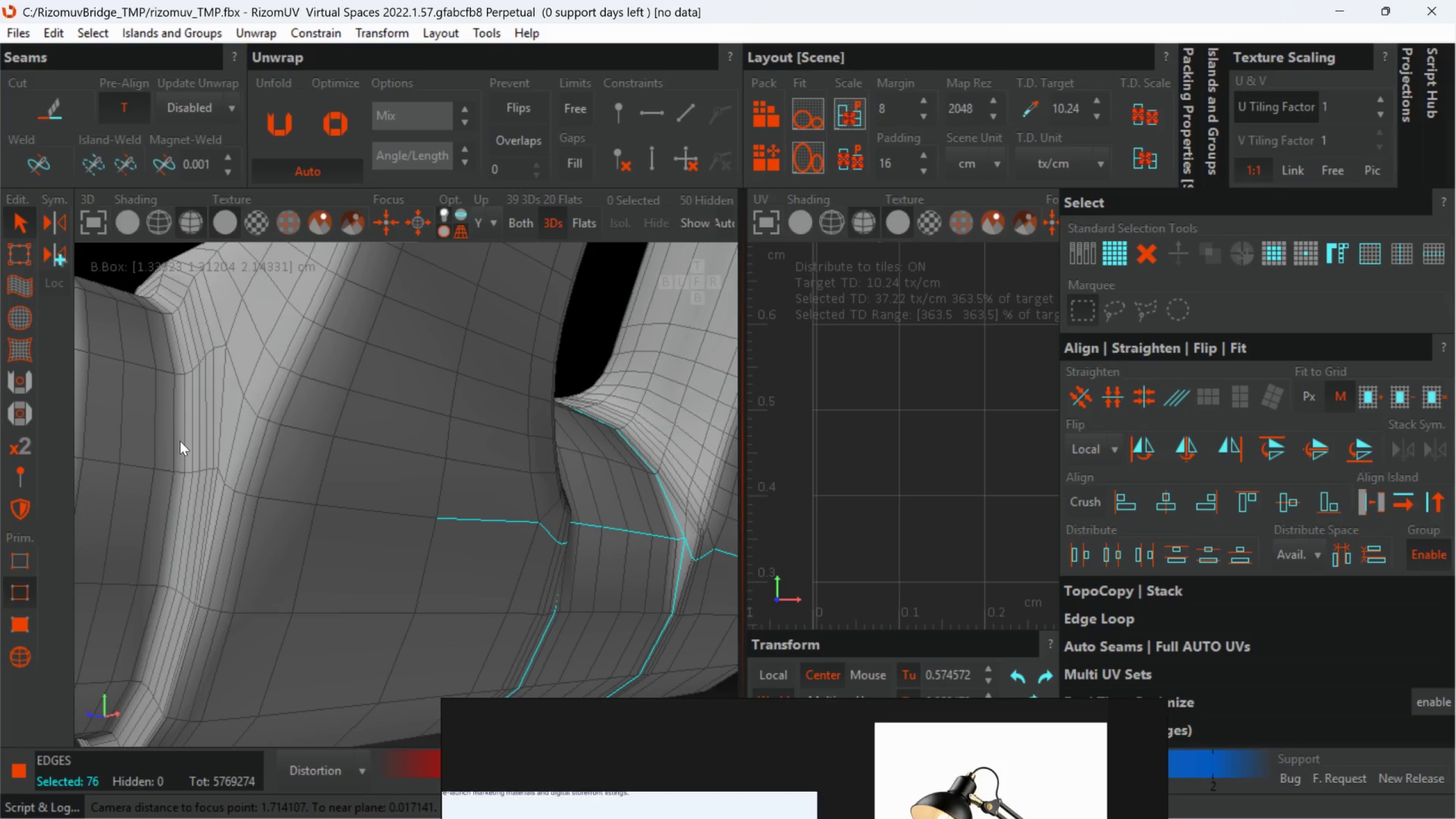 
hold_key(key=ControlLeft, duration=1.52)
left_click([188, 442])
 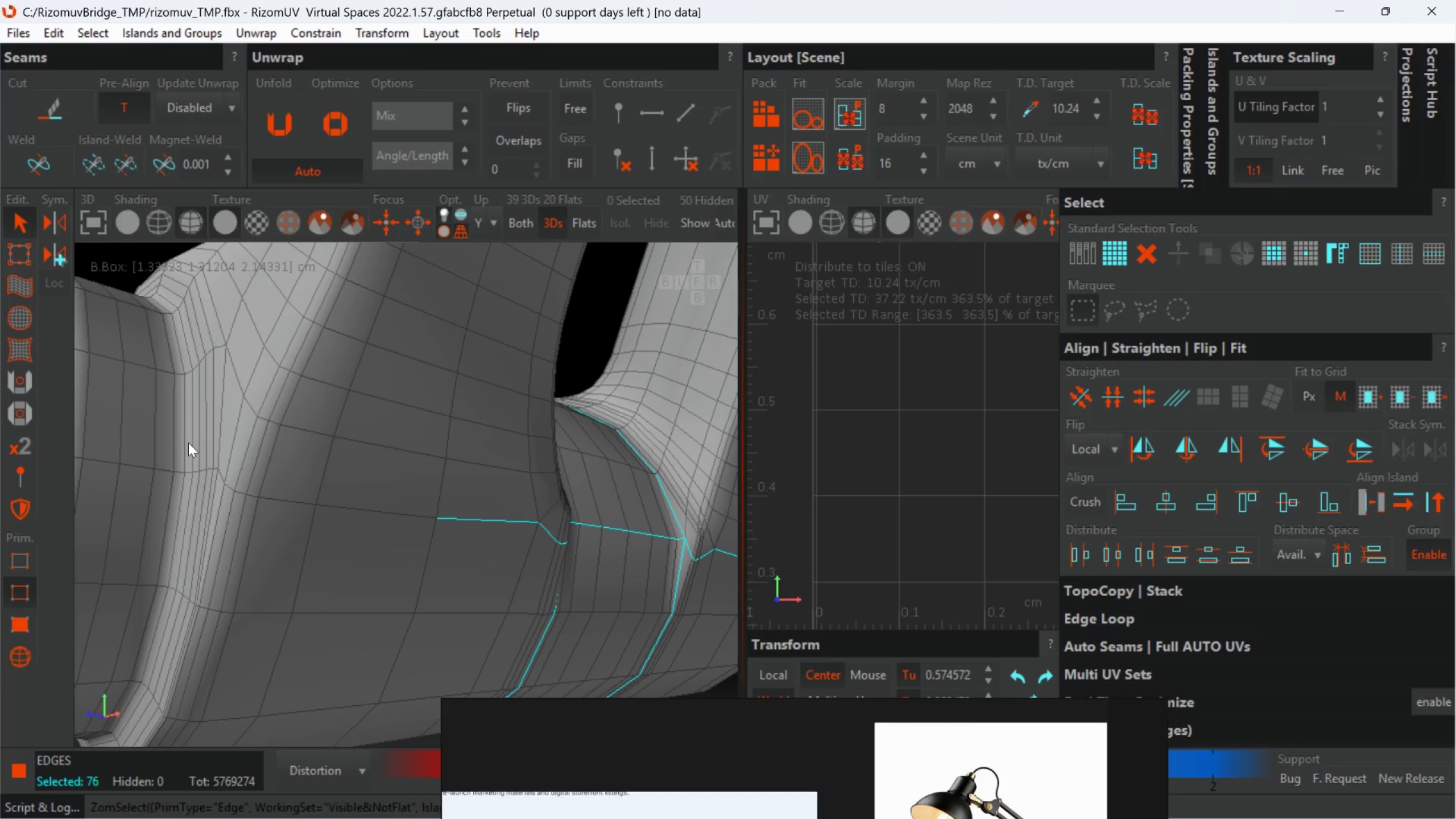 
double_click([188, 442])
 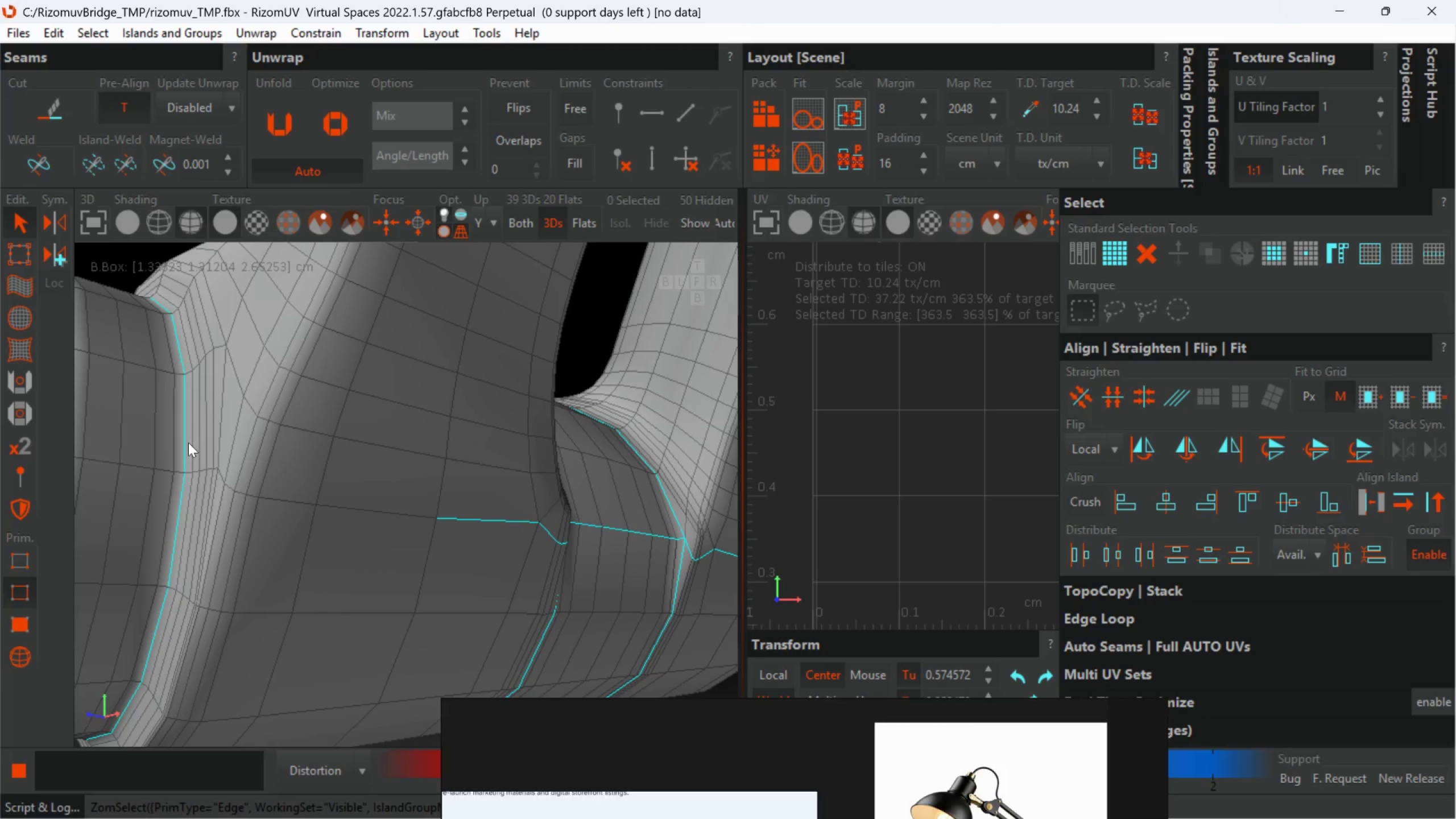 
key(Control+ControlLeft)
 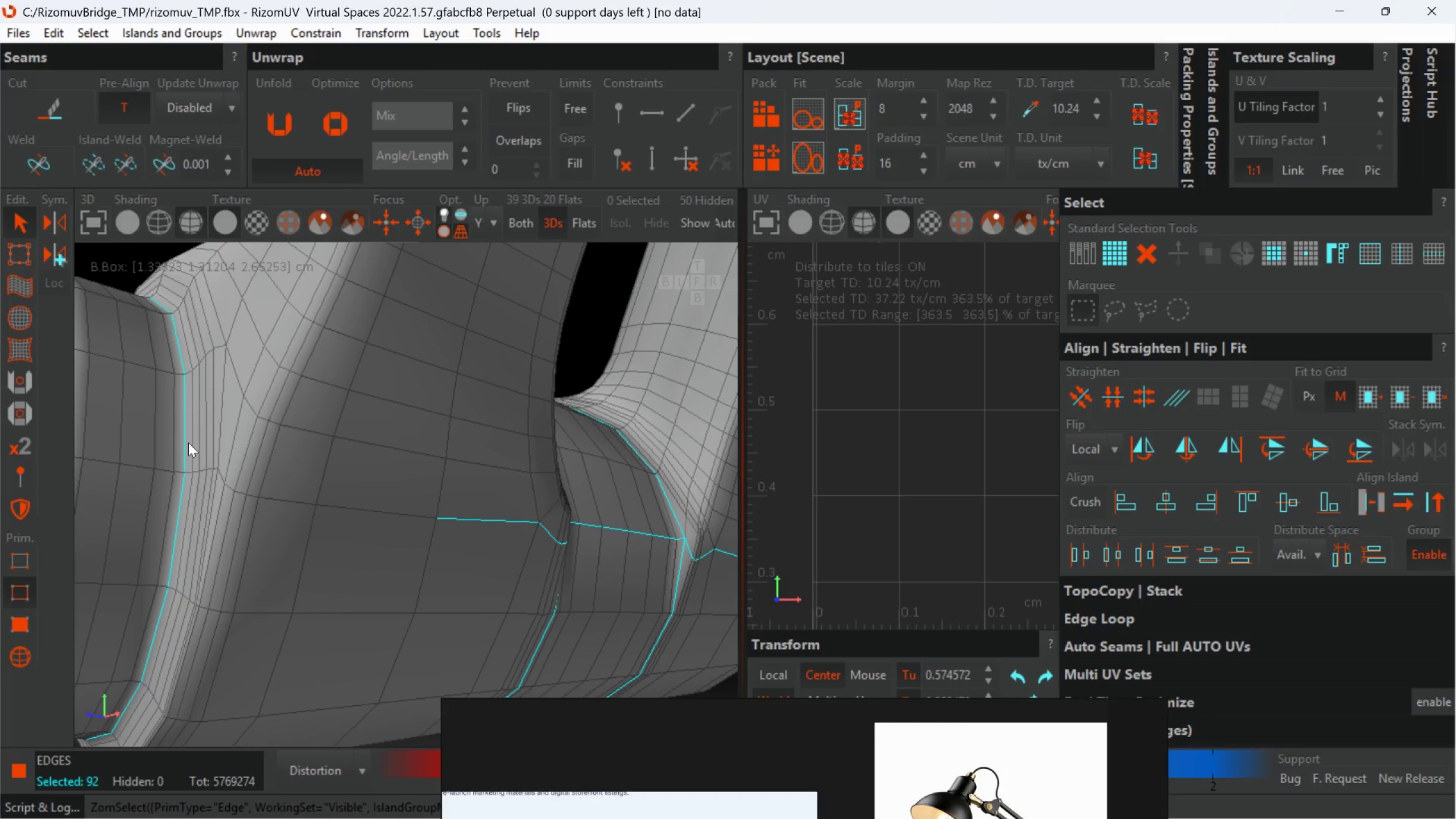 
key(Control+ControlLeft)
 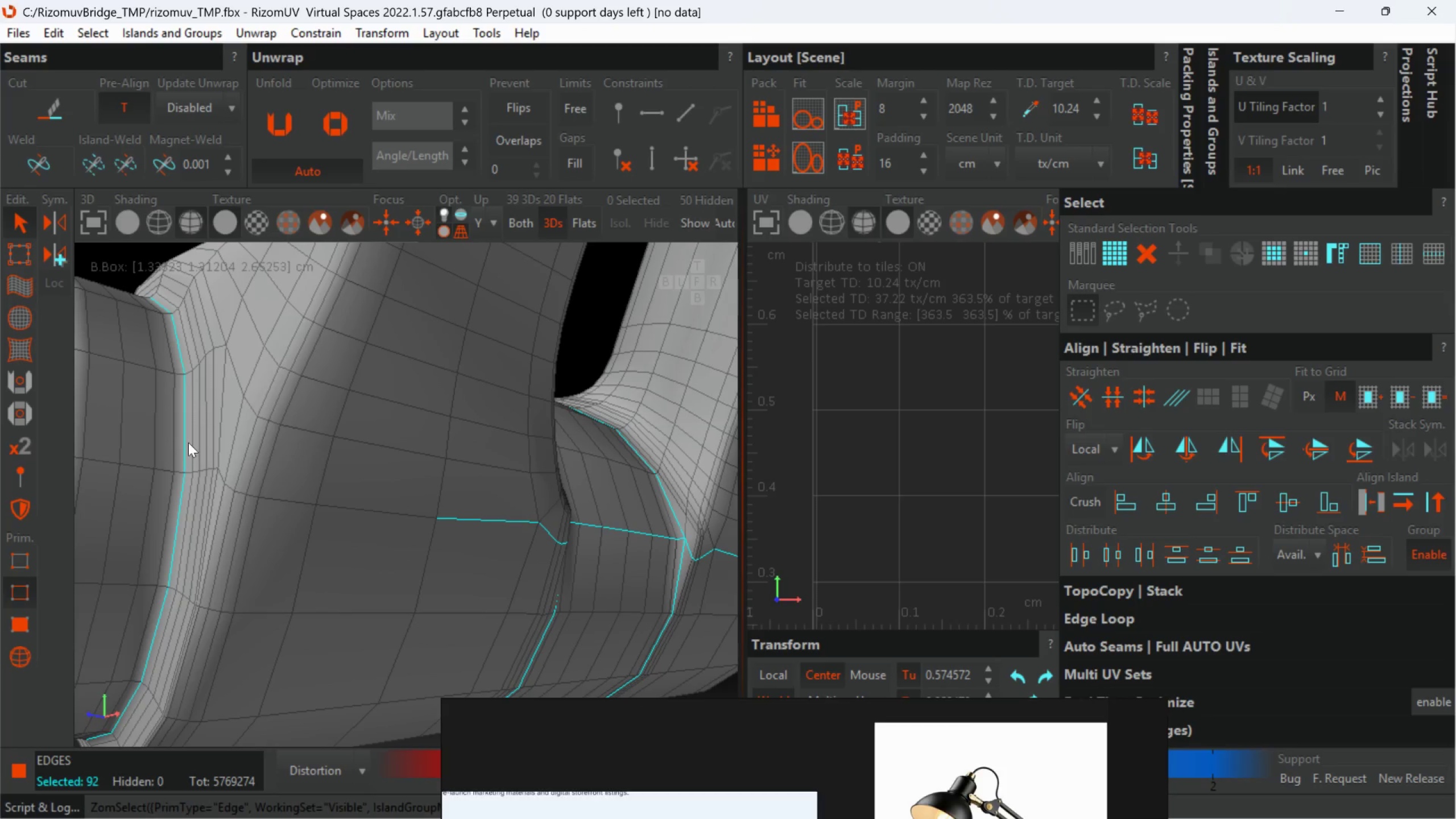 
key(Control+ControlLeft)
 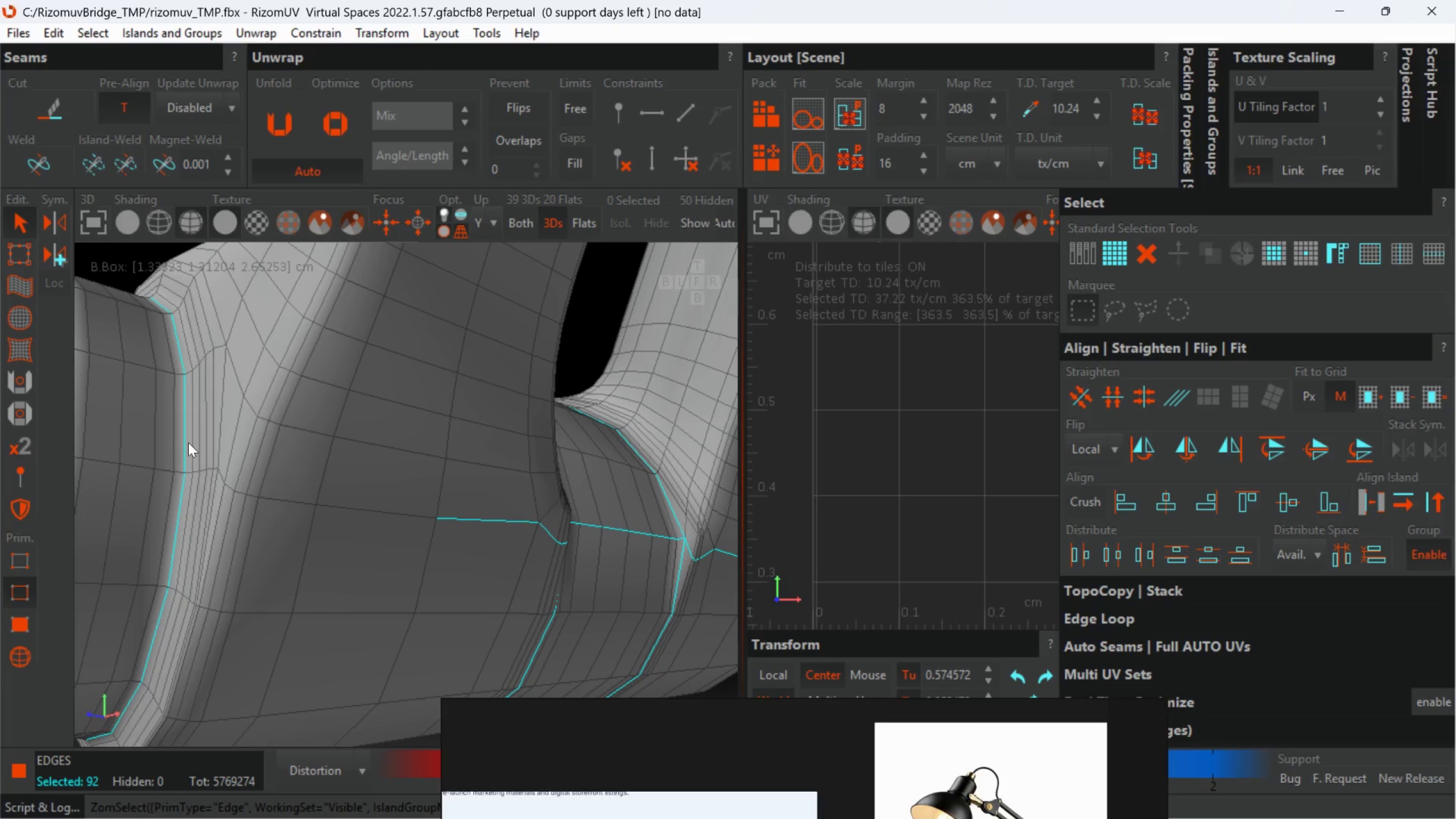 
key(Control+ControlLeft)
 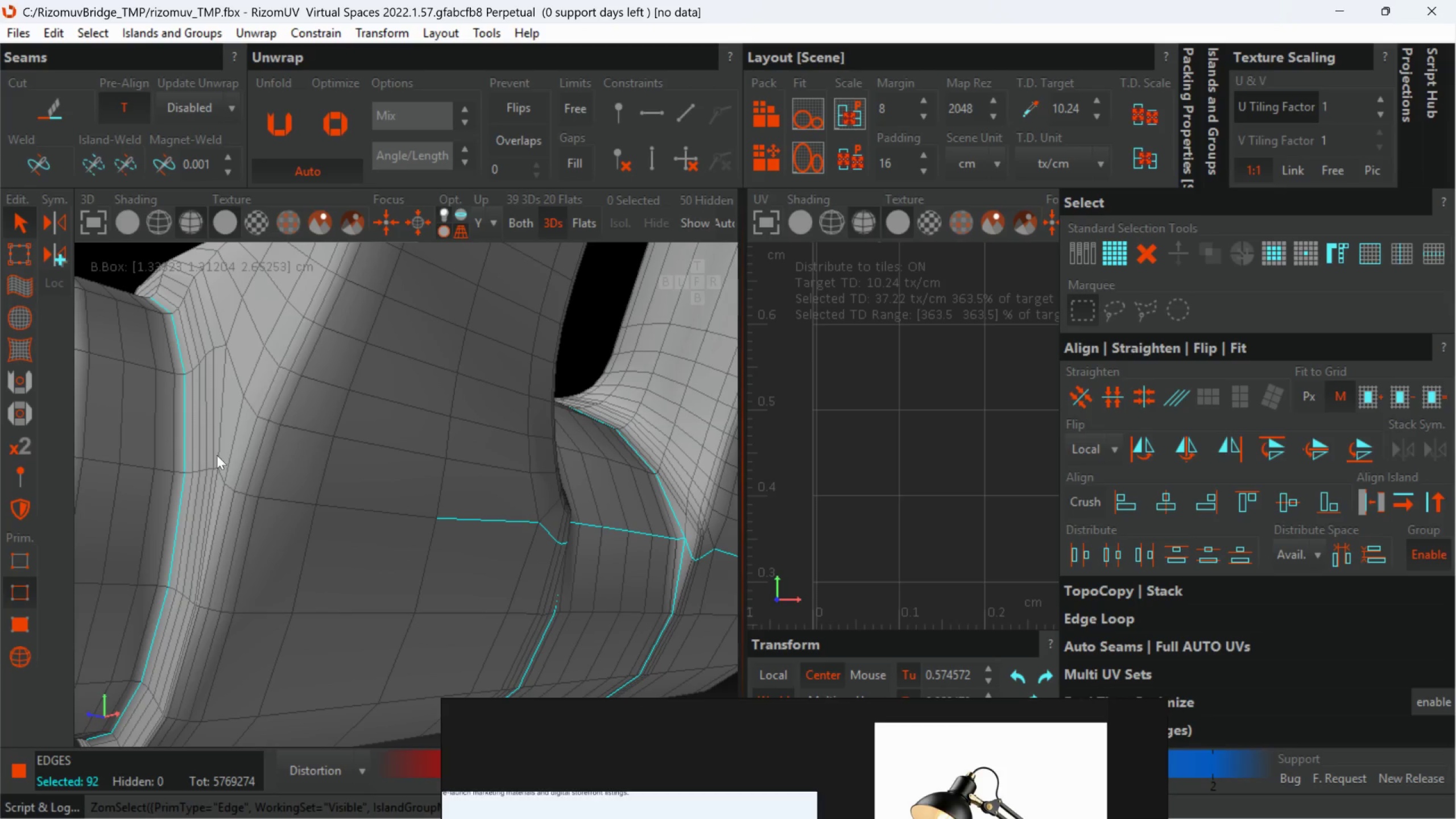 
key(Control+ControlLeft)
 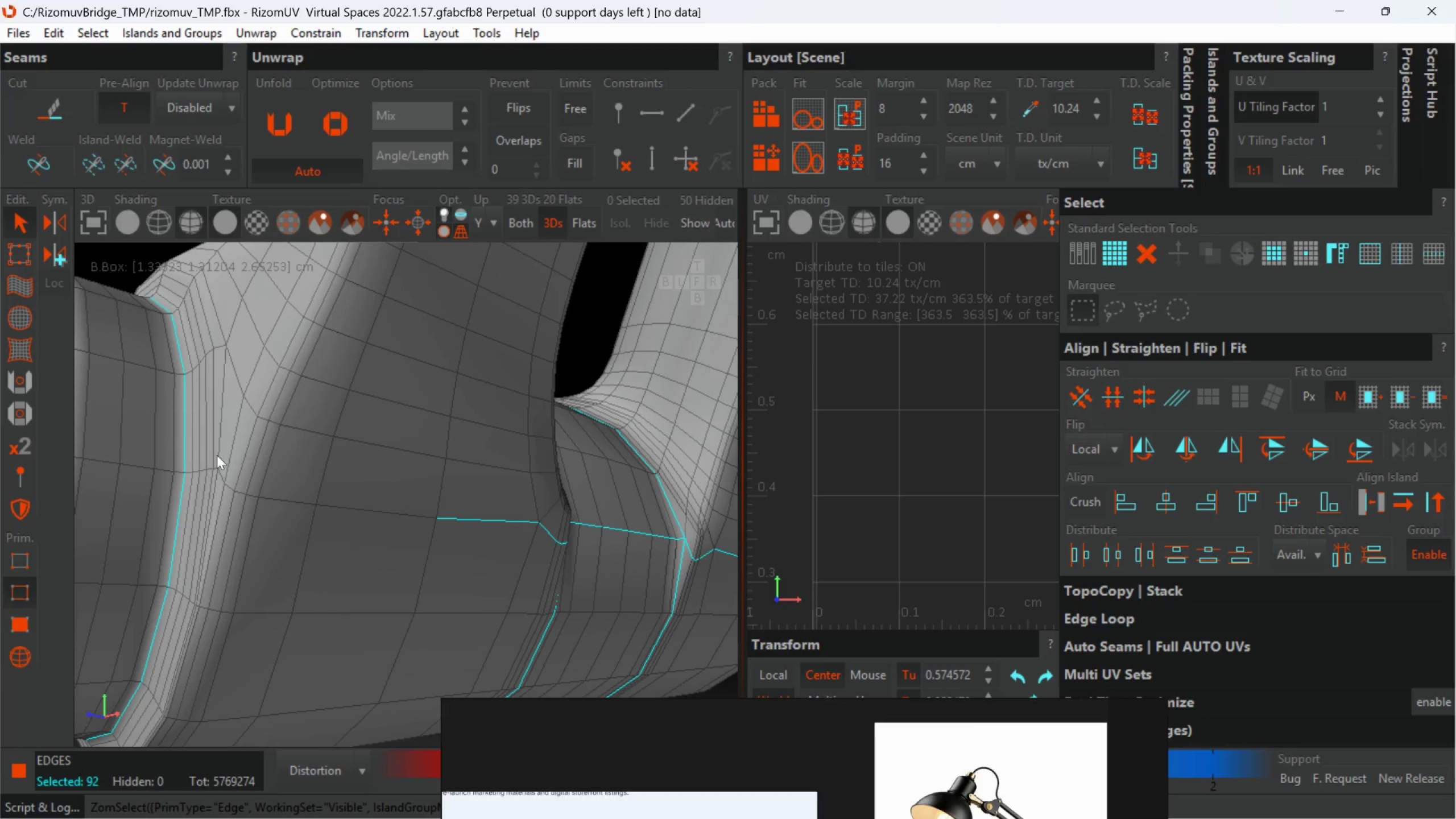 
key(Control+ControlLeft)
 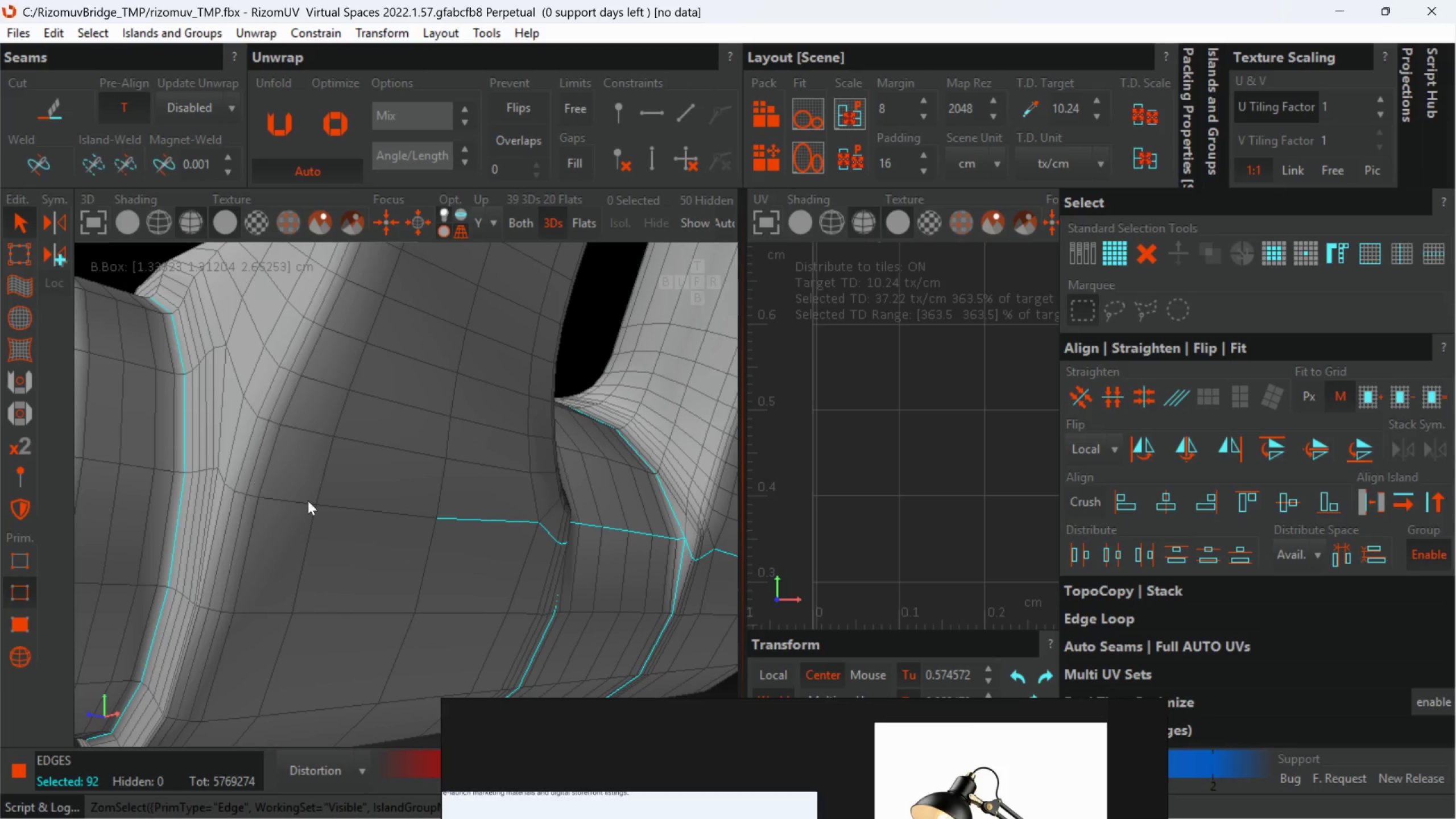 
hold_key(key=ControlLeft, duration=1.51)
left_click([361, 507])
 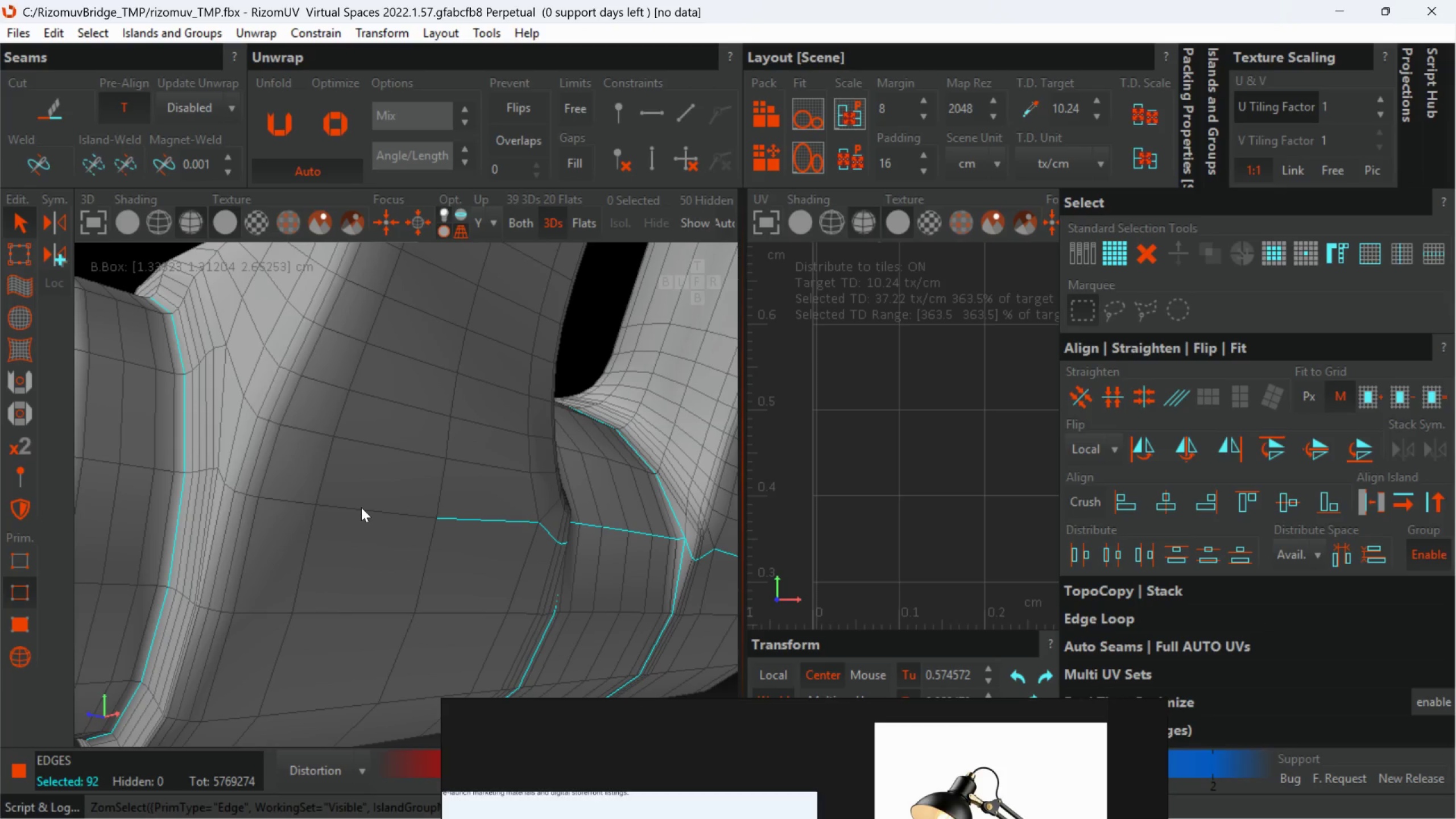 
double_click([361, 507])
 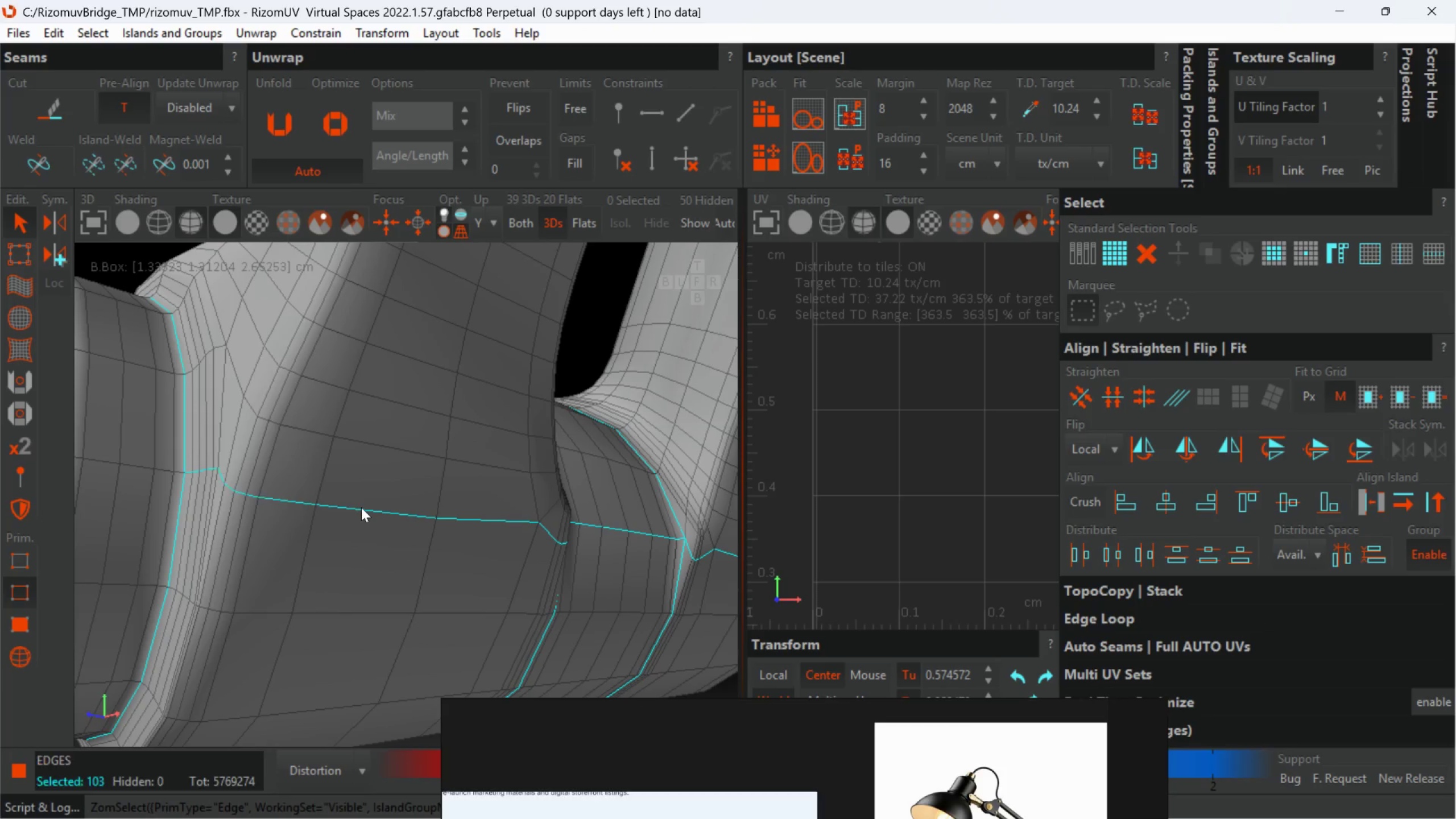 
key(Control+ControlLeft)
 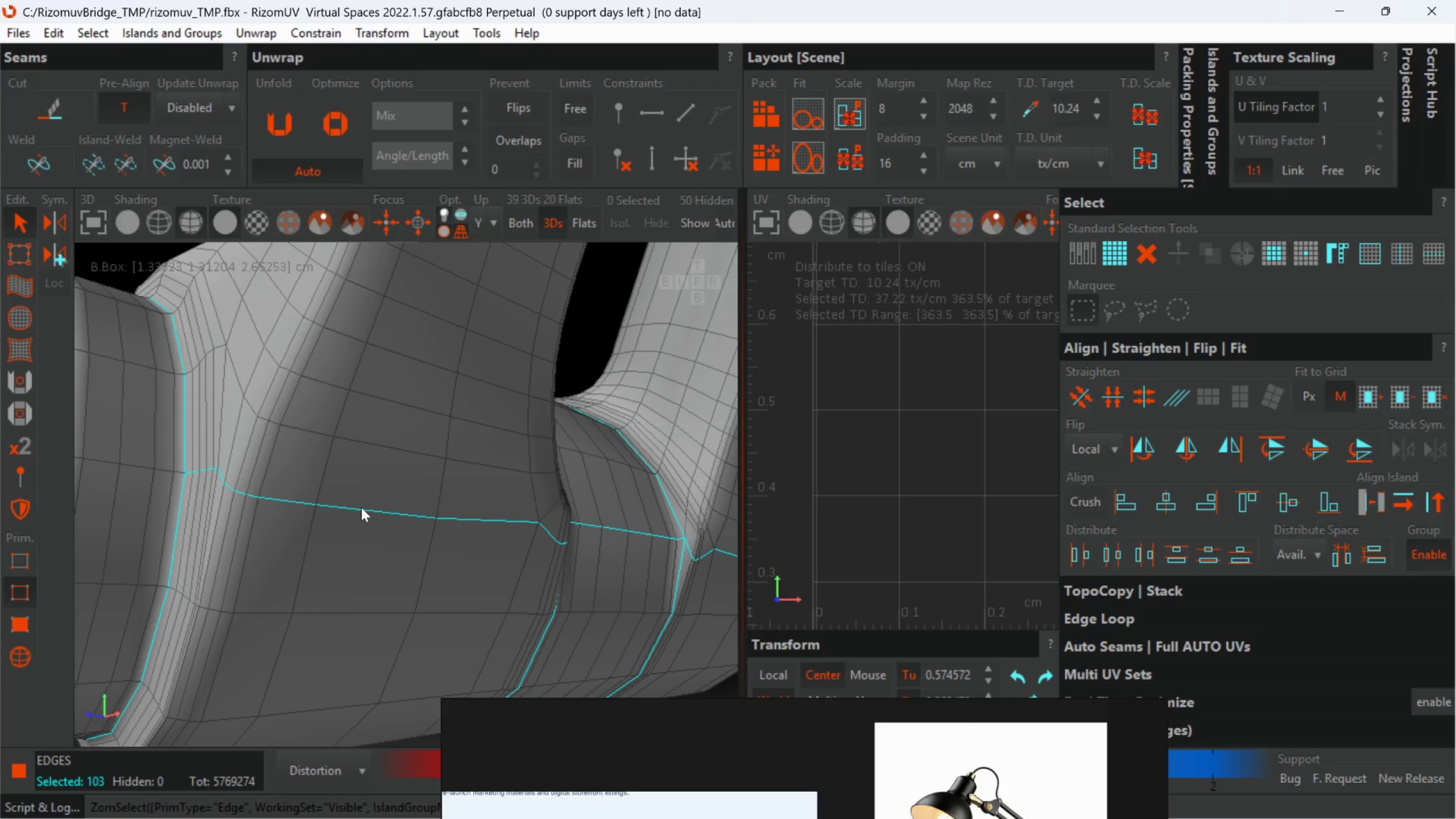 
key(Control+ControlLeft)
 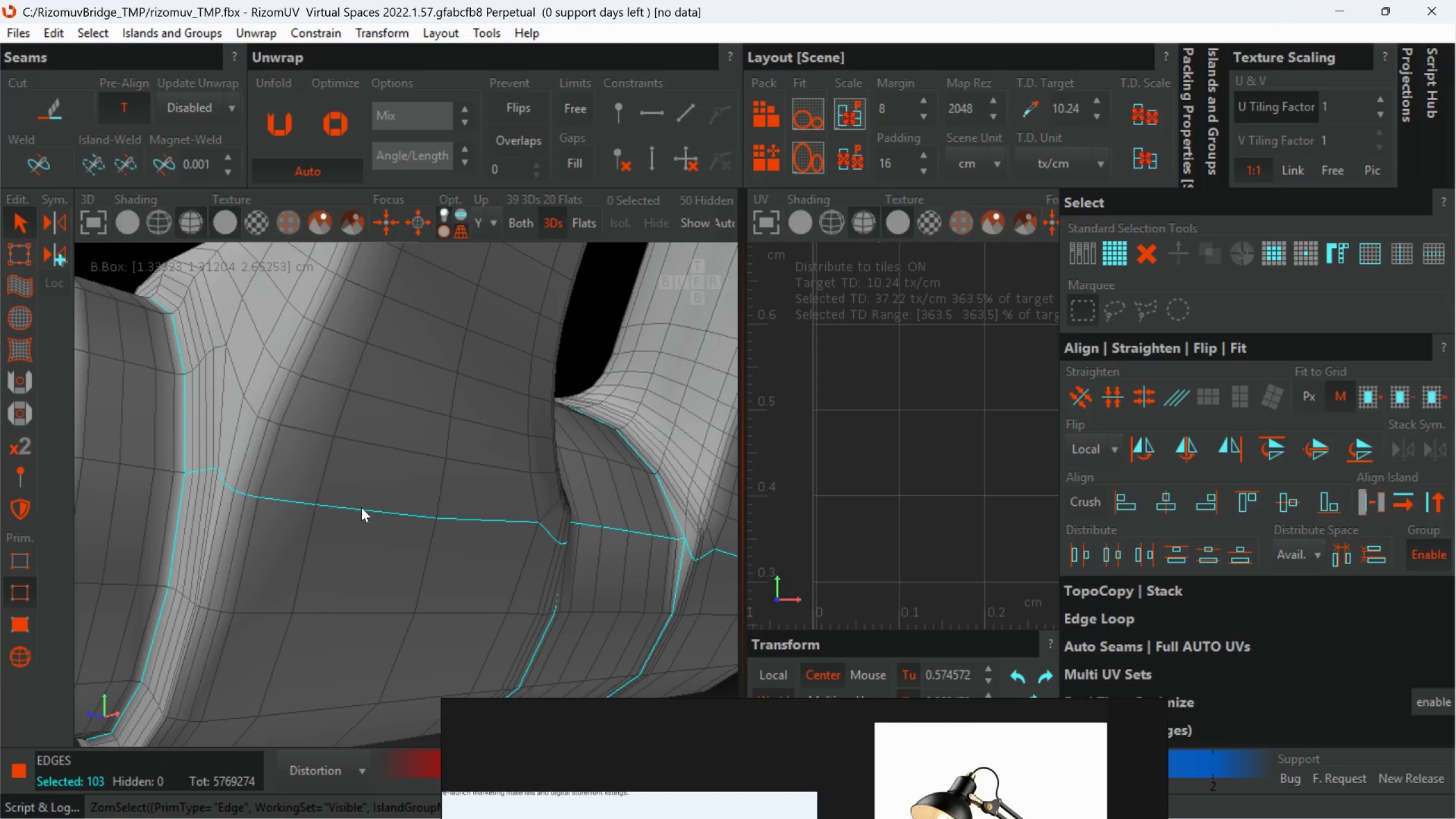 
key(Control+ControlLeft)
 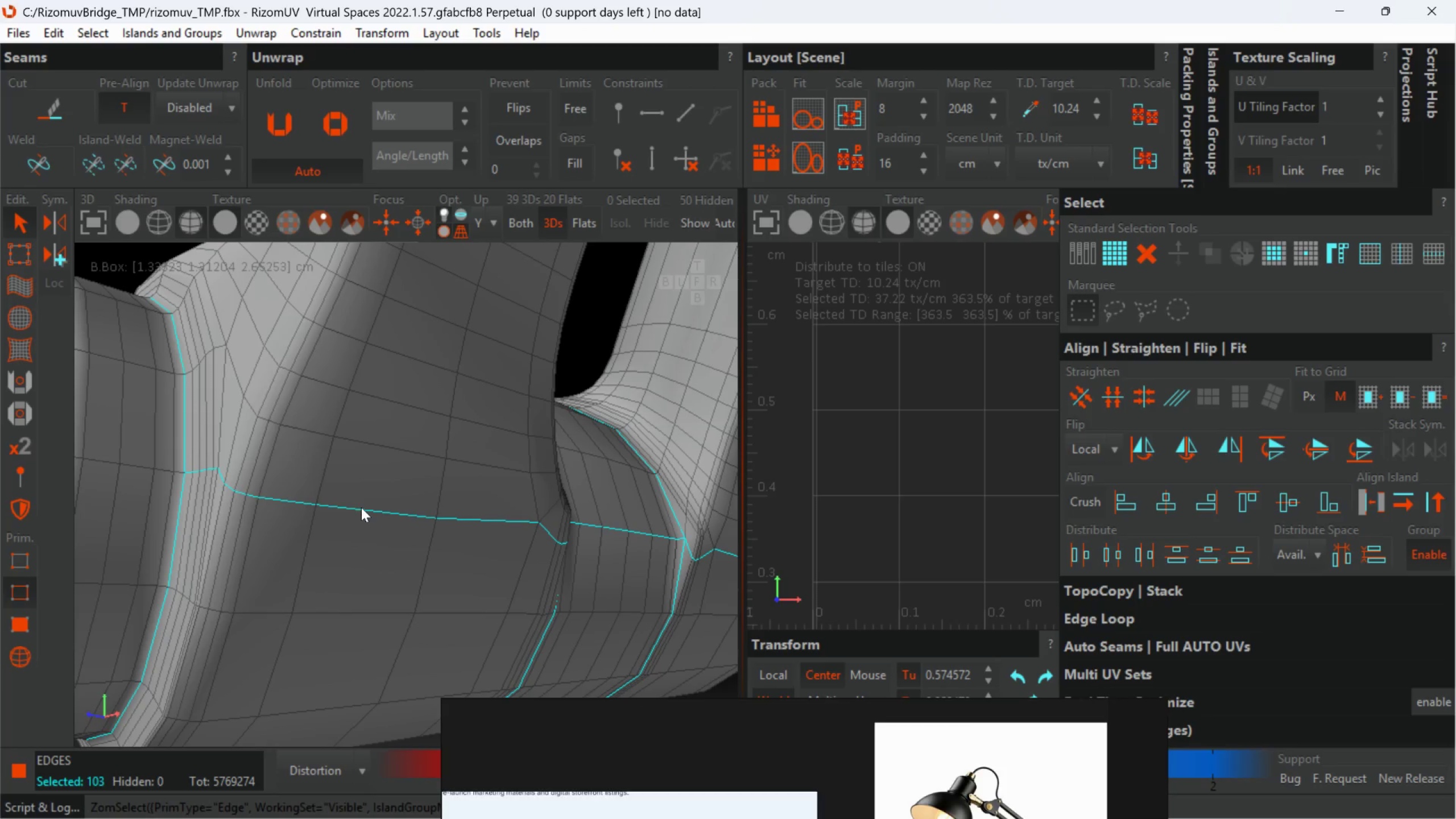 
key(Control+ControlLeft)
 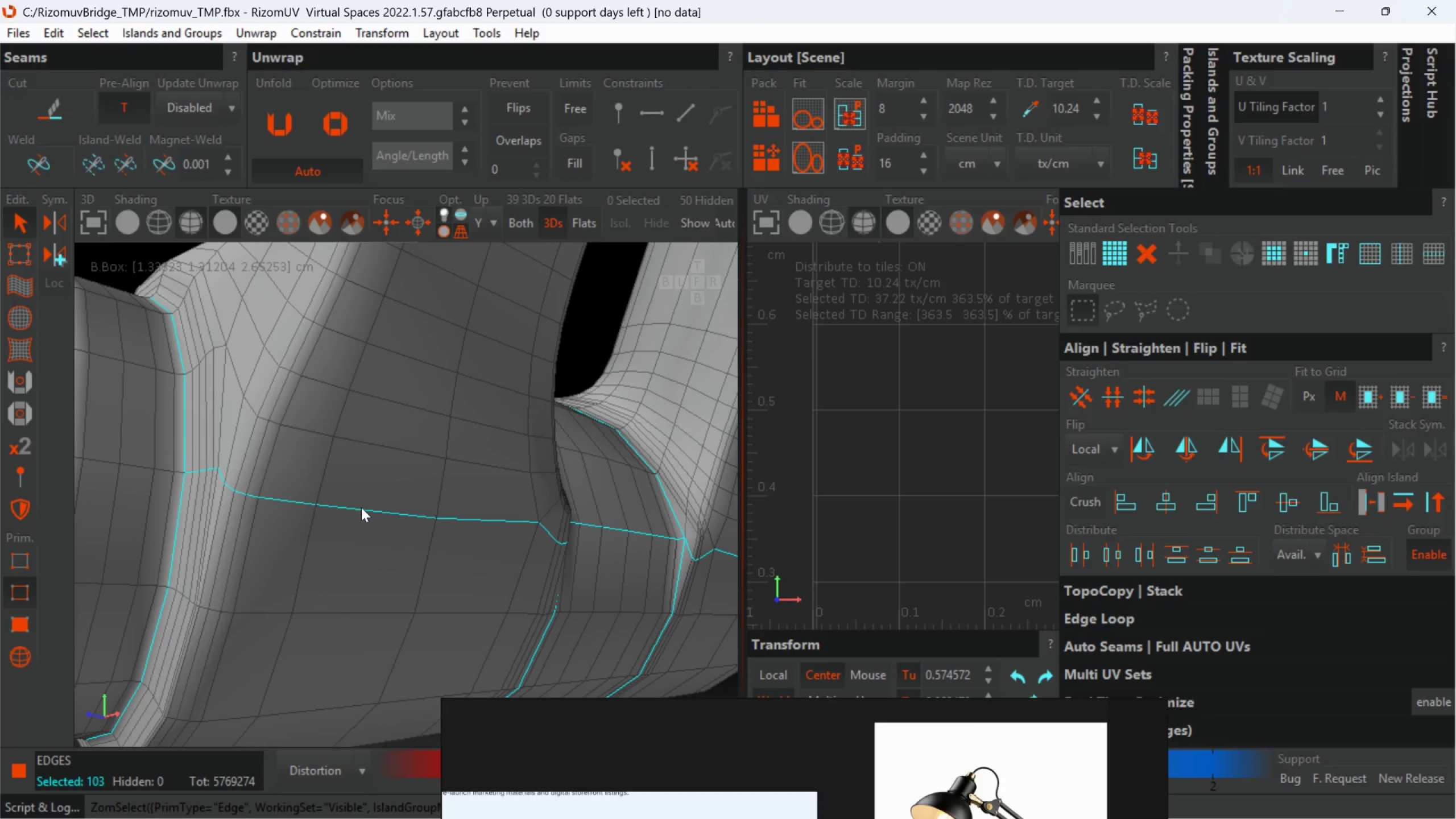 
key(Control+ControlLeft)
 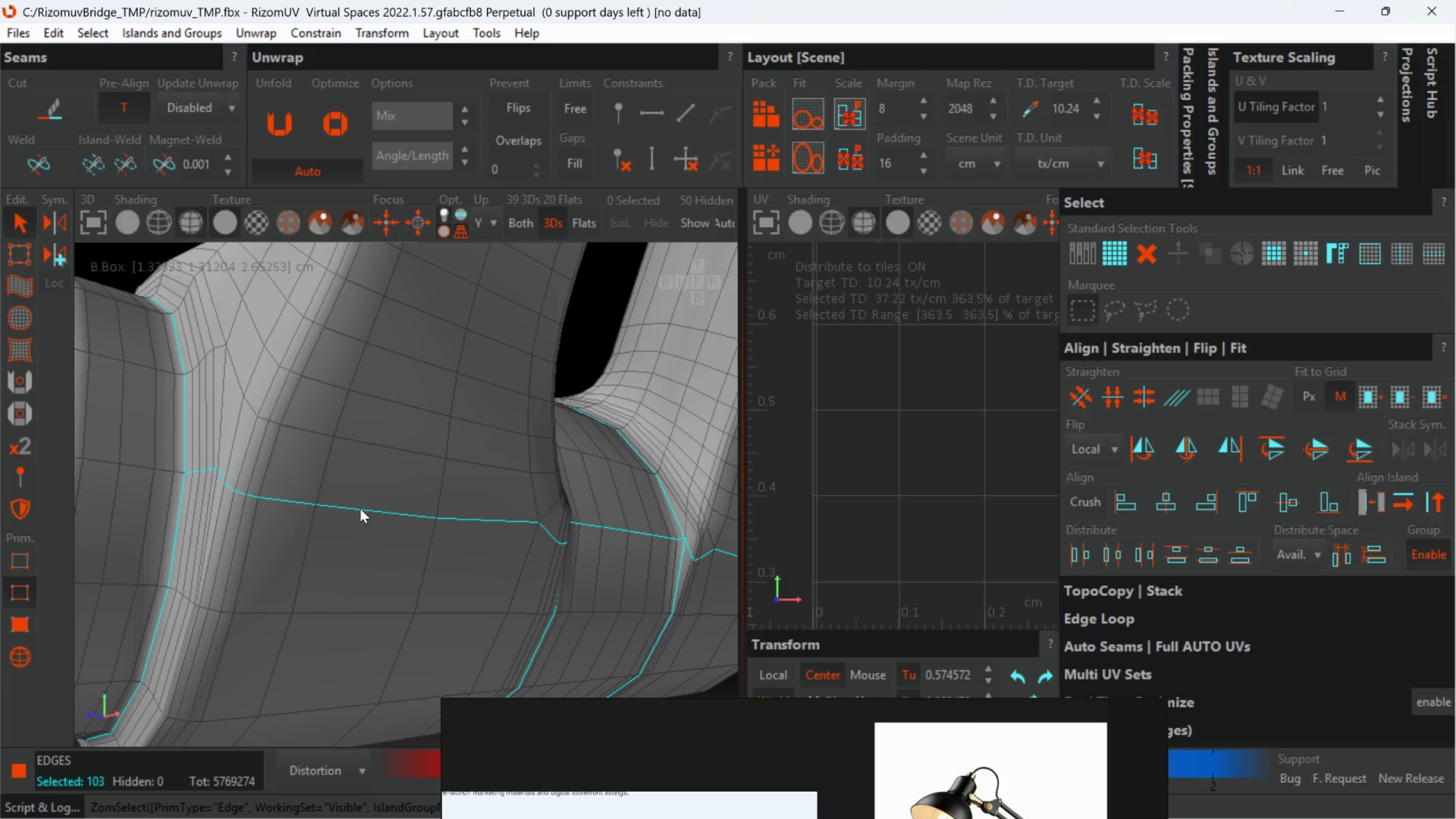 
key(Control+ControlLeft)
 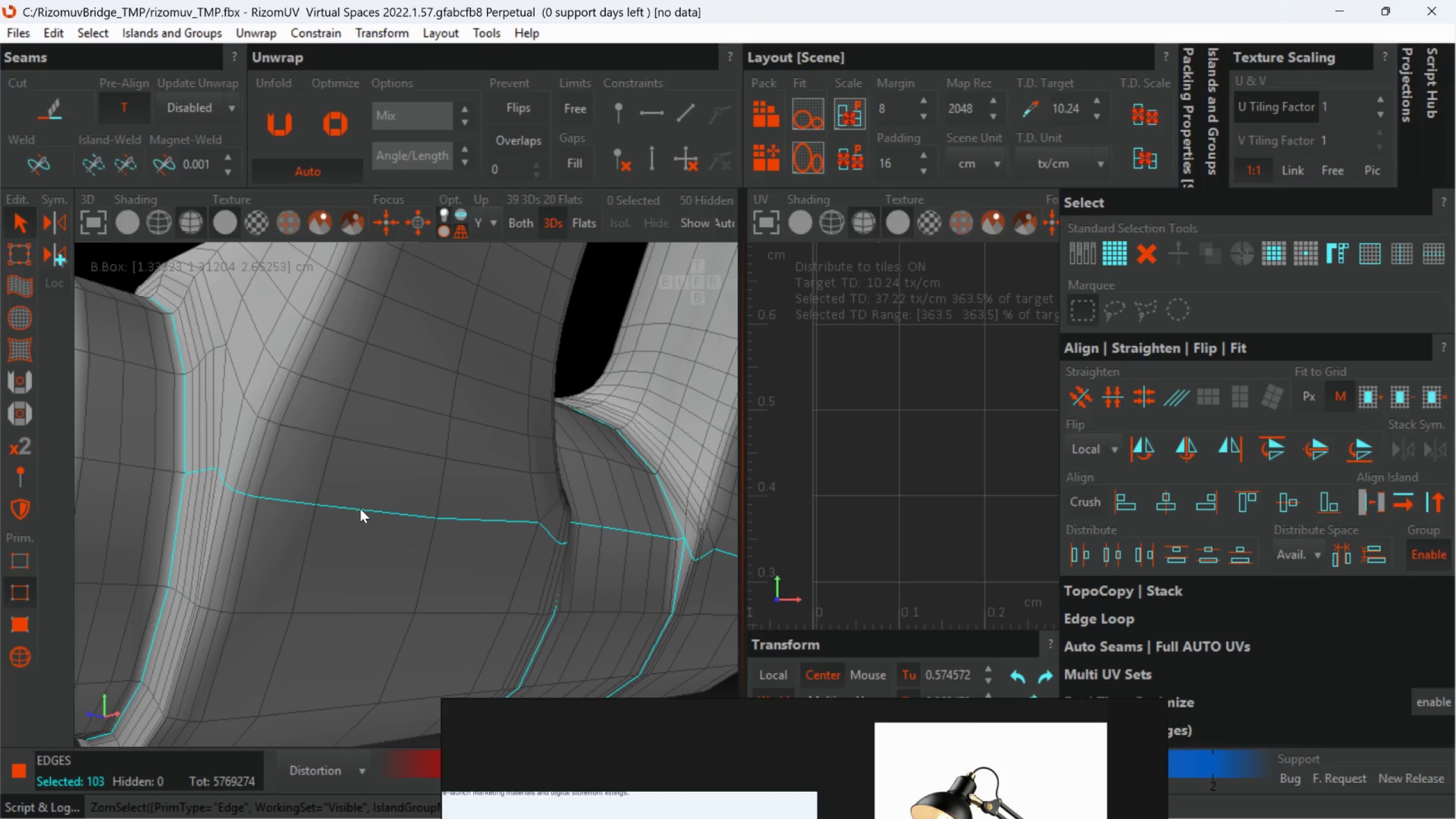 
key(Control+ControlLeft)
 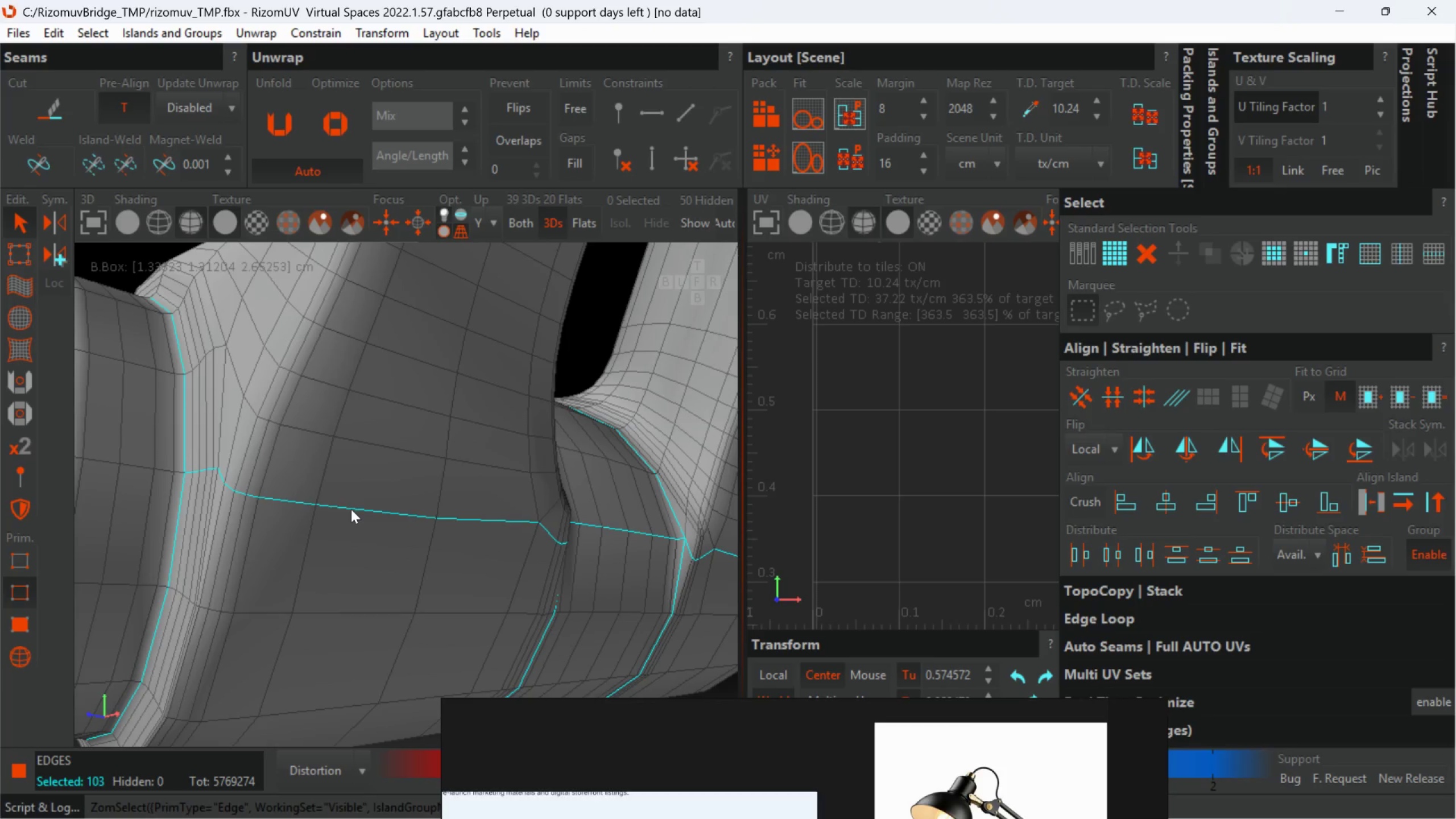 
scroll: coordinate [340, 511], scroll_direction: down, amount: 6.0
 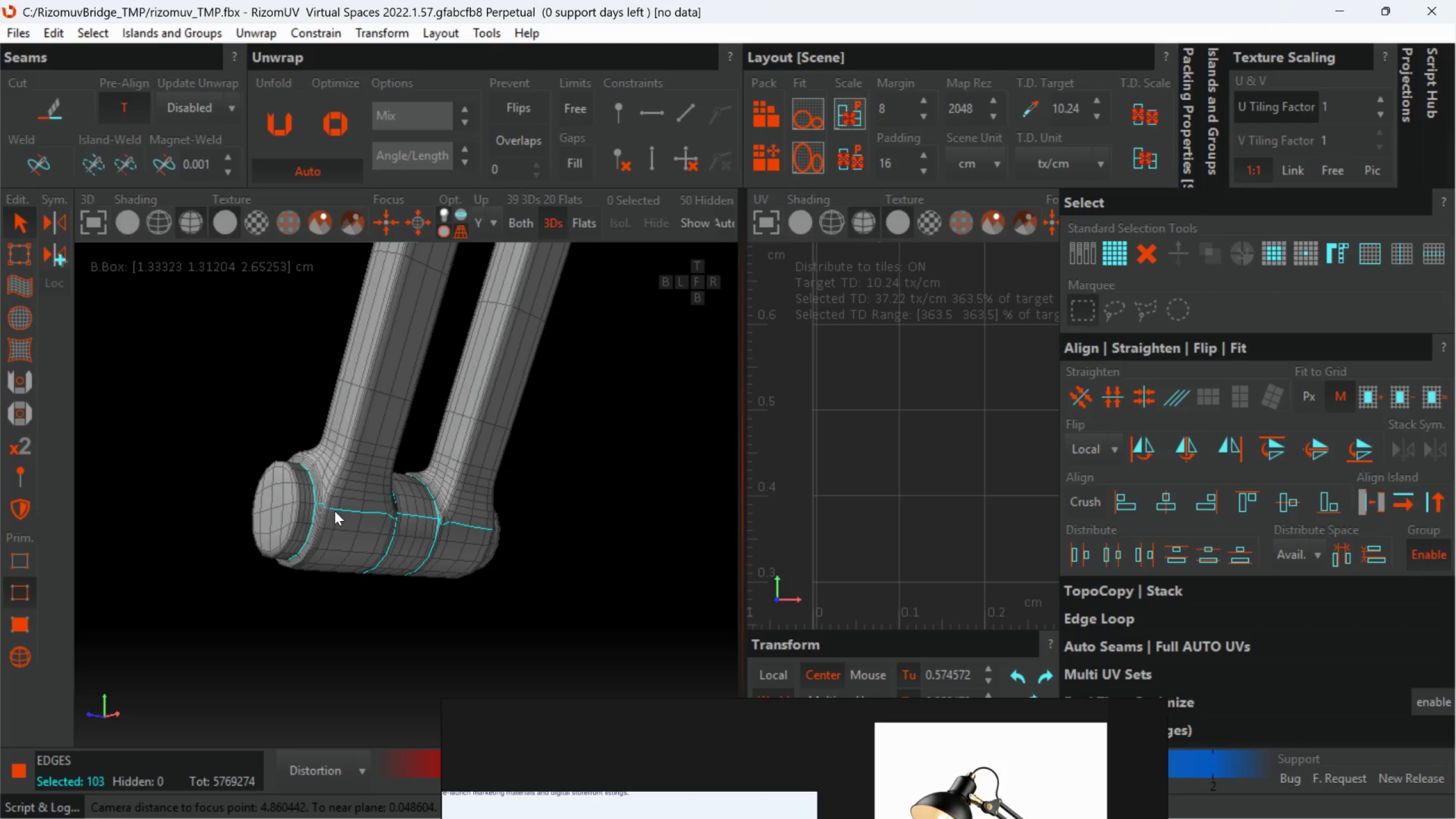 
hold_key(key=AltLeft, duration=1.14)
 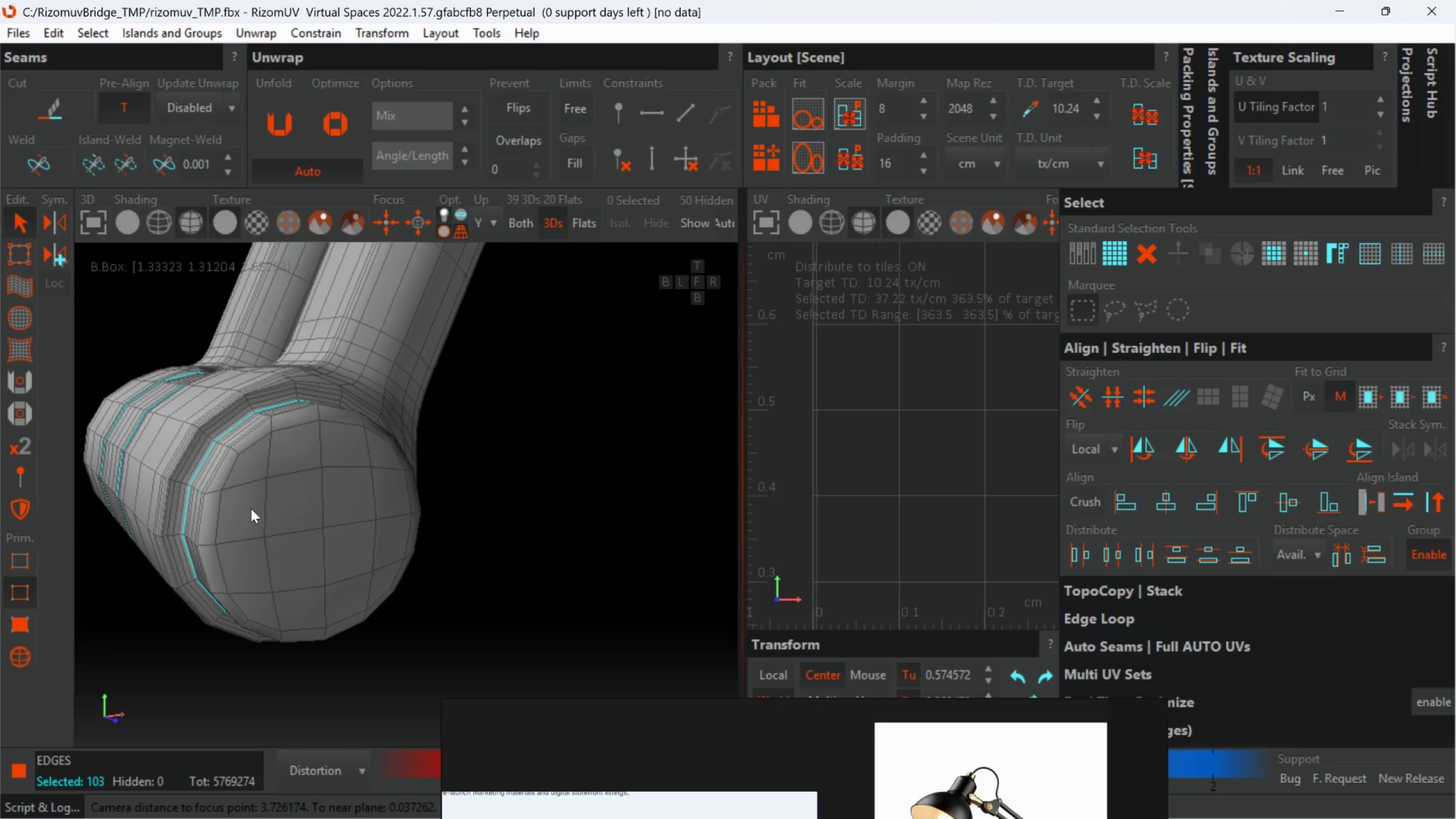 
hold_key(key=AltLeft, duration=1.08)
scroll: coordinate [231, 473], scroll_direction: up, amount: 4.0
 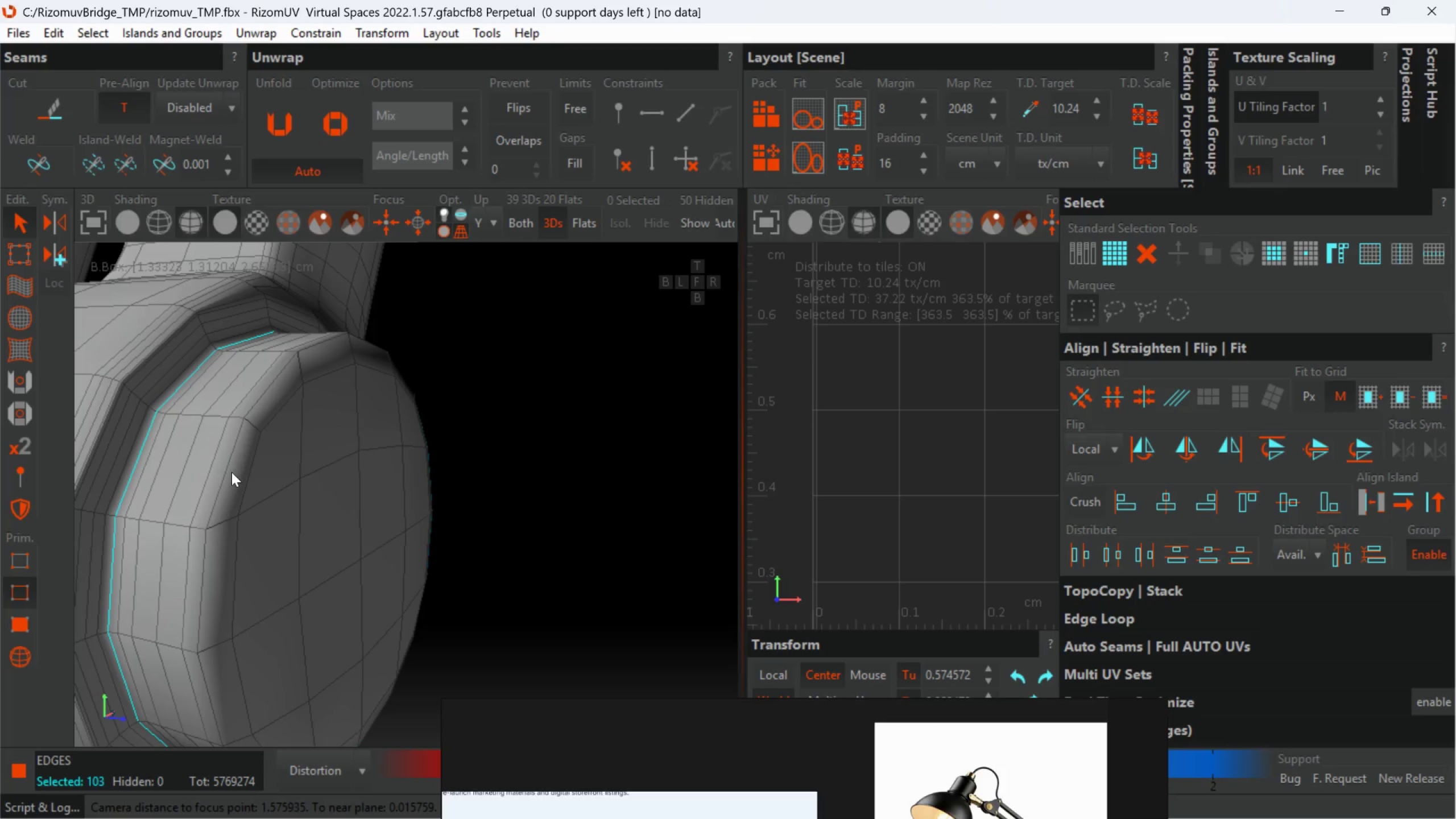 
hold_key(key=ControlLeft, duration=1.5)
left_click([238, 454])
 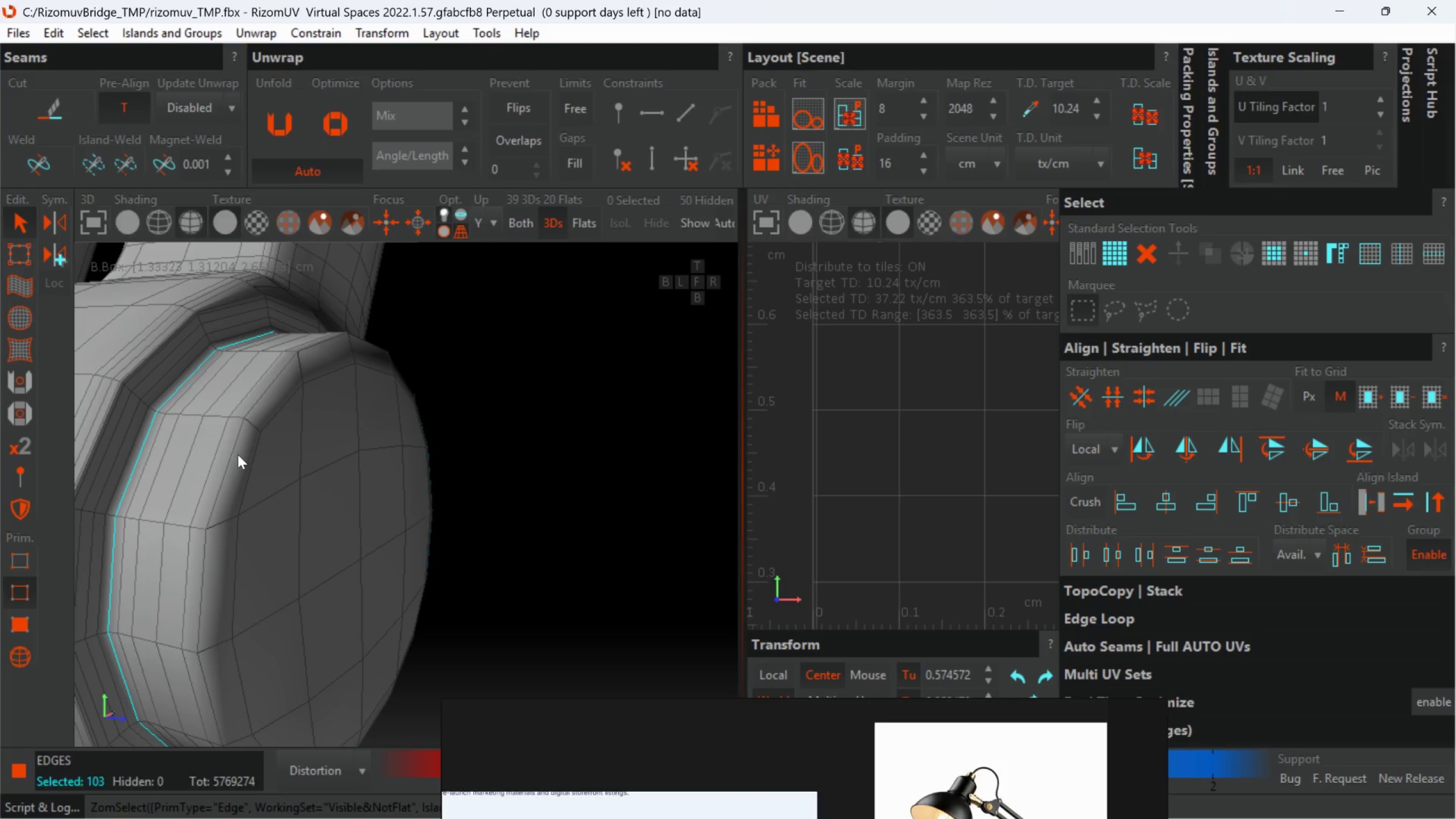 
double_click([238, 454])
 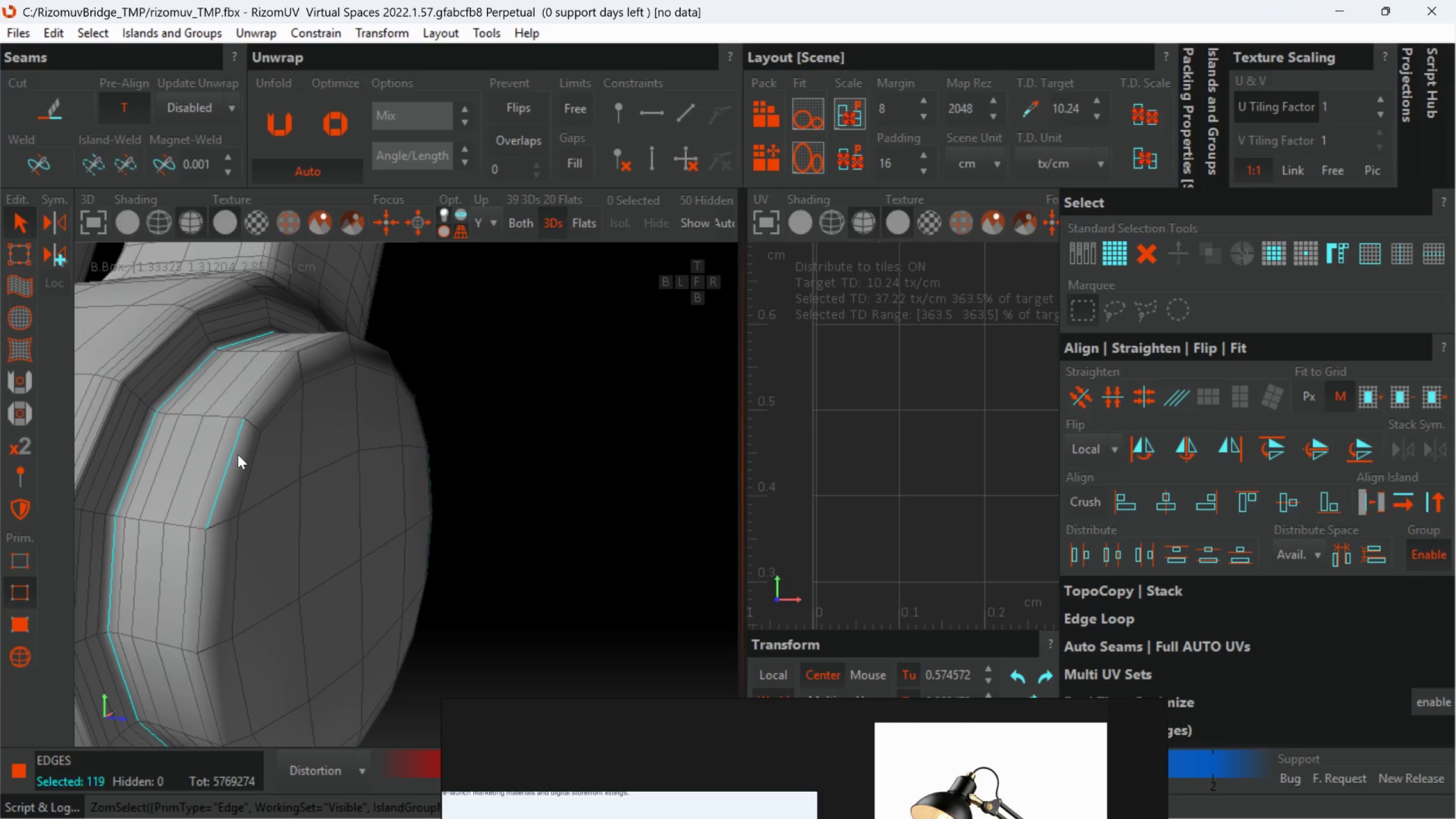 
key(Control+ControlLeft)
 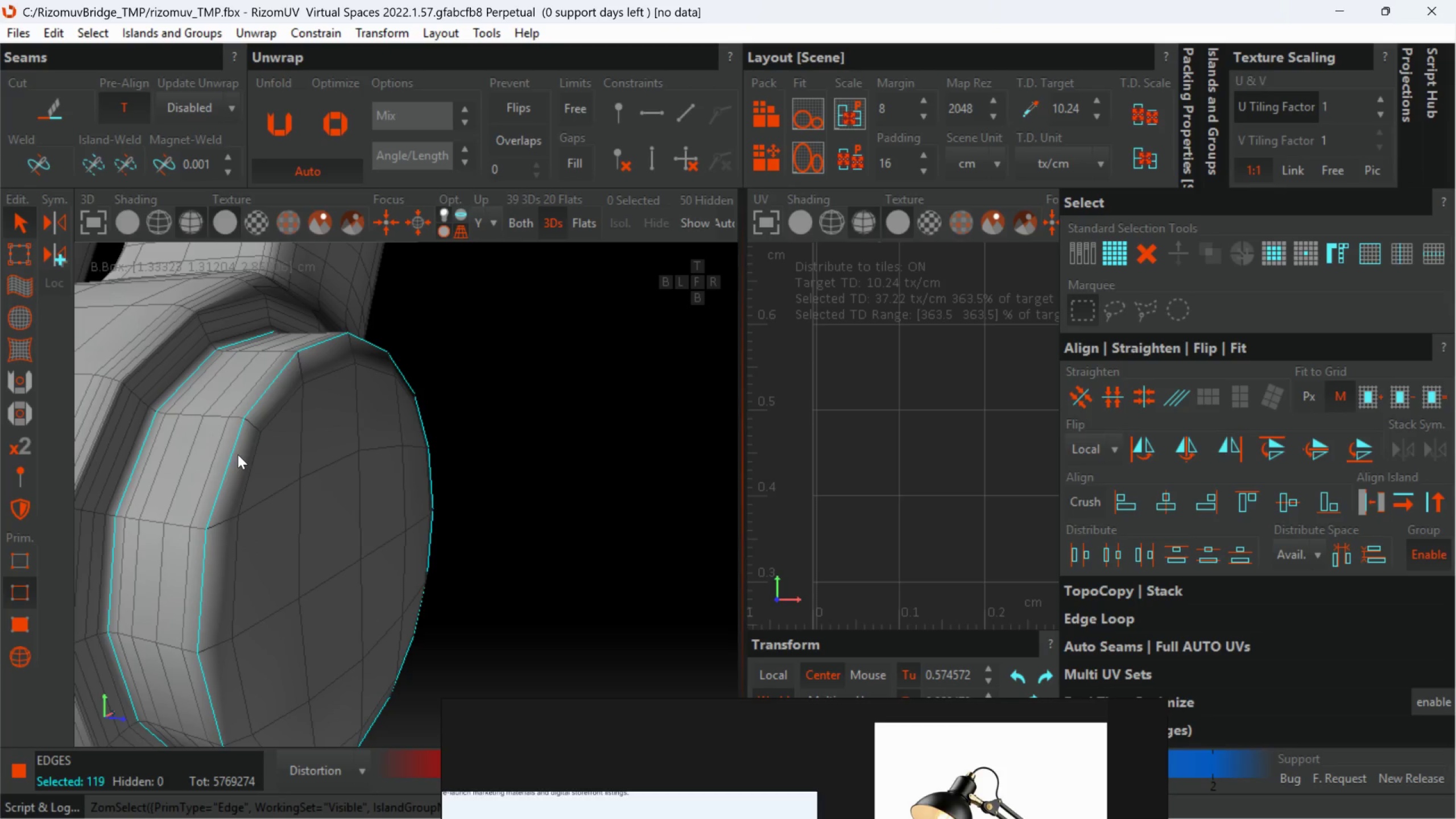 
key(Control+ControlLeft)
 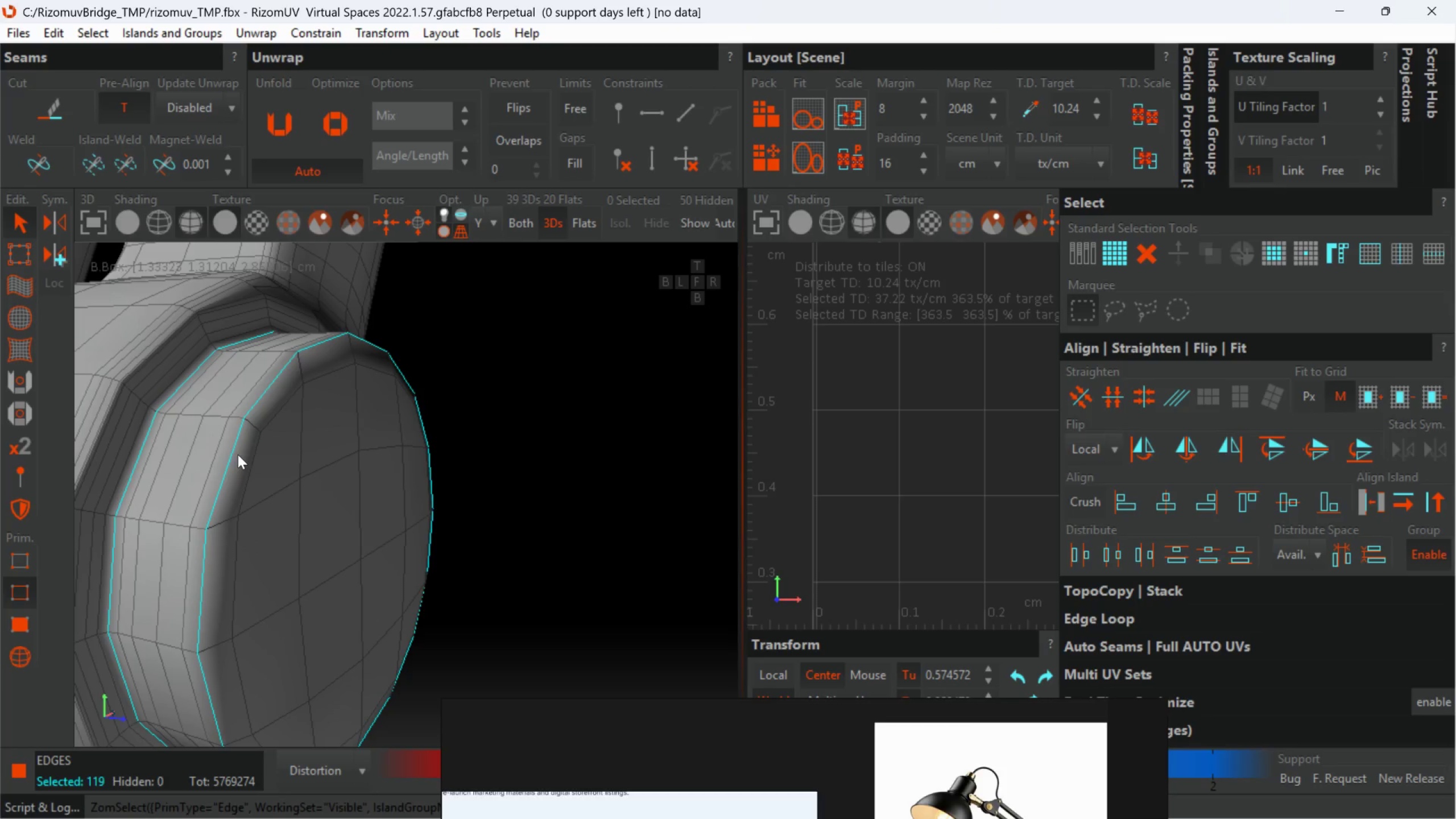 
key(Control+ControlLeft)
 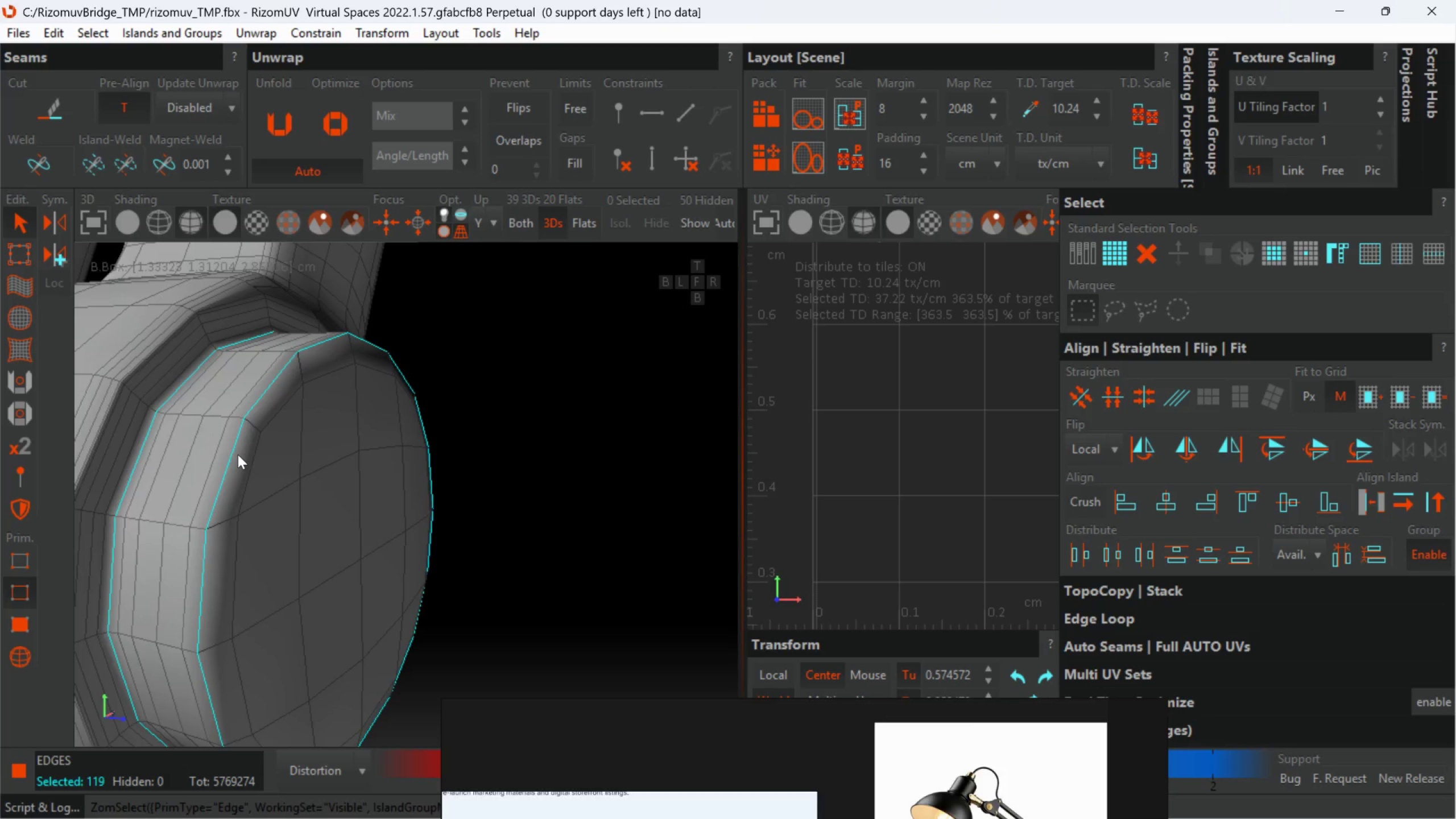 
key(Control+ControlLeft)
 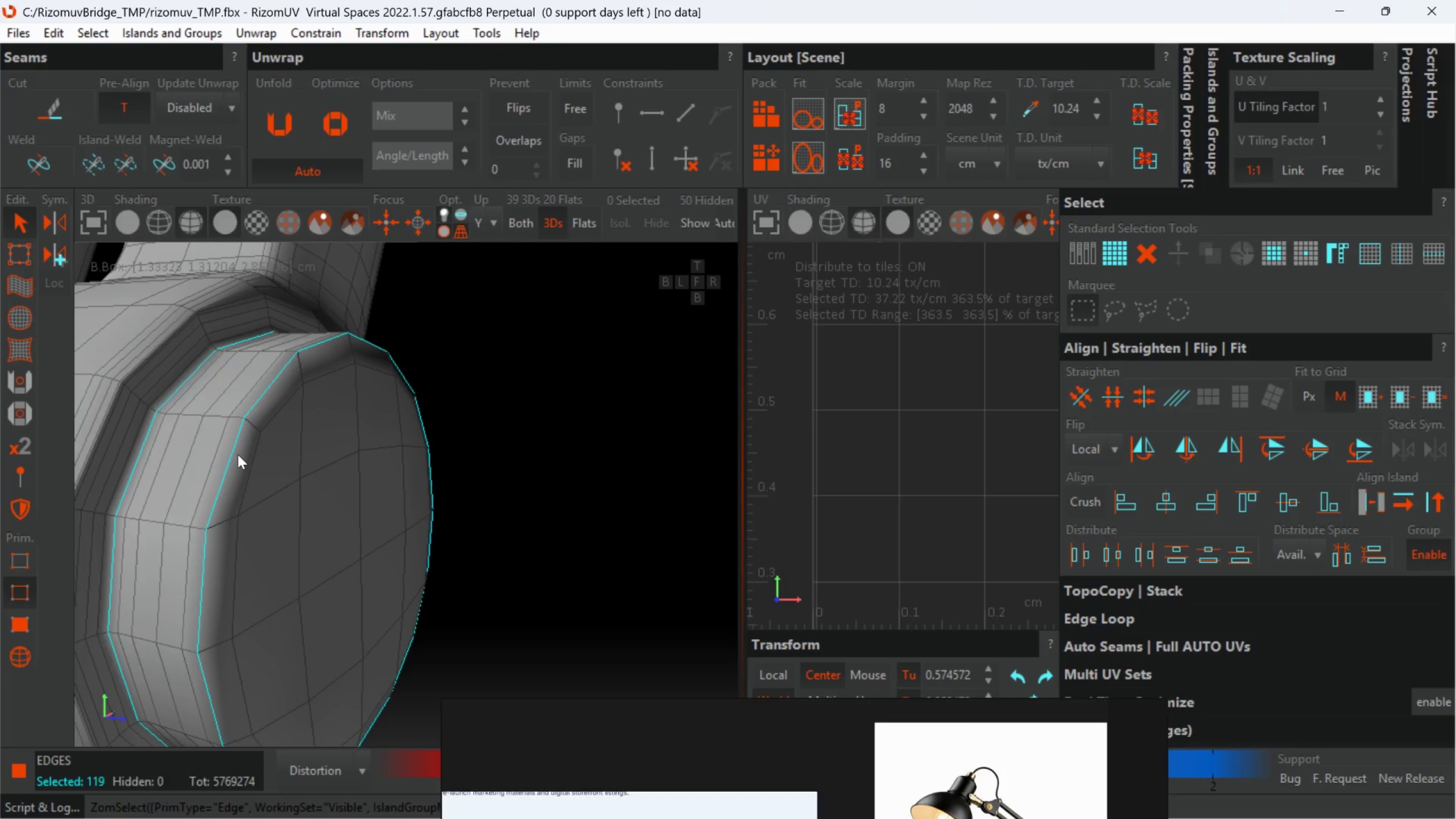 
key(Control+ControlLeft)
 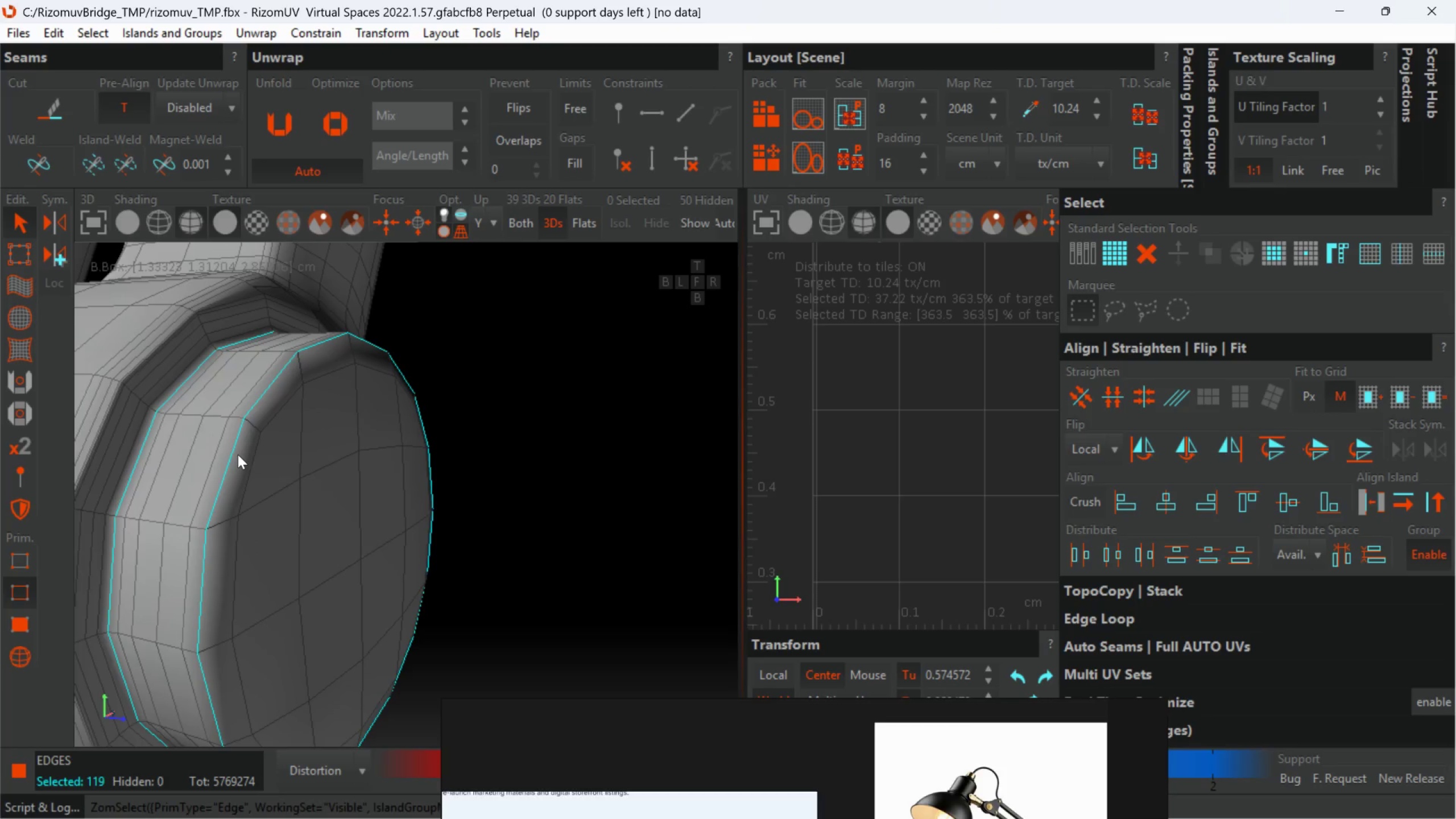 
key(Control+ControlLeft)
 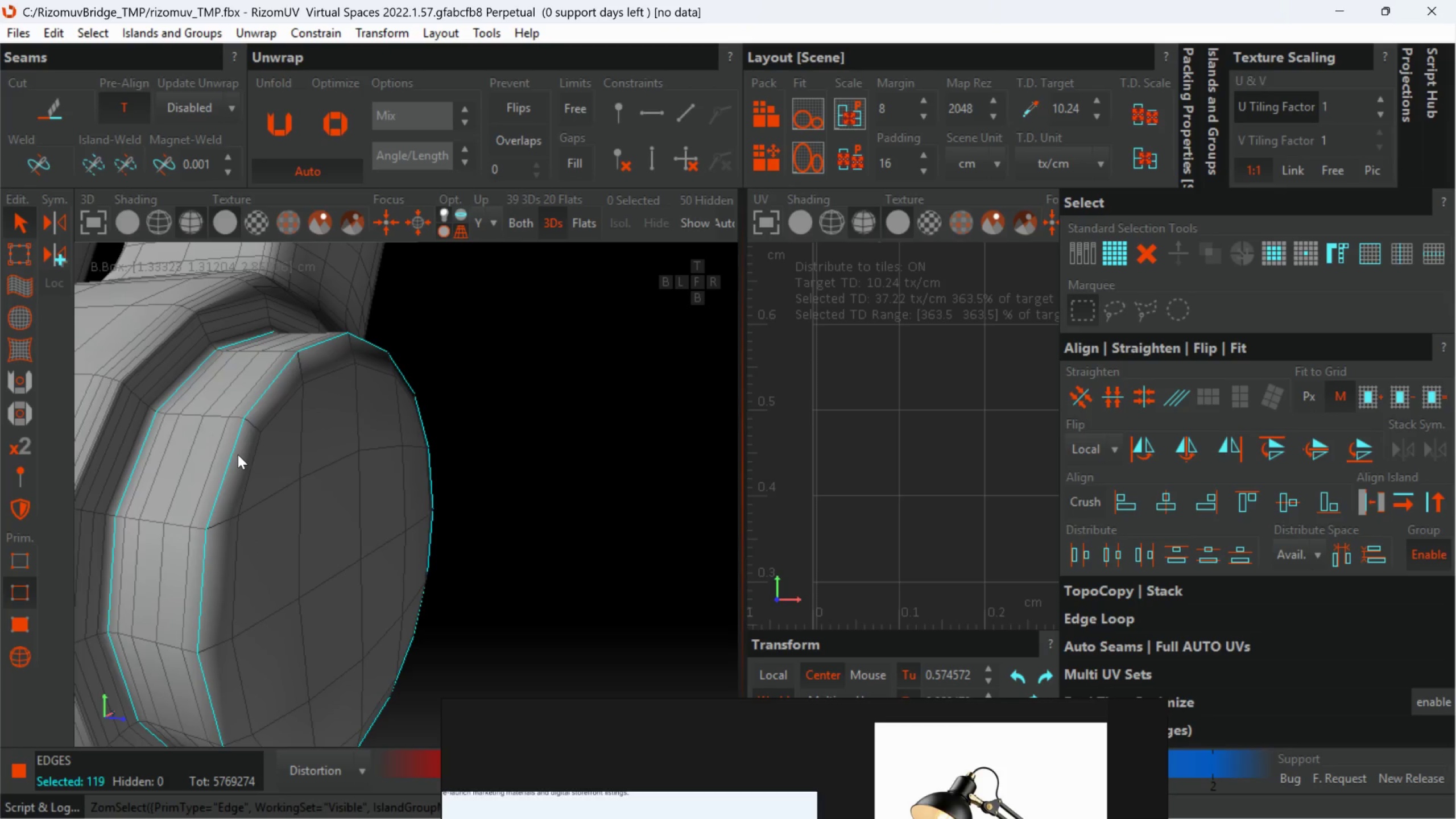 
key(Control+ControlLeft)
 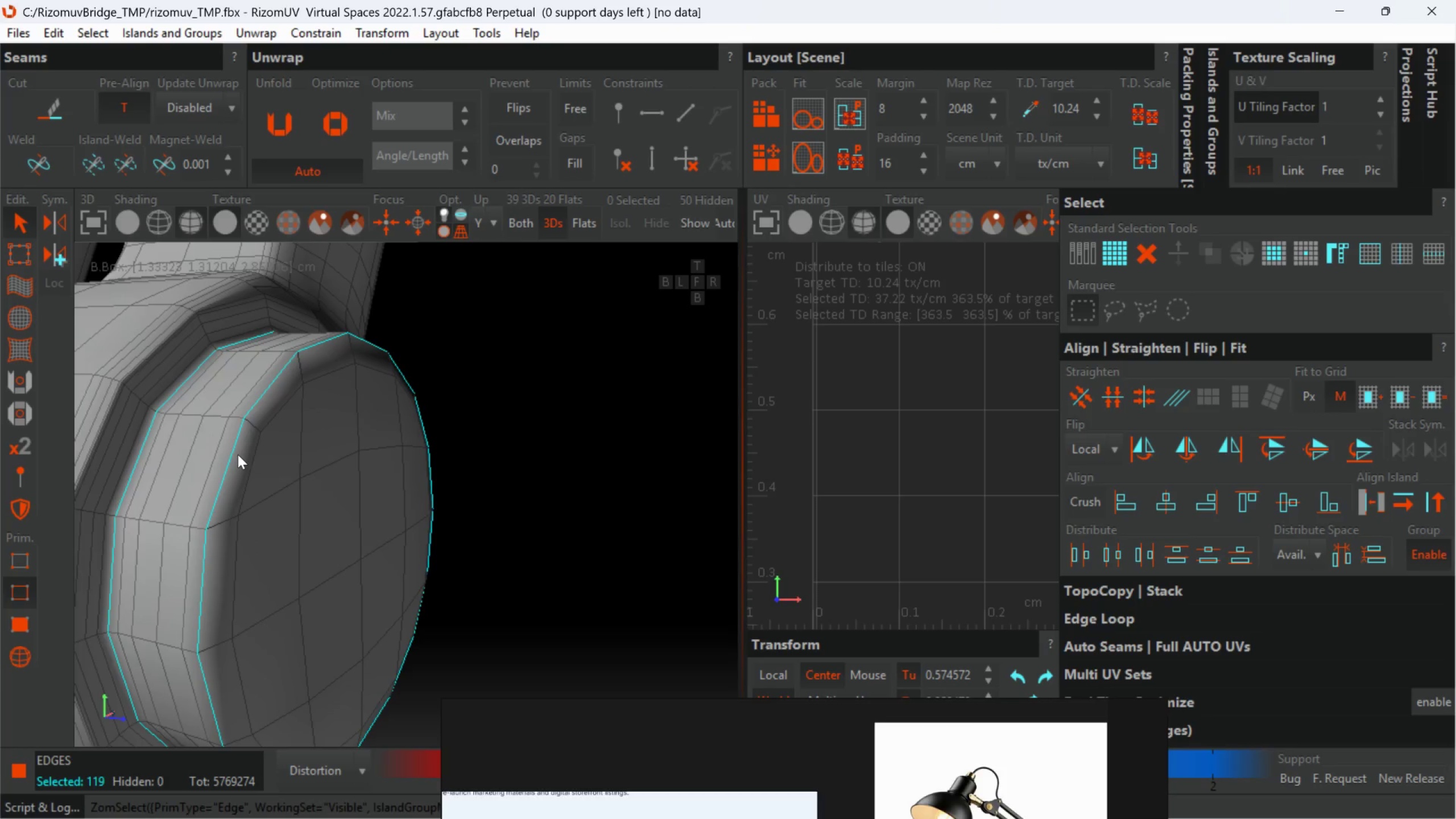 
hold_key(key=AltLeft, duration=0.66)
 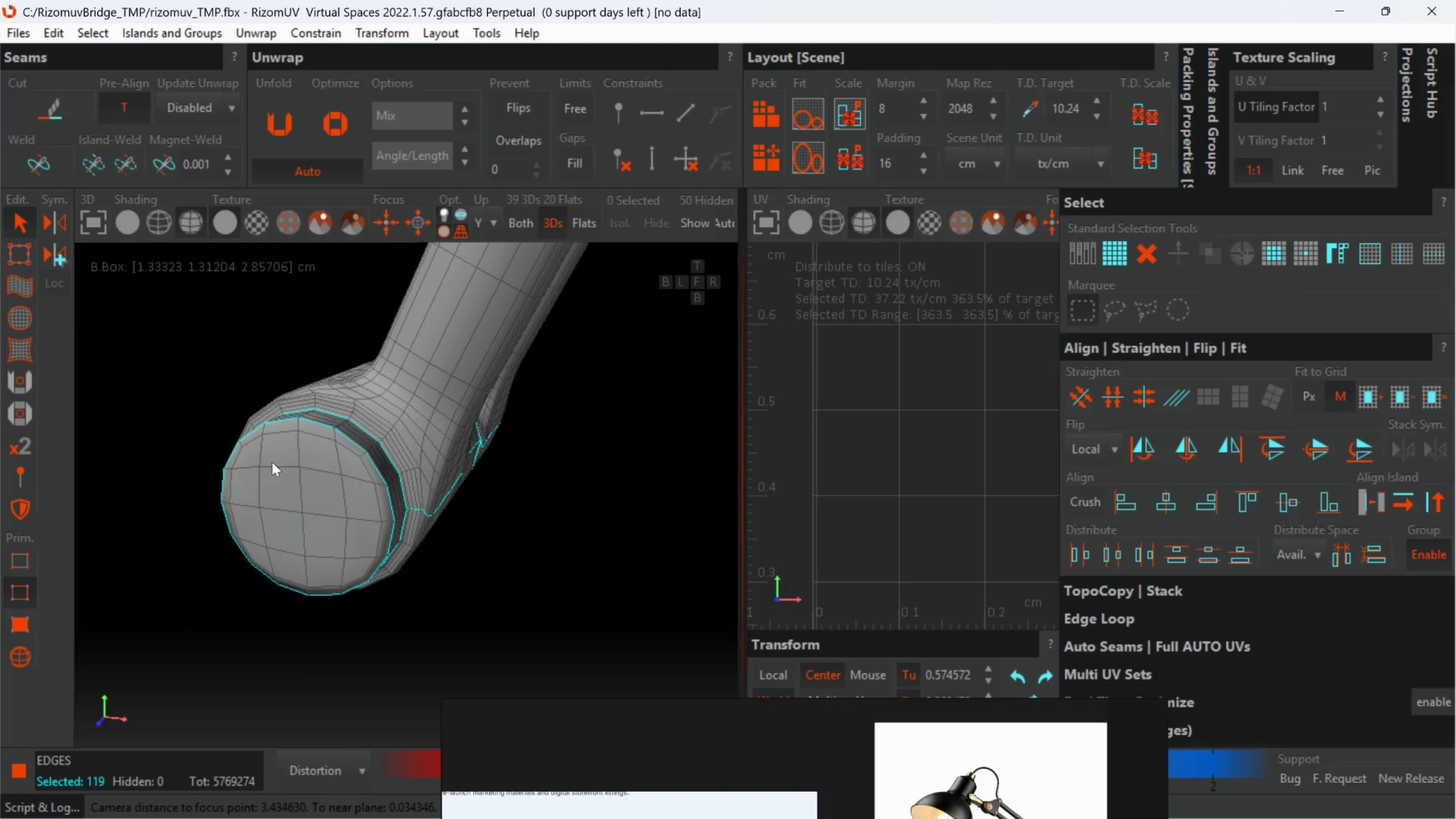 
scroll: coordinate [234, 458], scroll_direction: down, amount: 4.0
 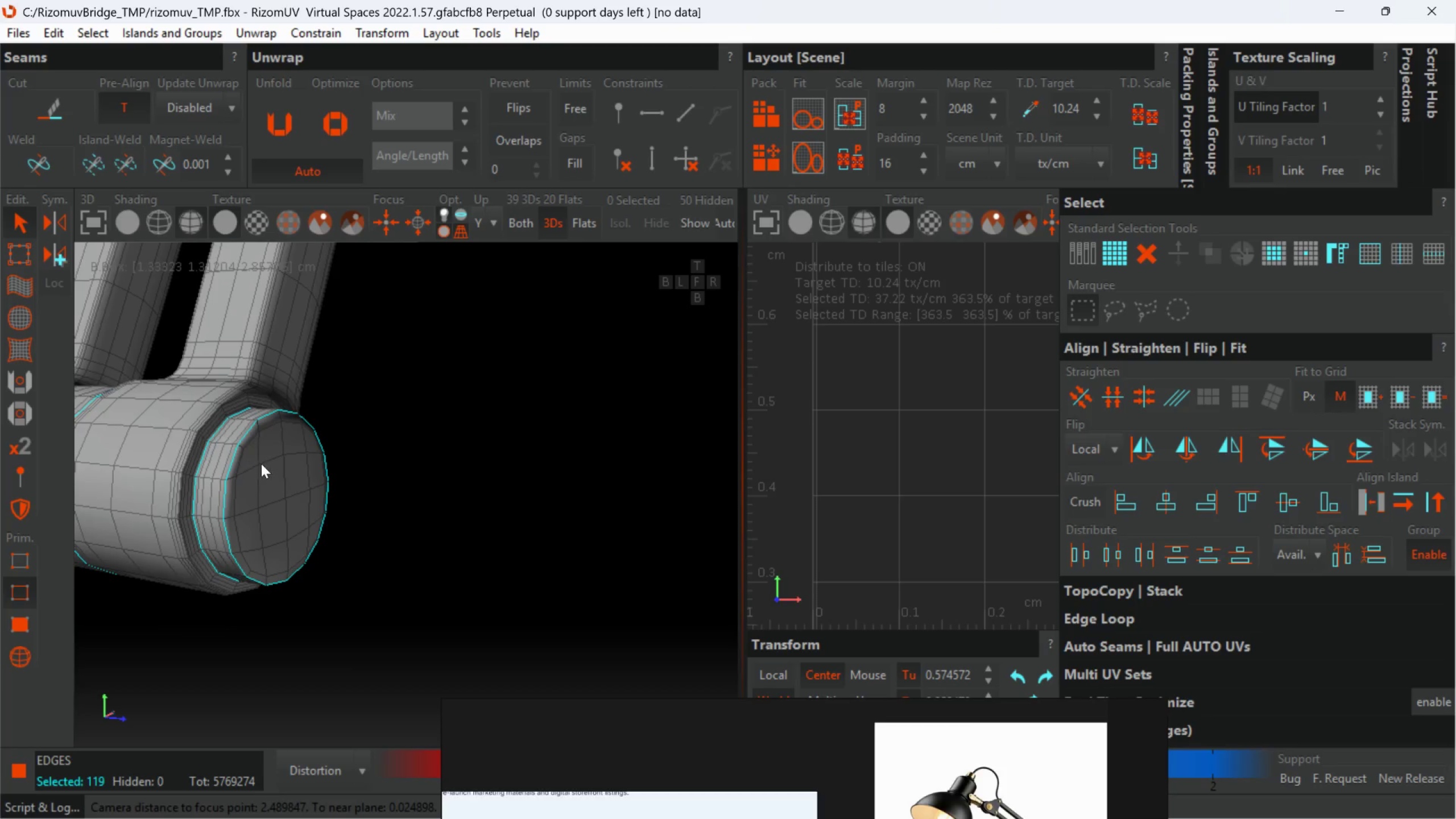 
hold_key(key=AltLeft, duration=0.45)
 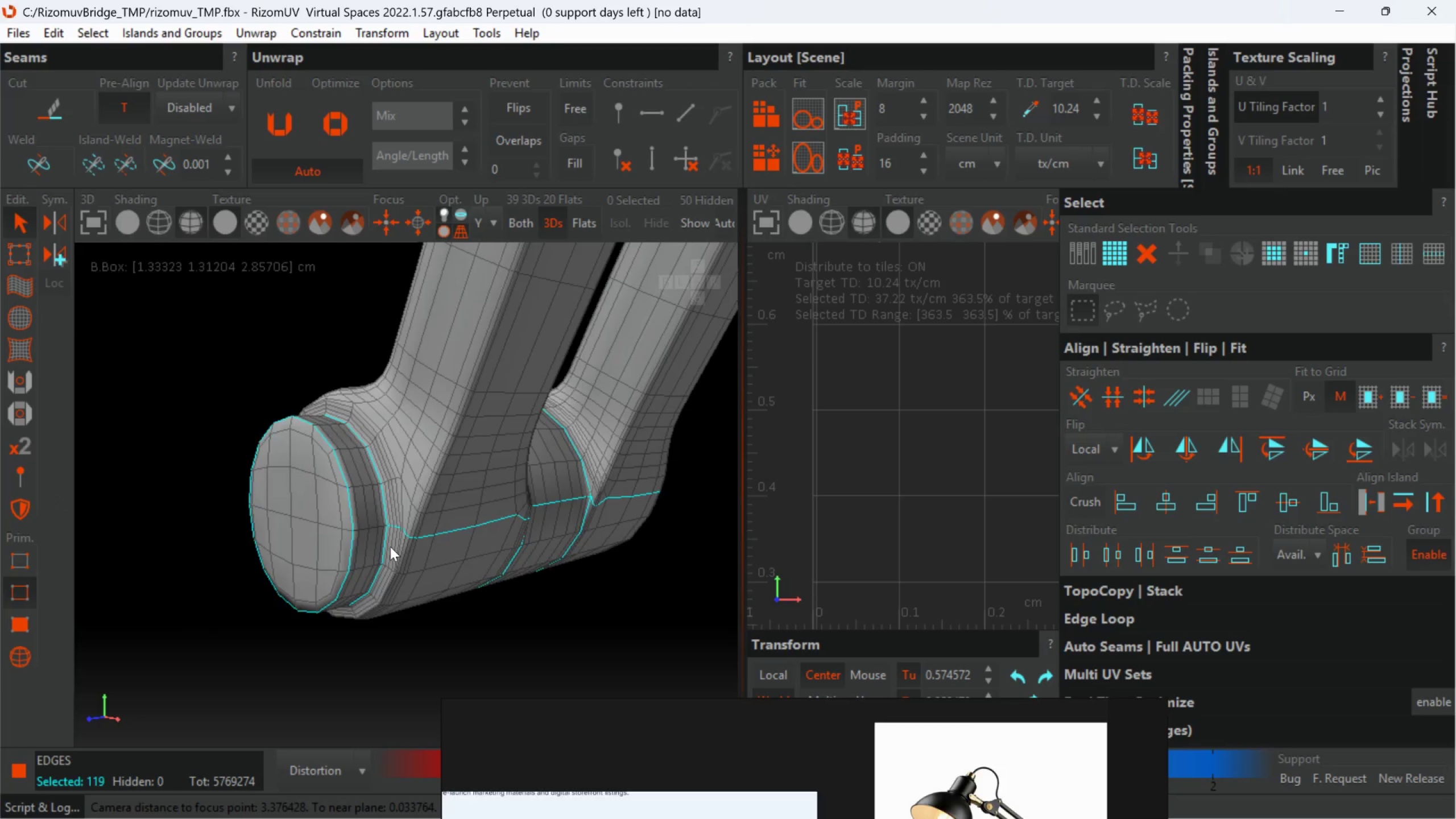 
key(Control+ControlLeft)
 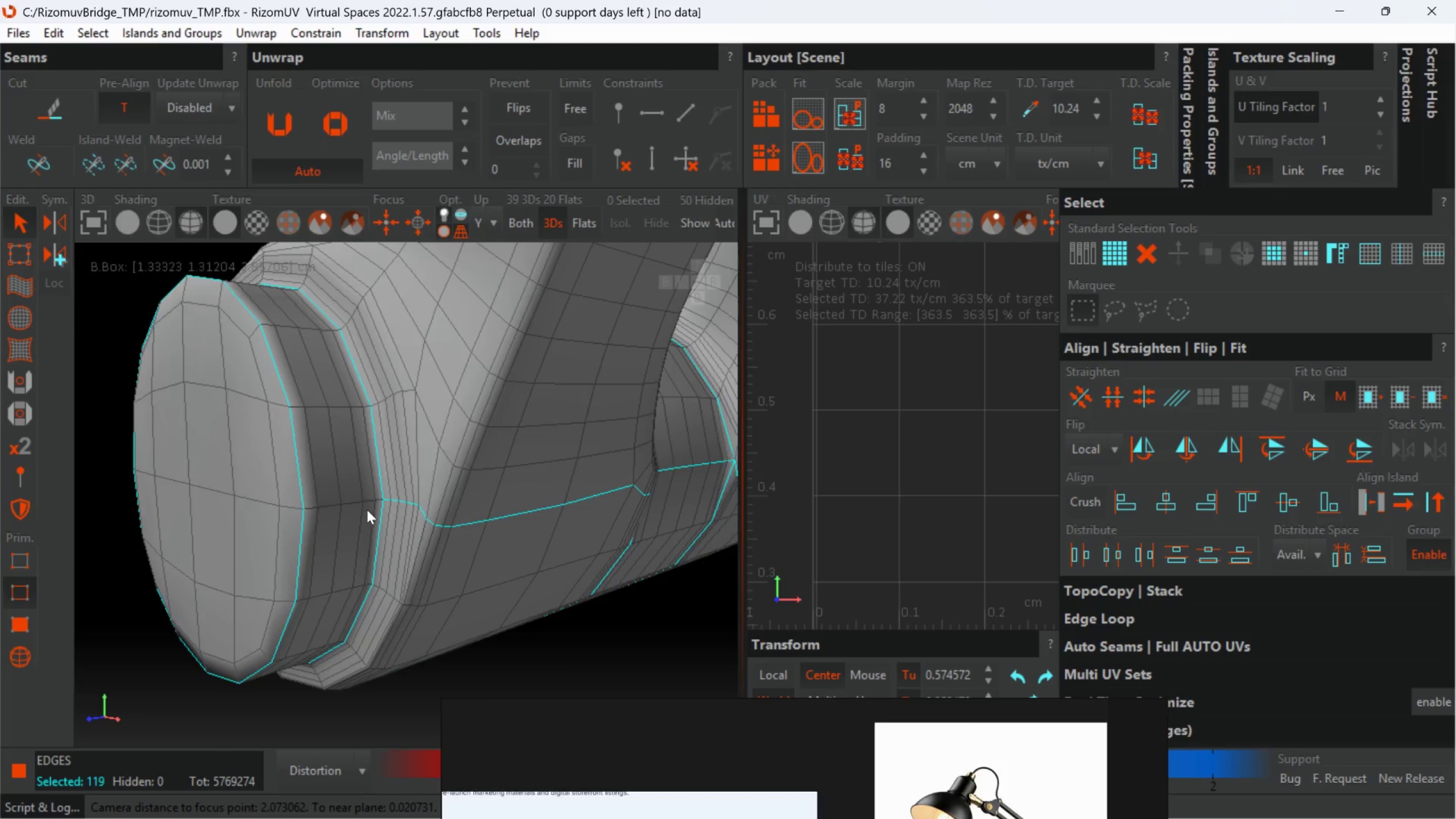 
scroll: coordinate [390, 547], scroll_direction: up, amount: 2.0
 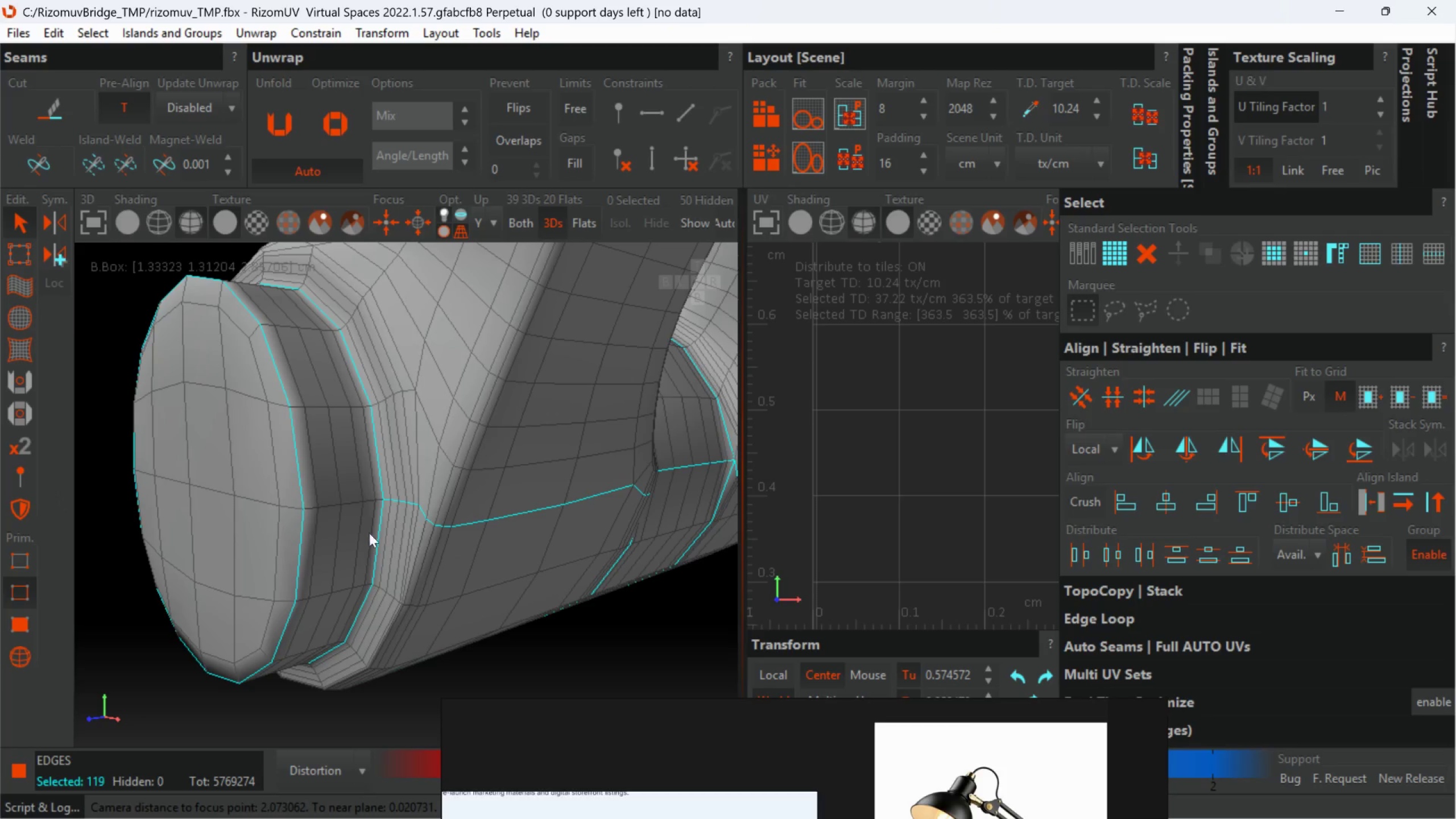 
hold_key(key=ControlLeft, duration=1.45)
 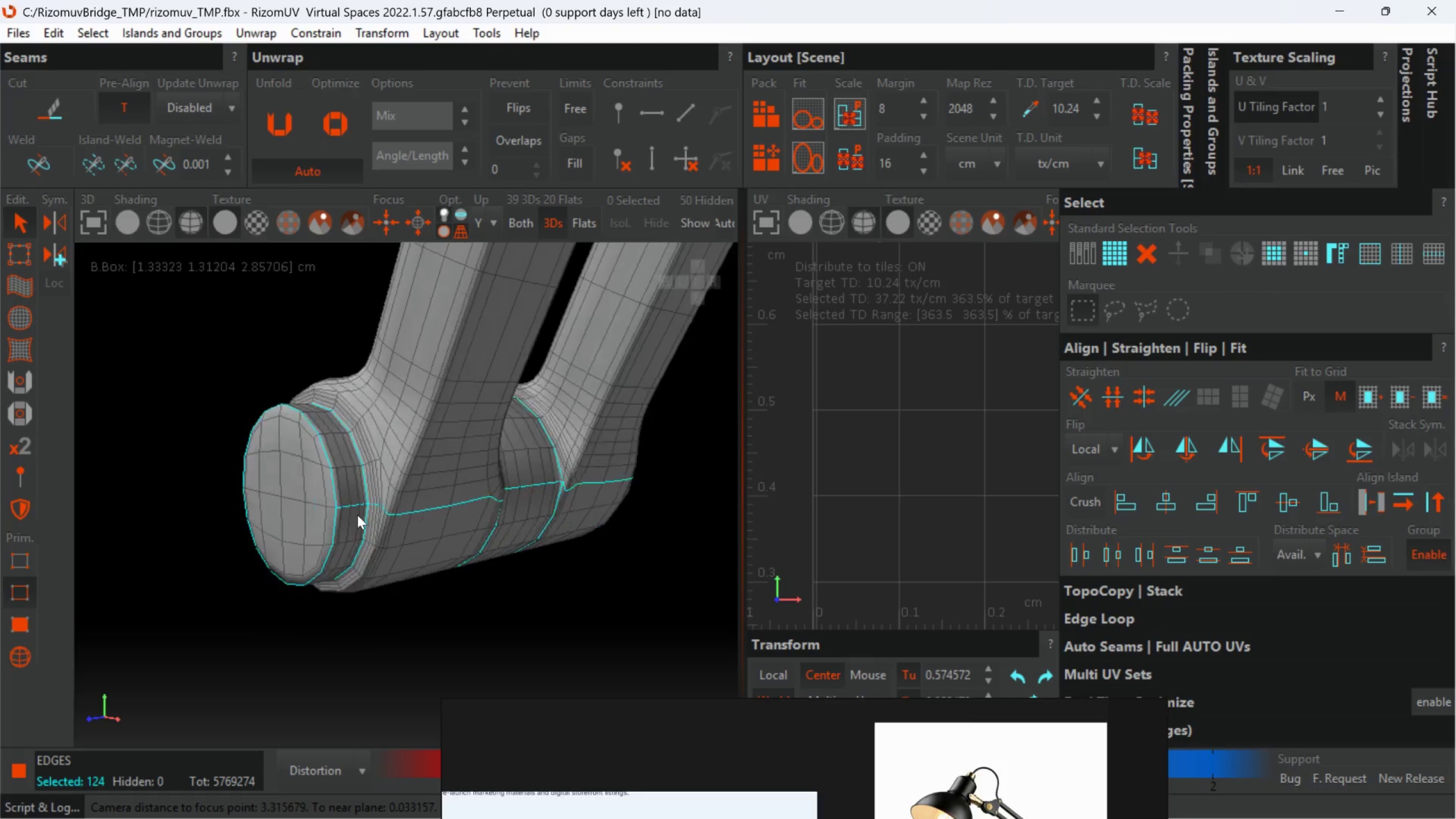 
scroll: coordinate [369, 506], scroll_direction: up, amount: 2.0
 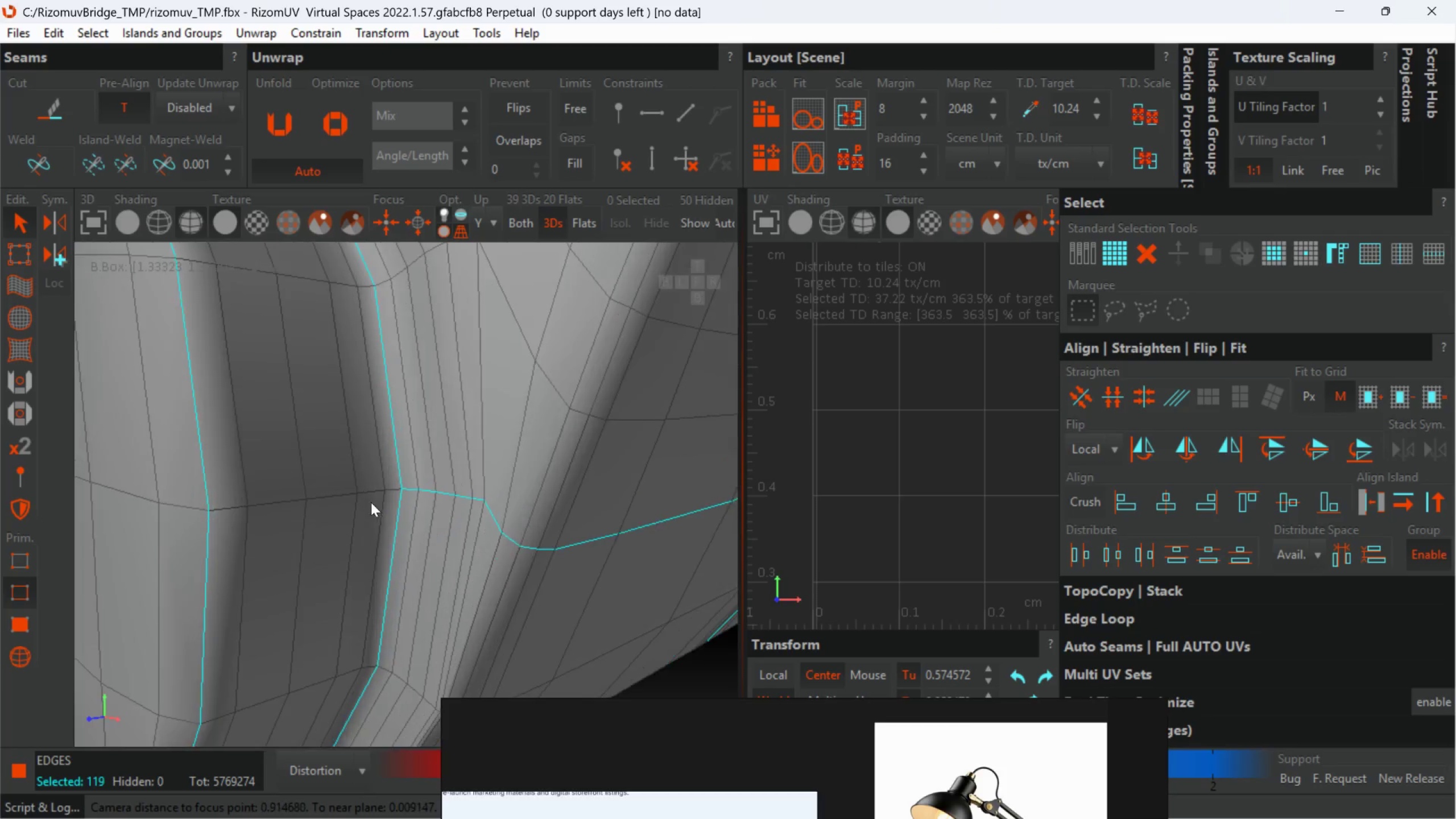 
left_click([370, 494])
 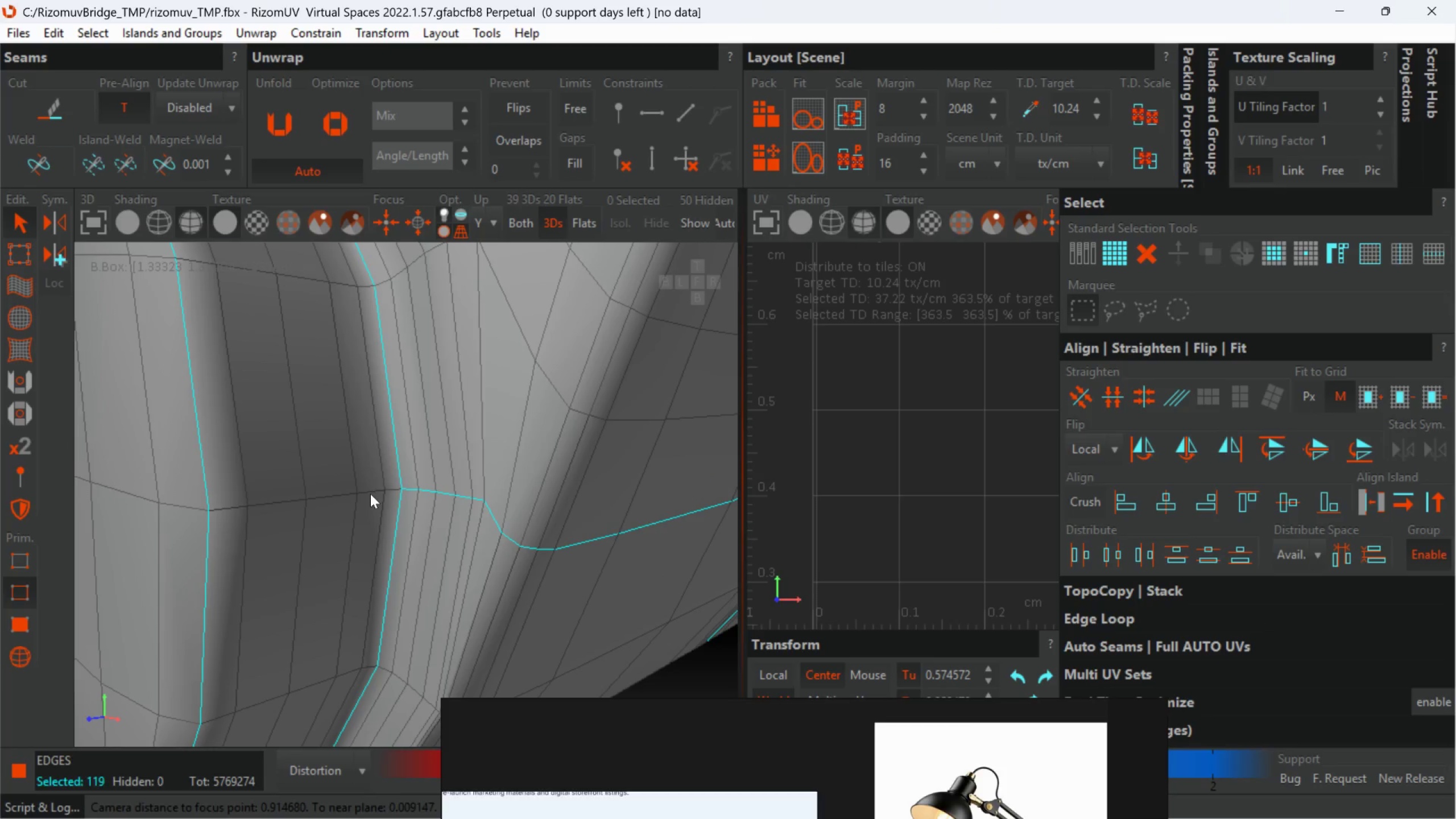 
double_click([370, 494])
 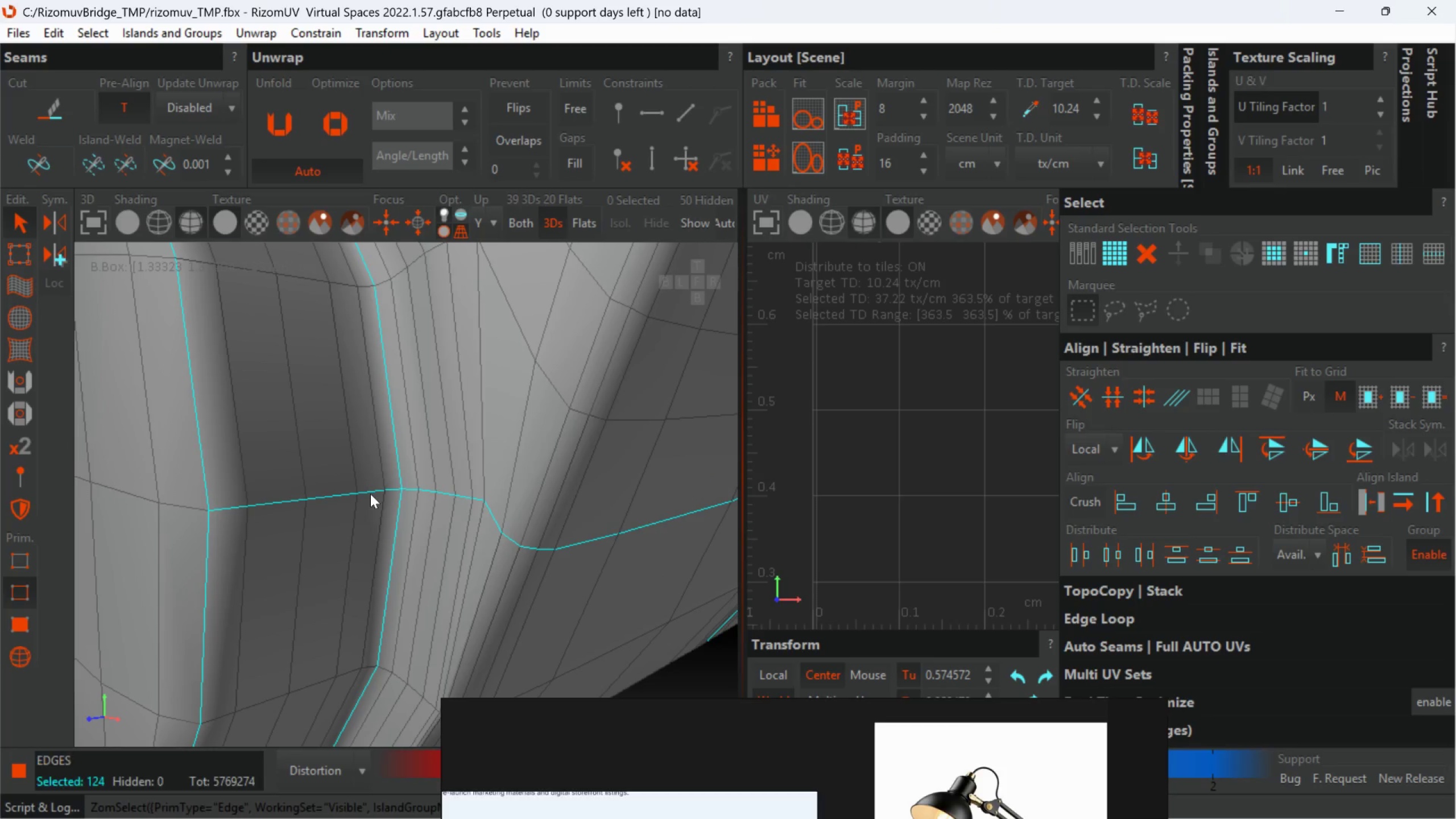 
hold_key(key=AltLeft, duration=0.45)
 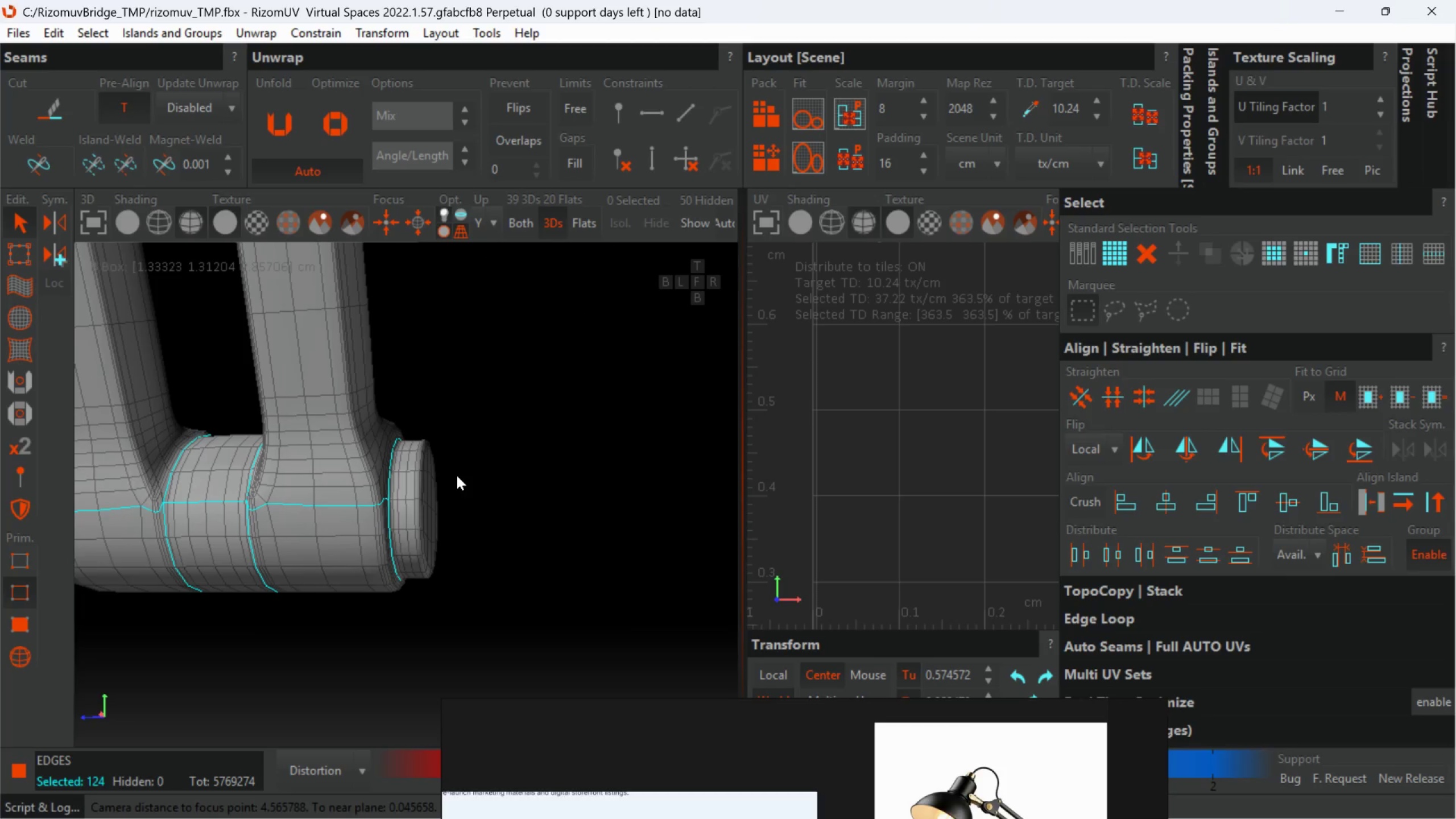 
scroll: coordinate [357, 514], scroll_direction: down, amount: 7.0
 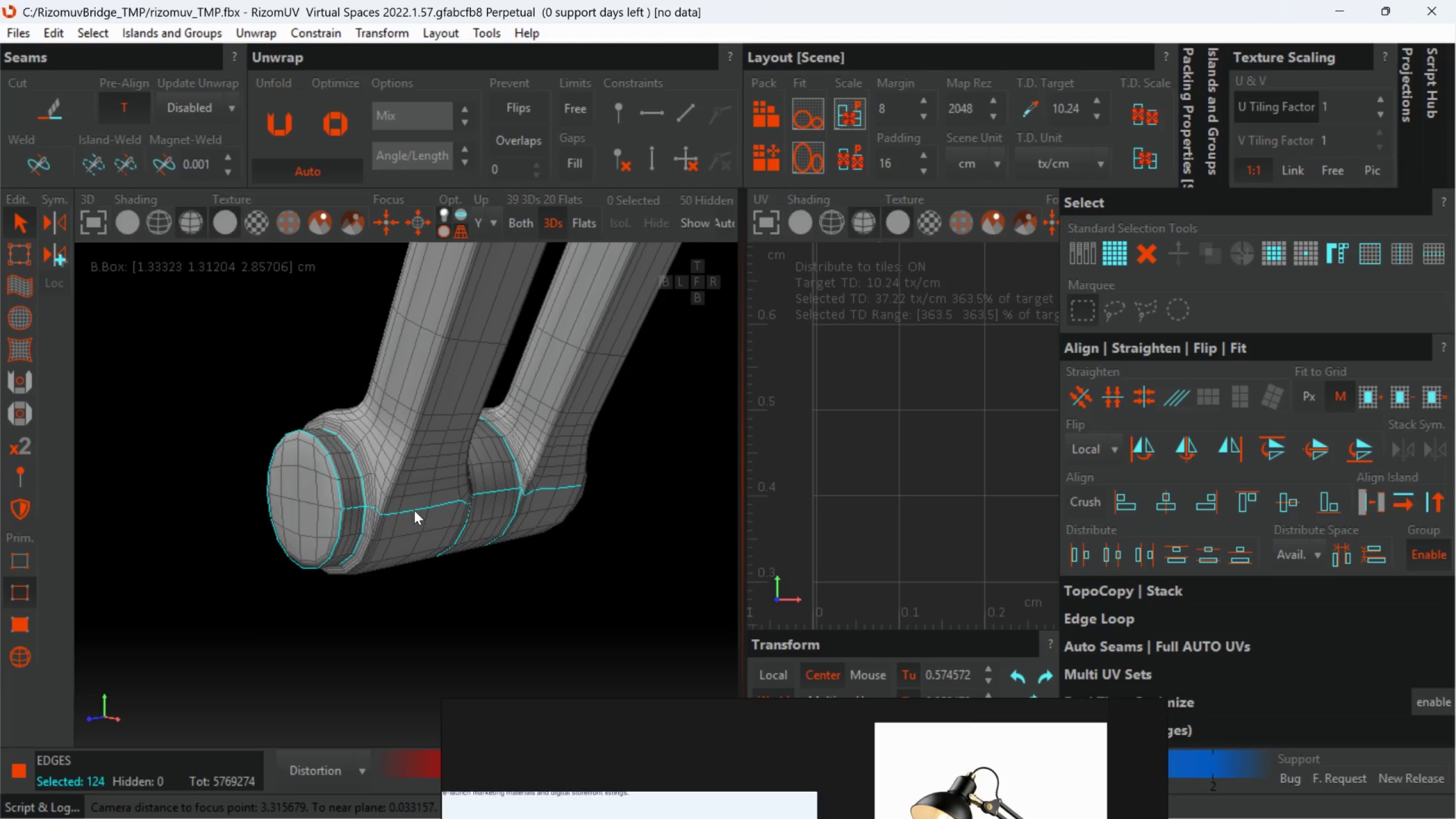 
key(Alt+AltLeft)
 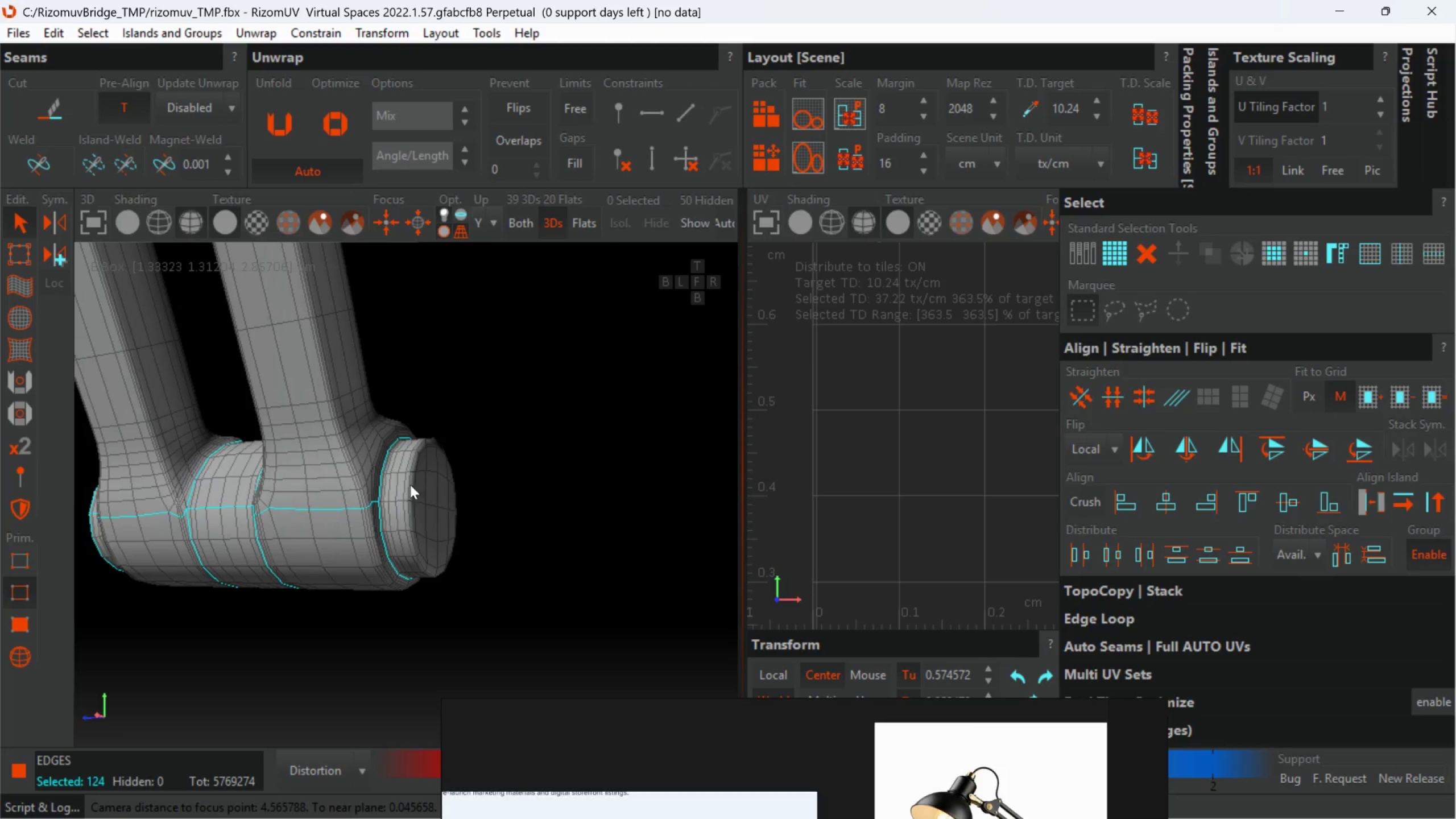 
hold_key(key=ControlLeft, duration=1.52)
 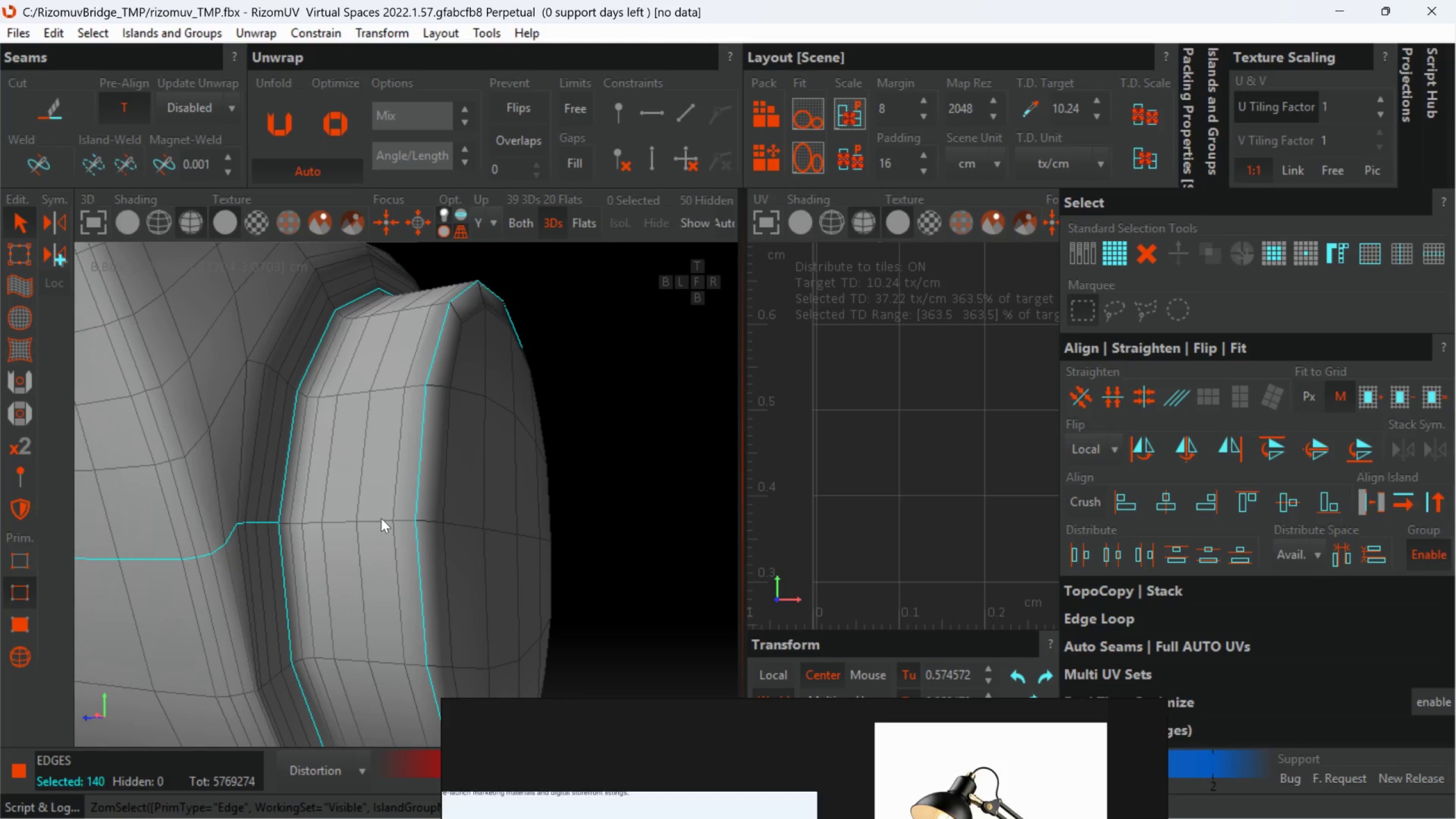 
scroll: coordinate [406, 497], scroll_direction: up, amount: 4.0
 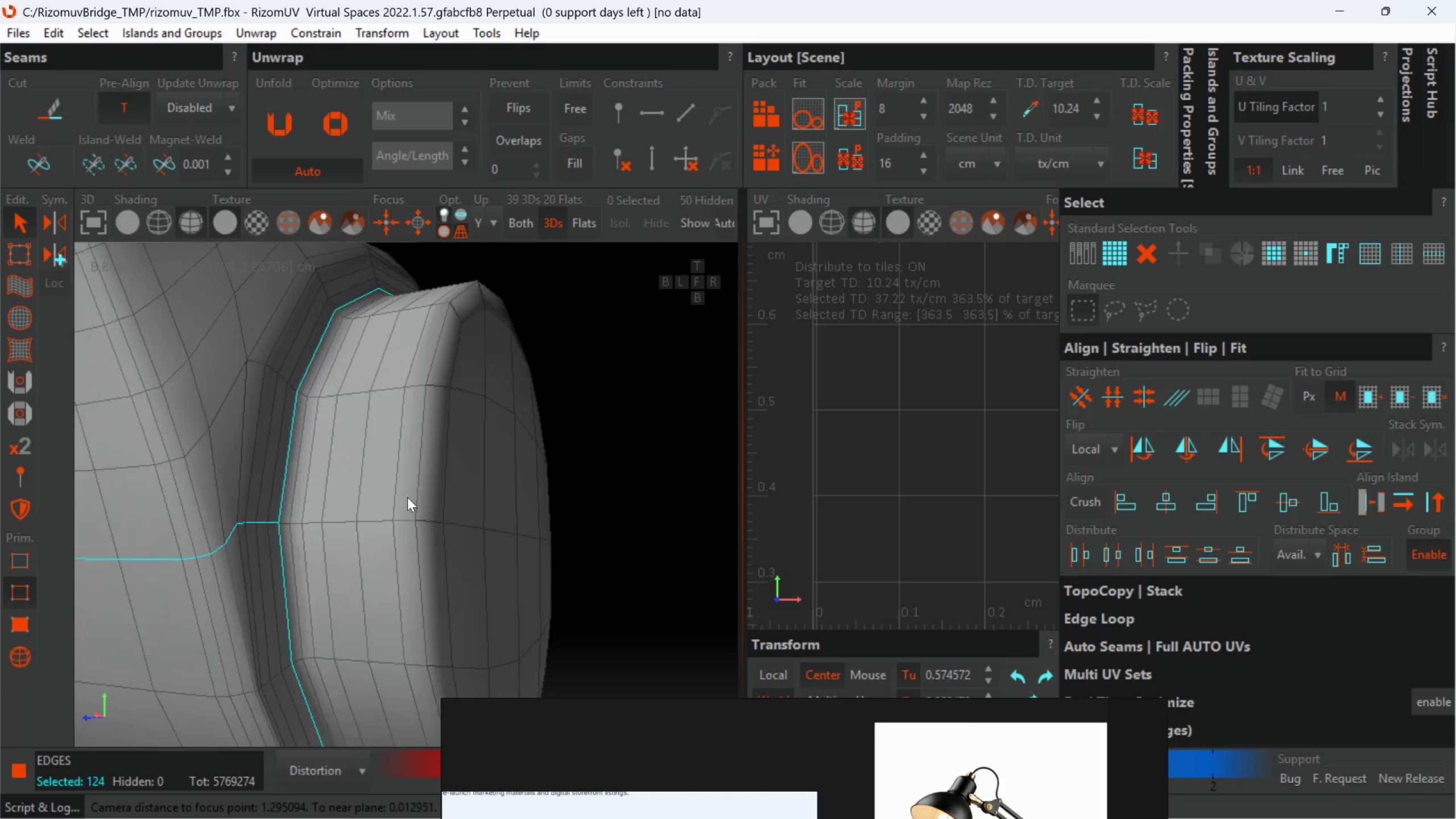 
left_click([416, 497])
 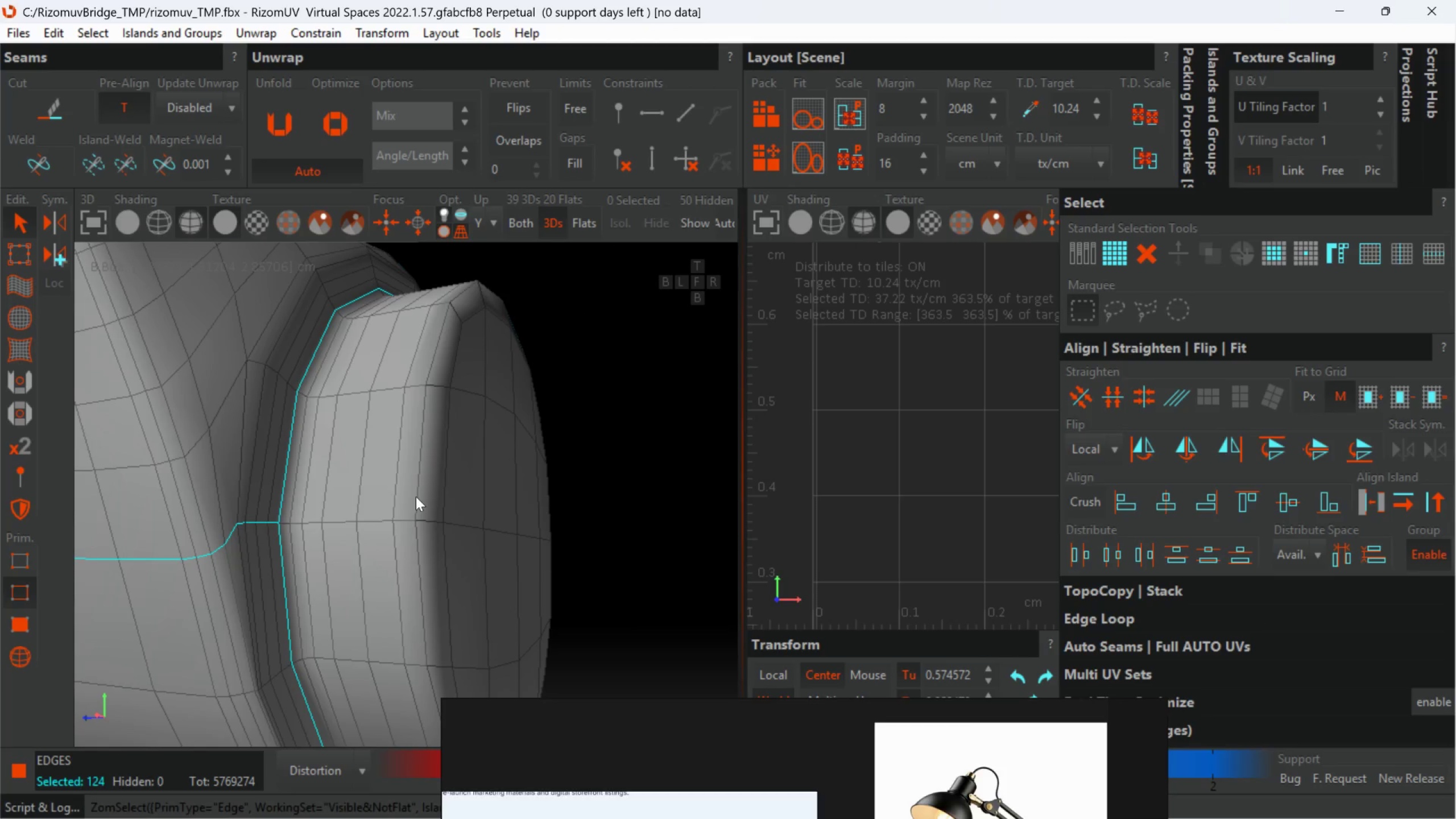 
double_click([416, 497])
 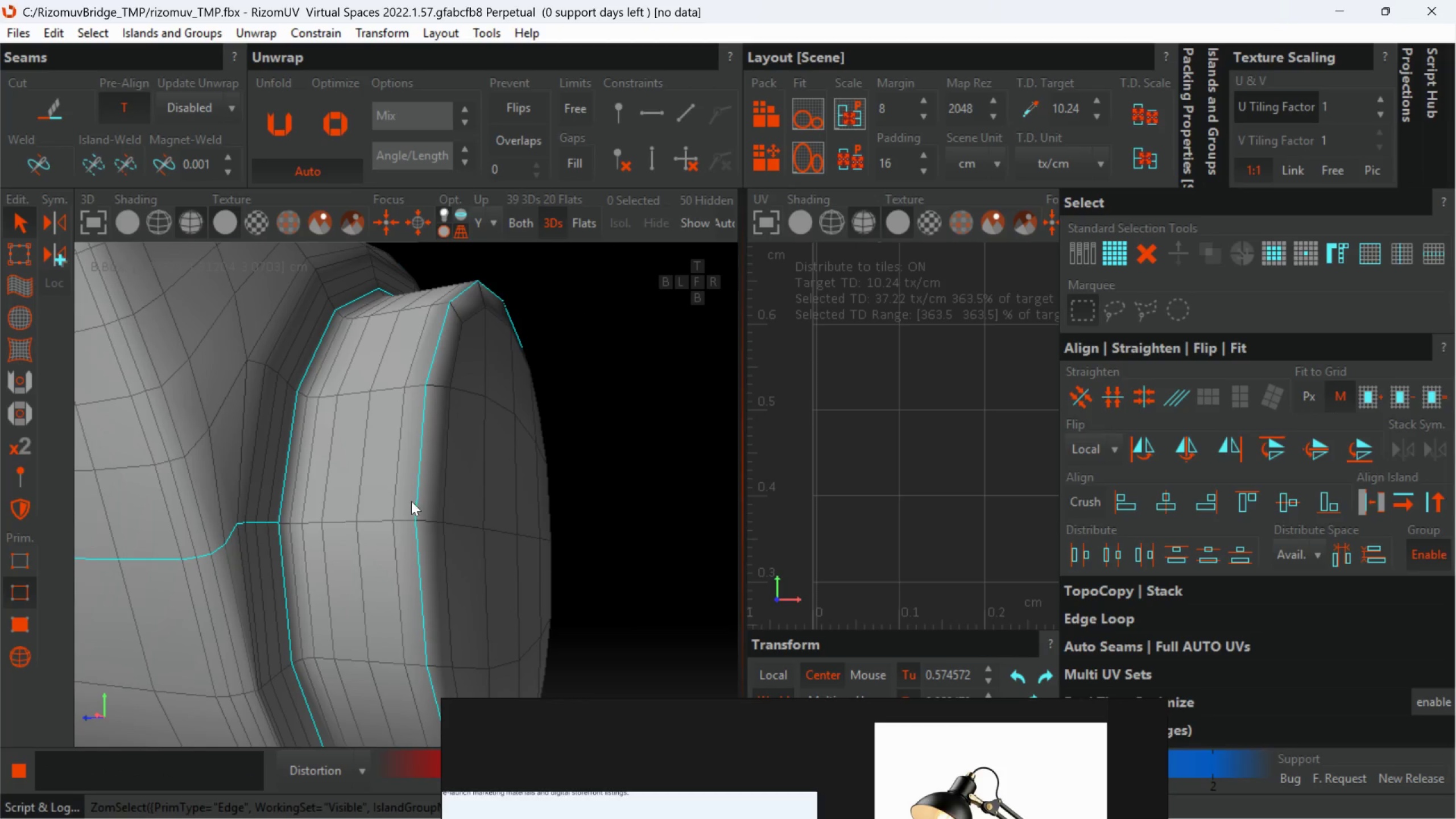 
hold_key(key=ControlLeft, duration=1.39)
left_click([381, 518])
 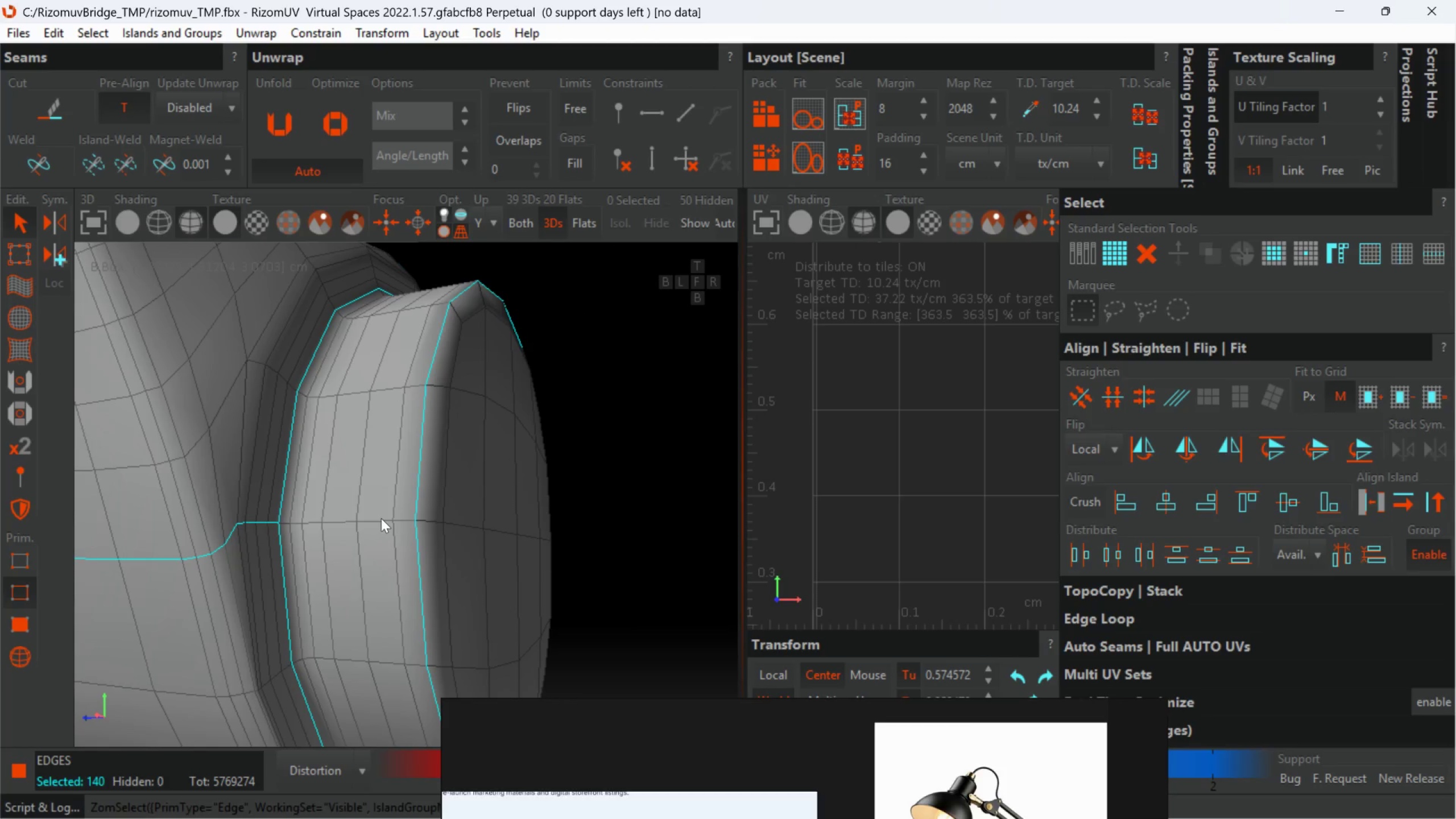 
double_click([381, 518])
 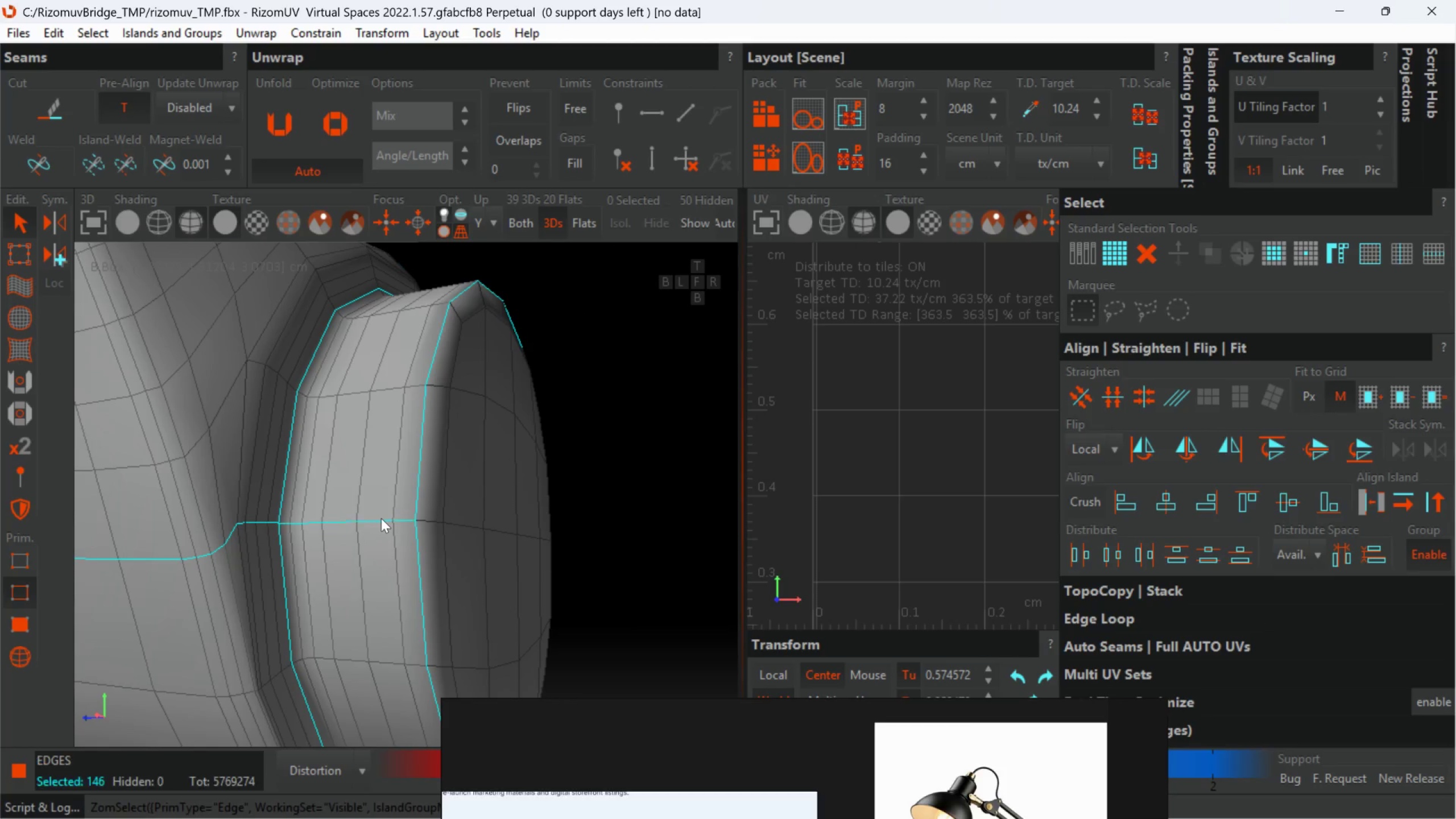 
hold_key(key=AltLeft, duration=0.62)
 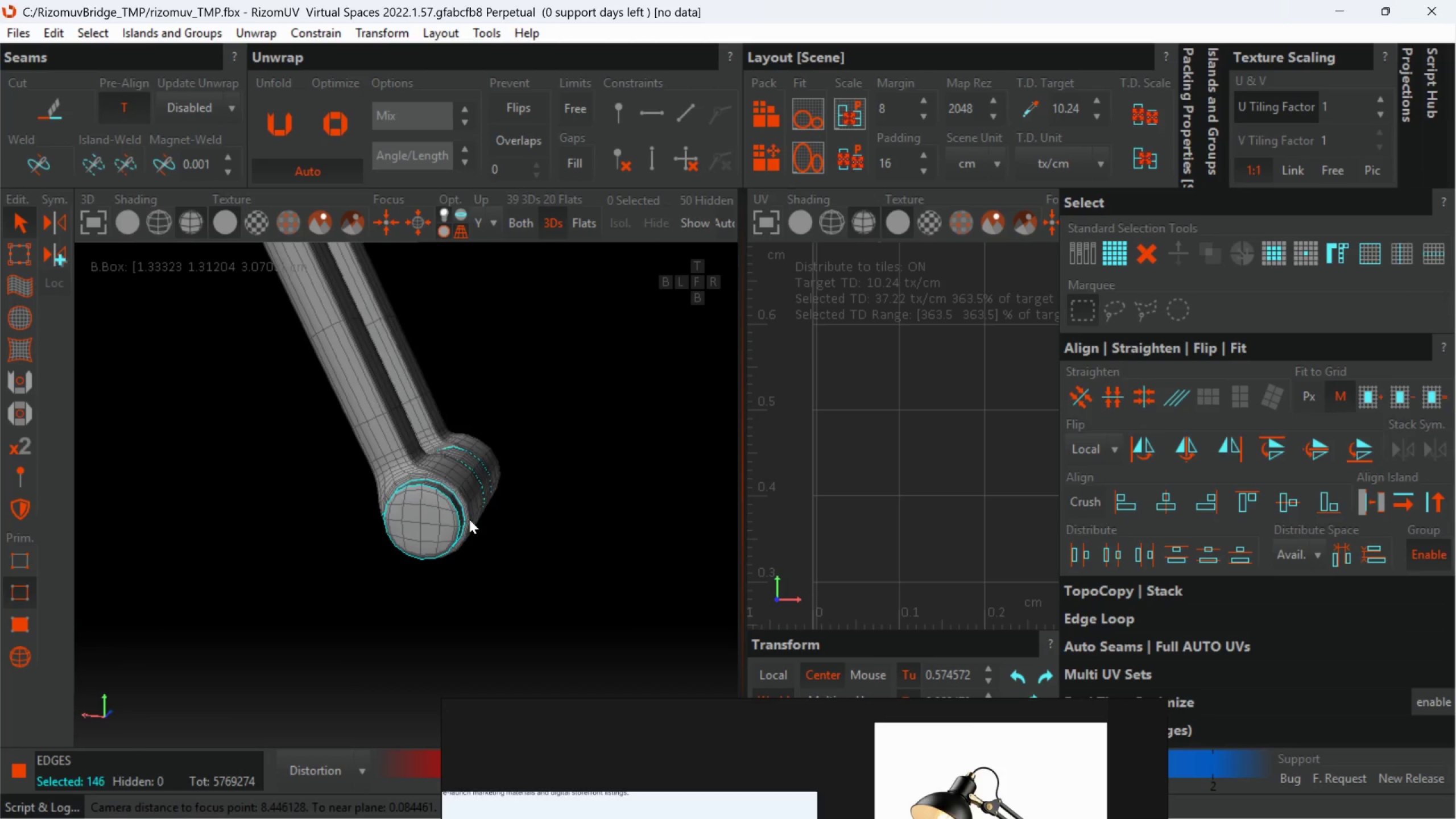 
scroll: coordinate [381, 518], scroll_direction: down, amount: 8.0
 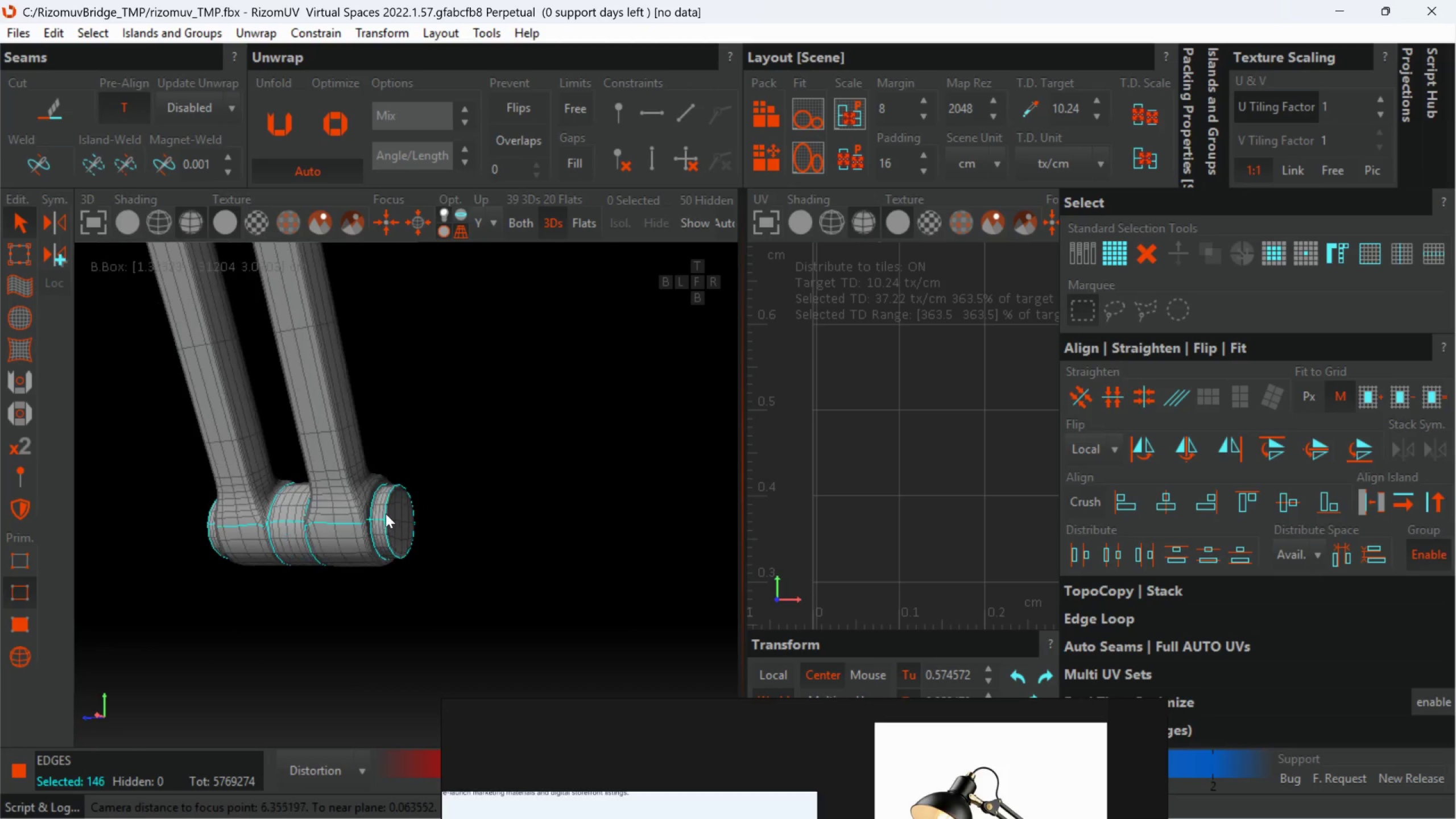 
hold_key(key=AltLeft, duration=0.42)
 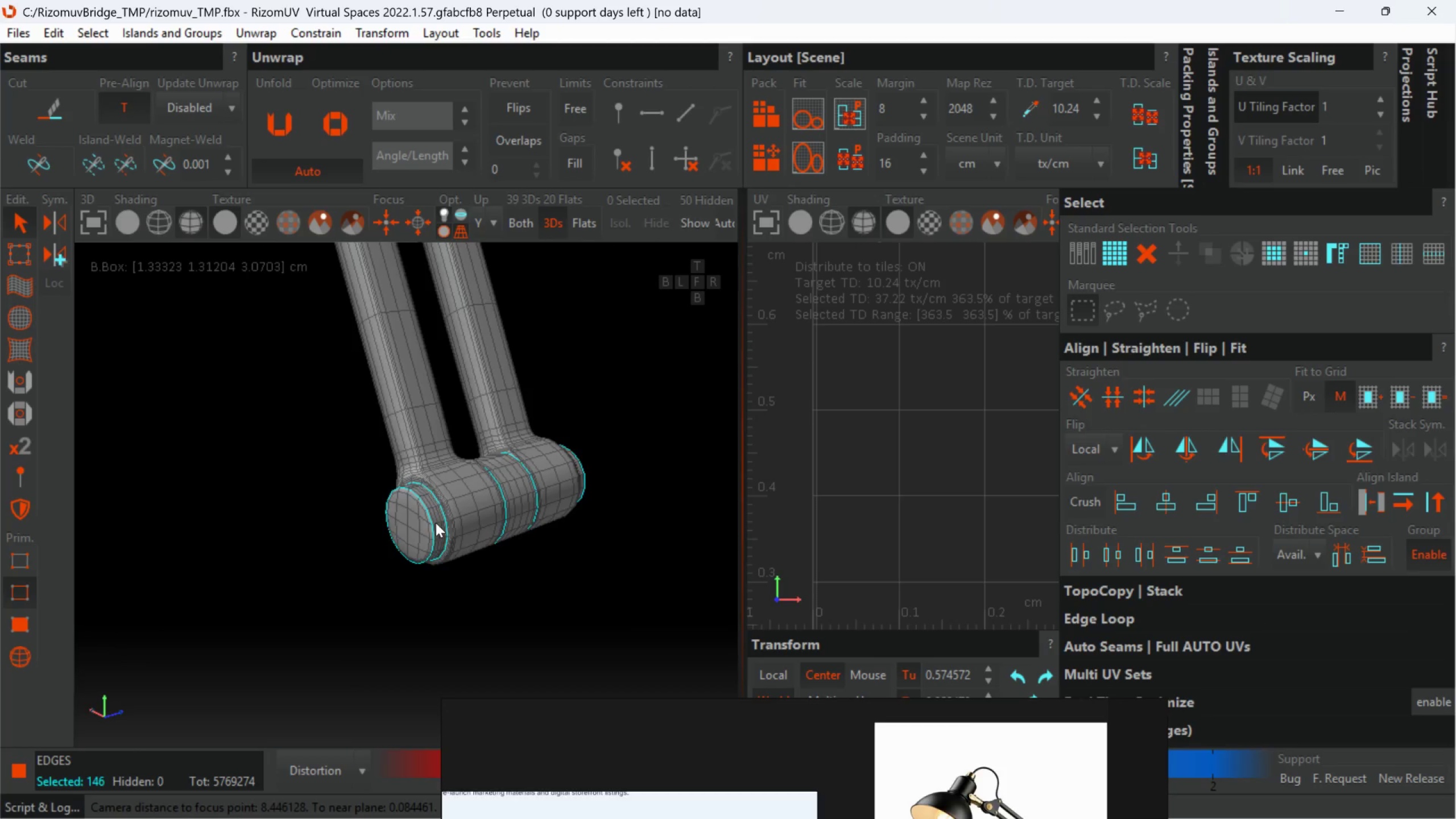 
hold_key(key=AltLeft, duration=0.91)
 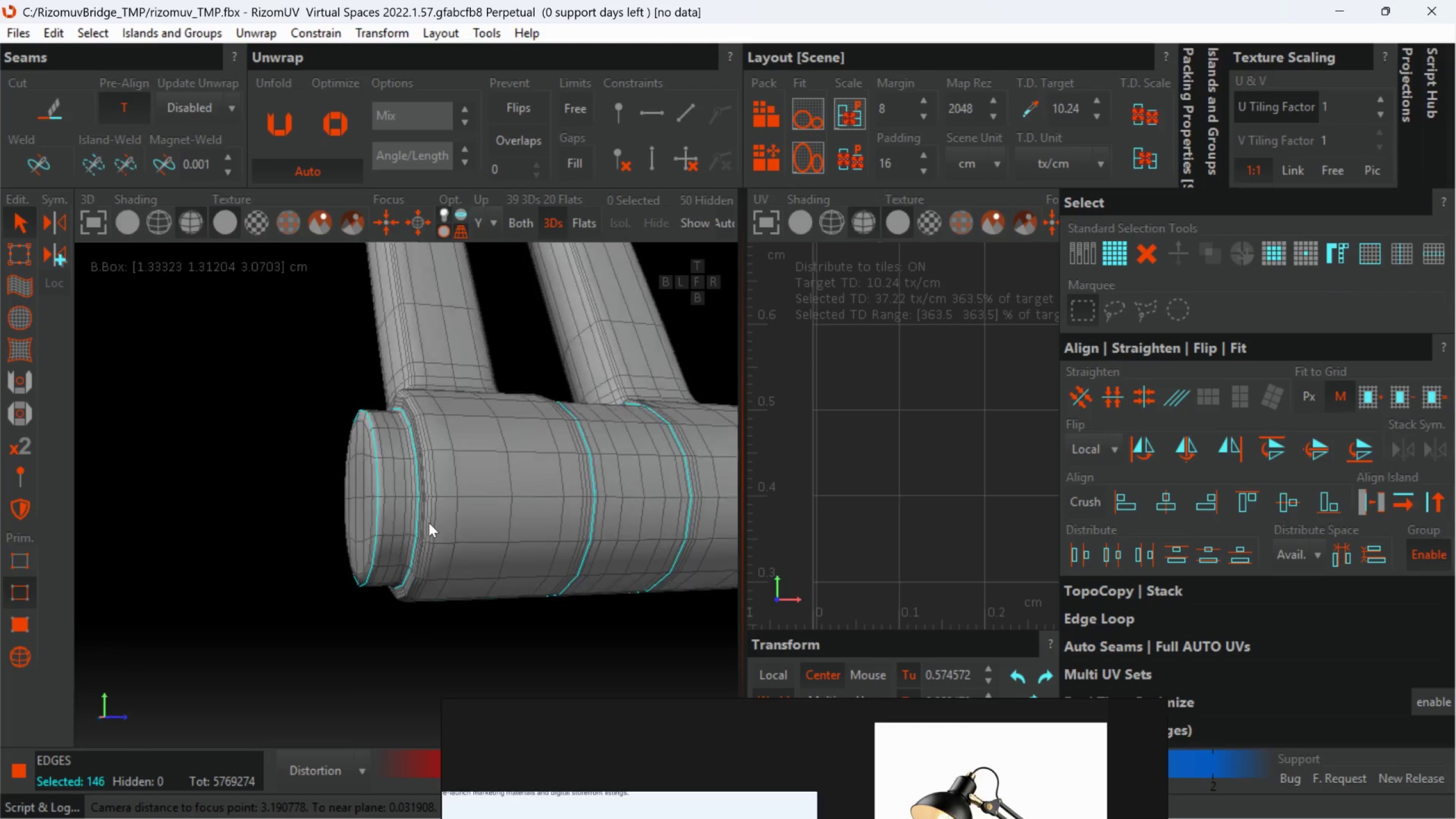 
scroll: coordinate [447, 523], scroll_direction: up, amount: 2.0
 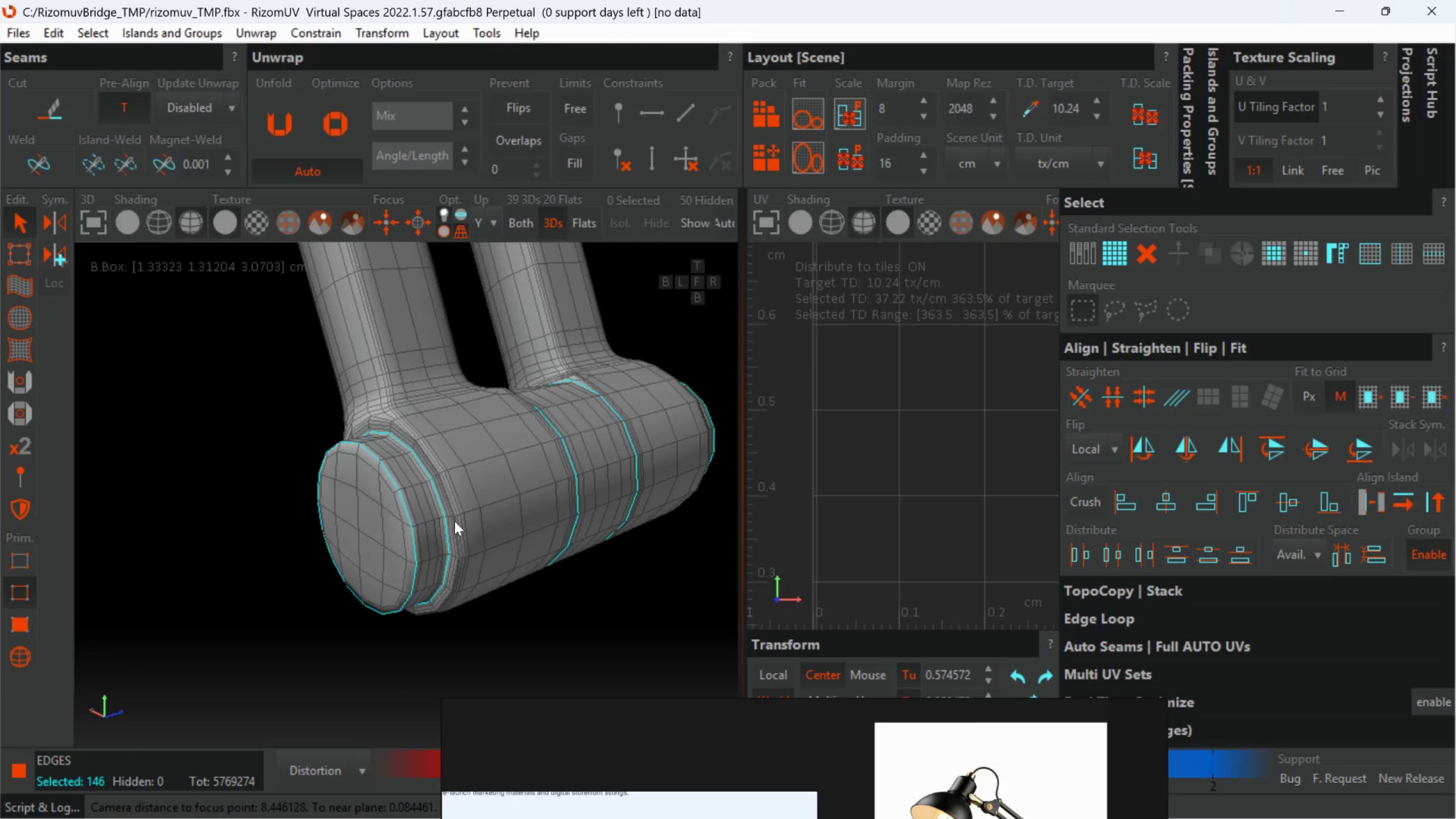 
hold_key(key=AltLeft, duration=0.98)
 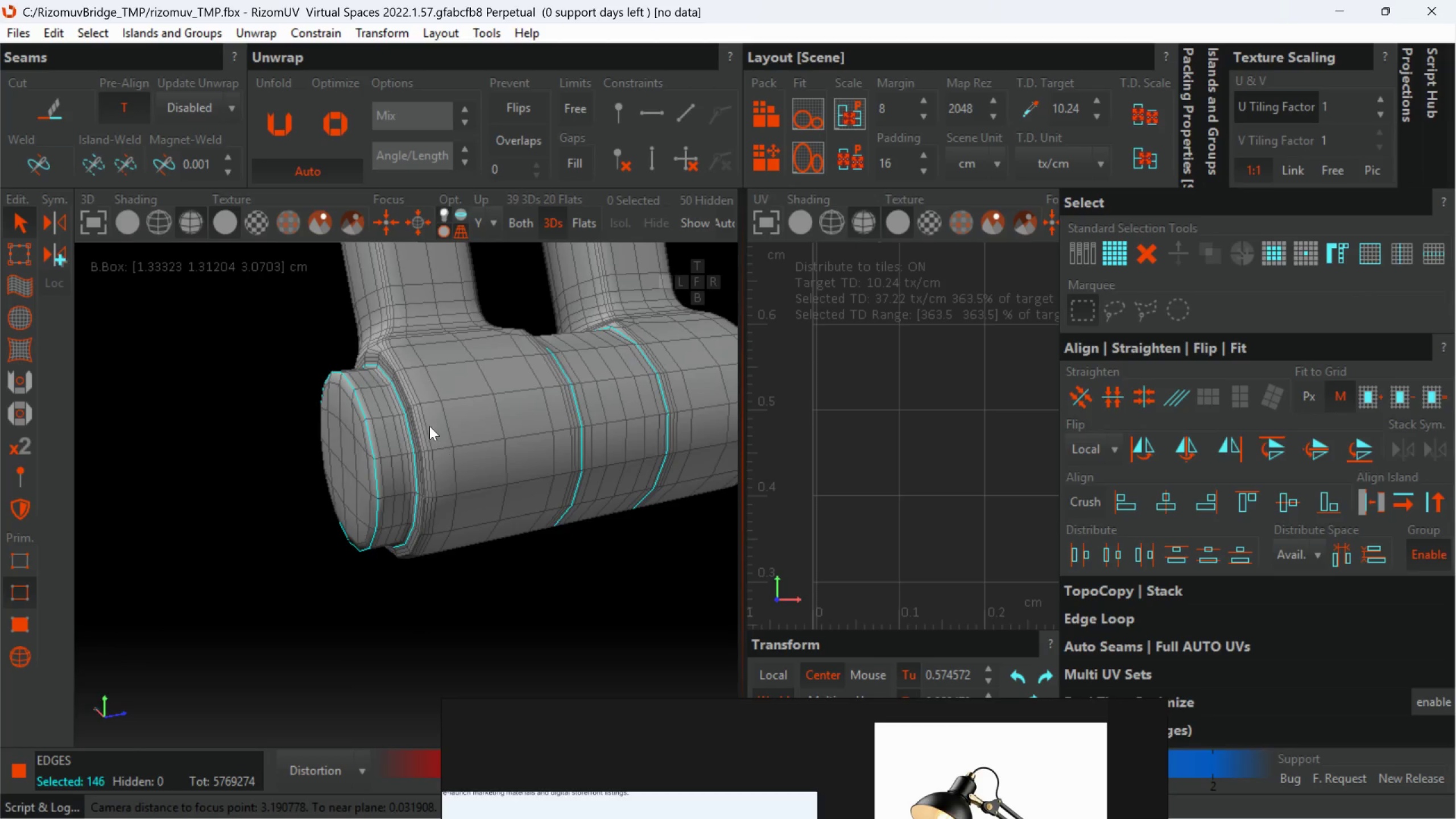 
hold_key(key=AltLeft, duration=0.39)
 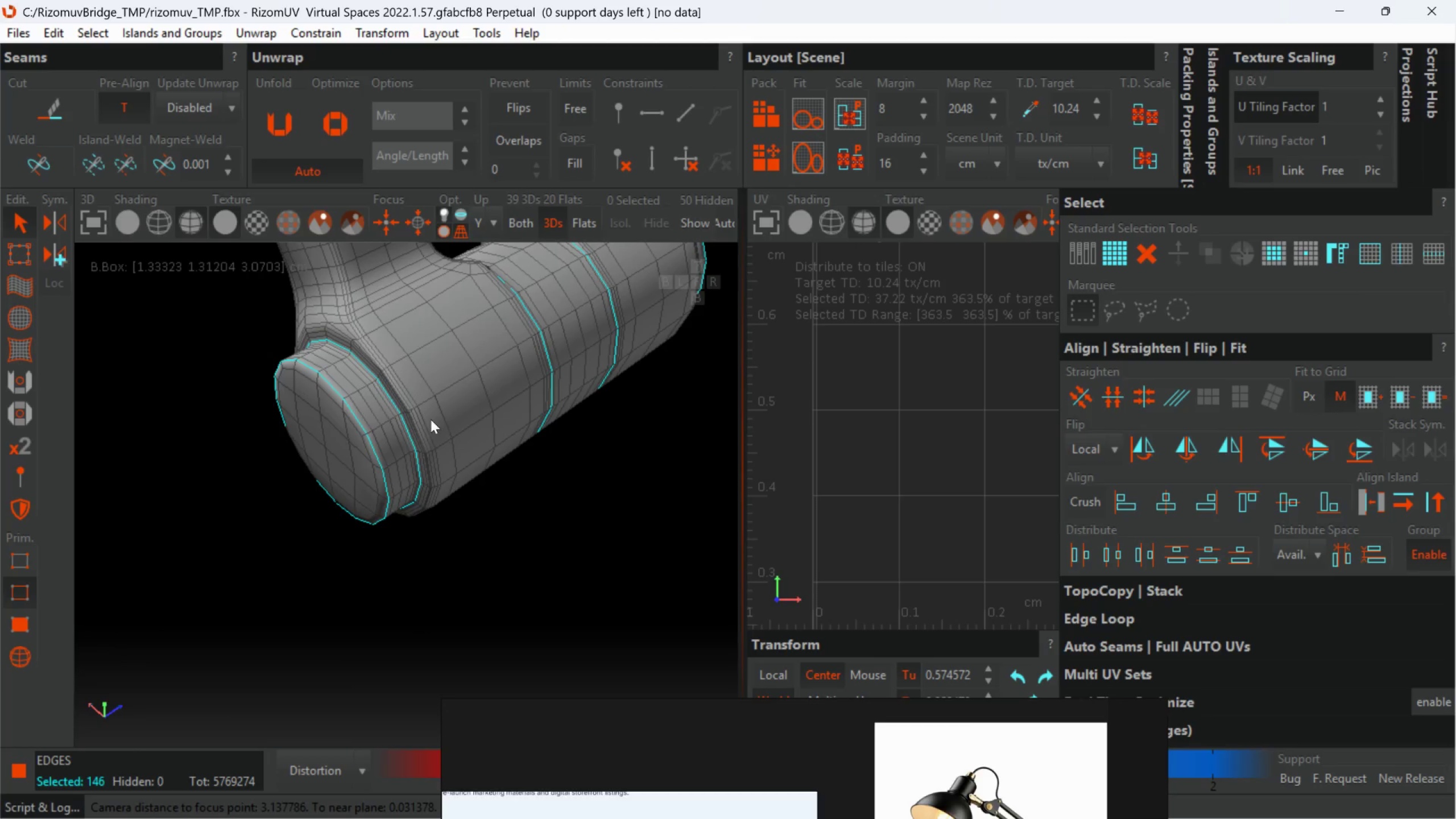 
key(Alt+AltLeft)
 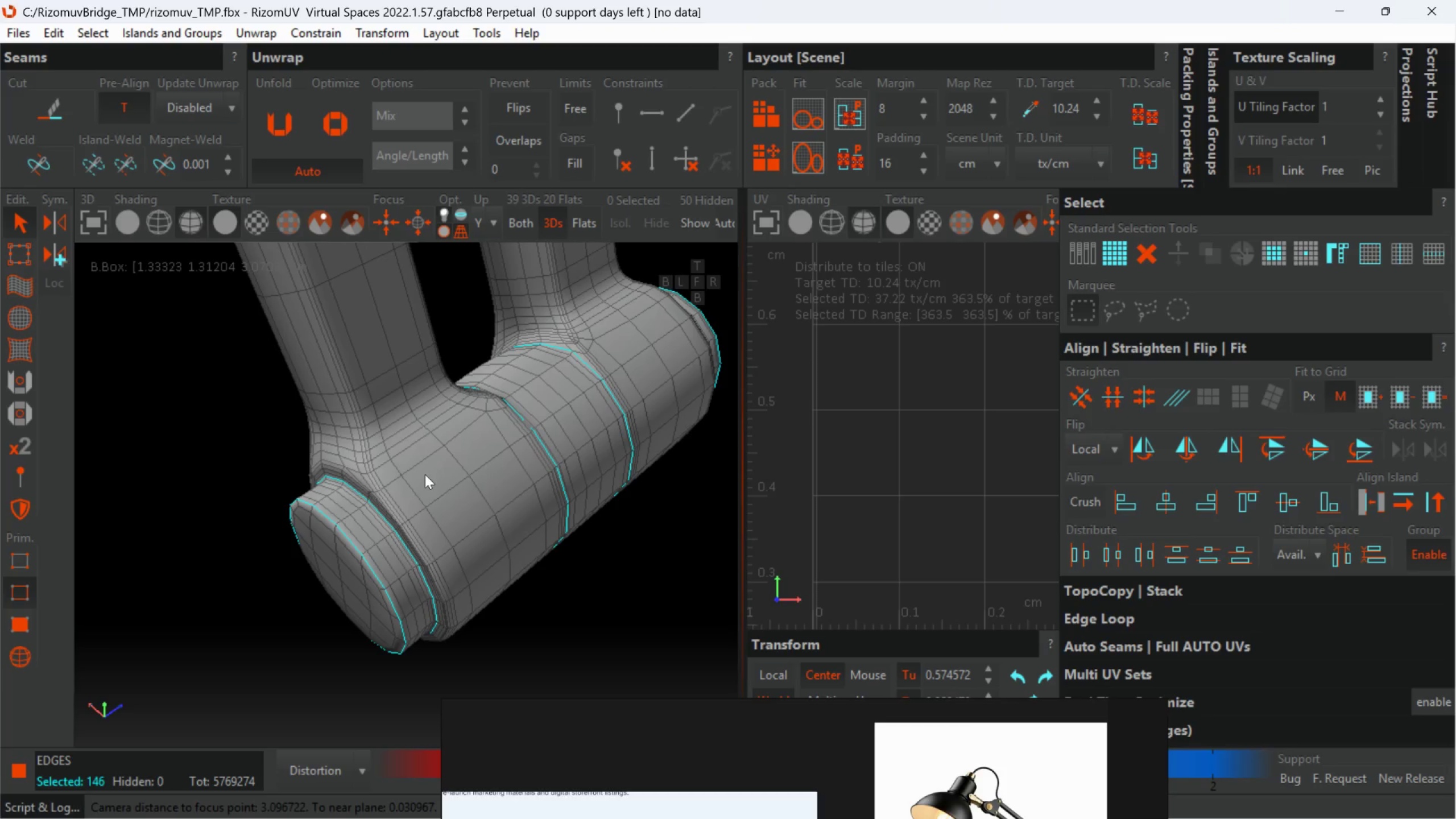 
hold_key(key=ControlLeft, duration=1.53)
left_click([428, 456])
 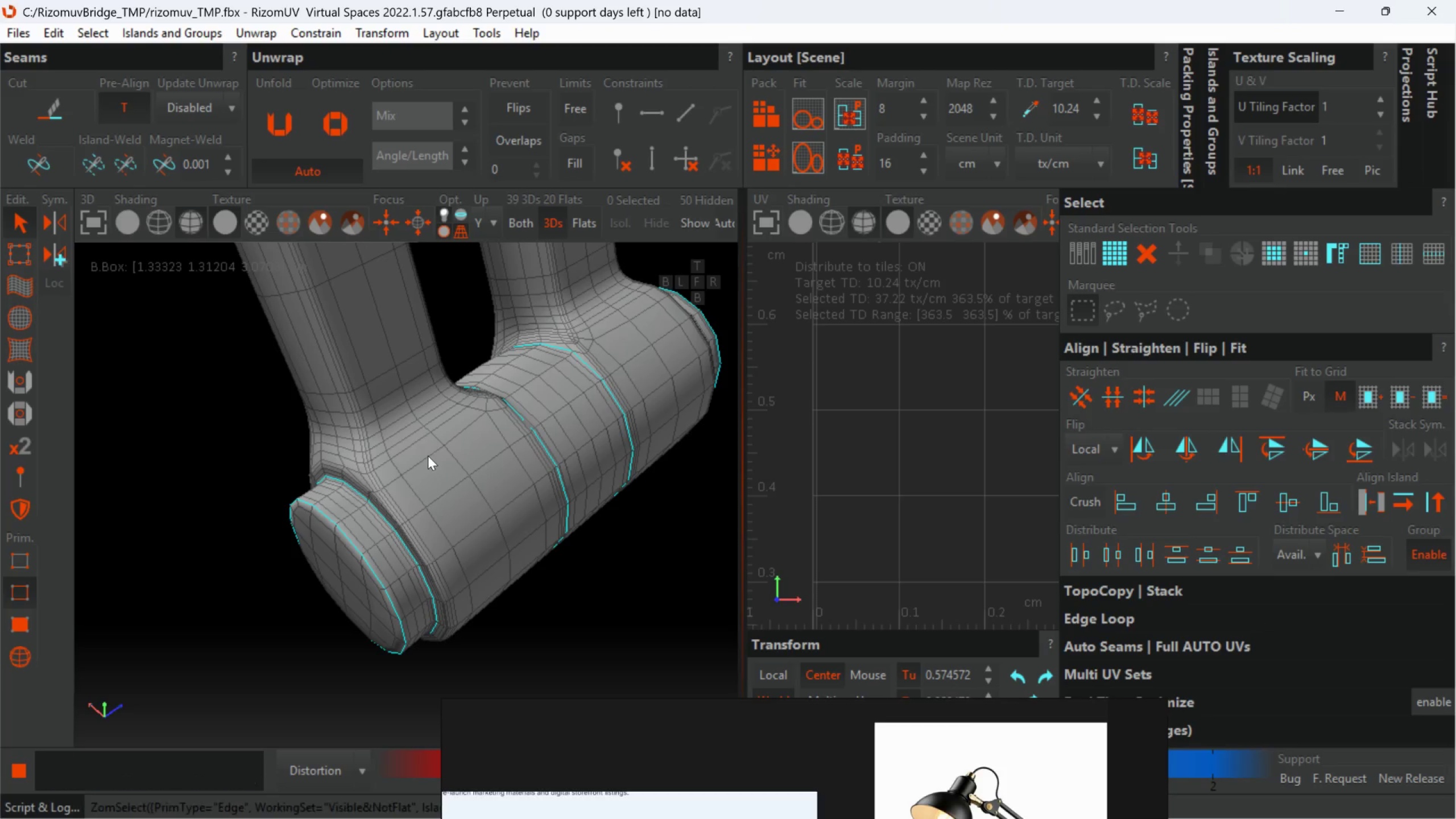 
double_click([428, 456])
 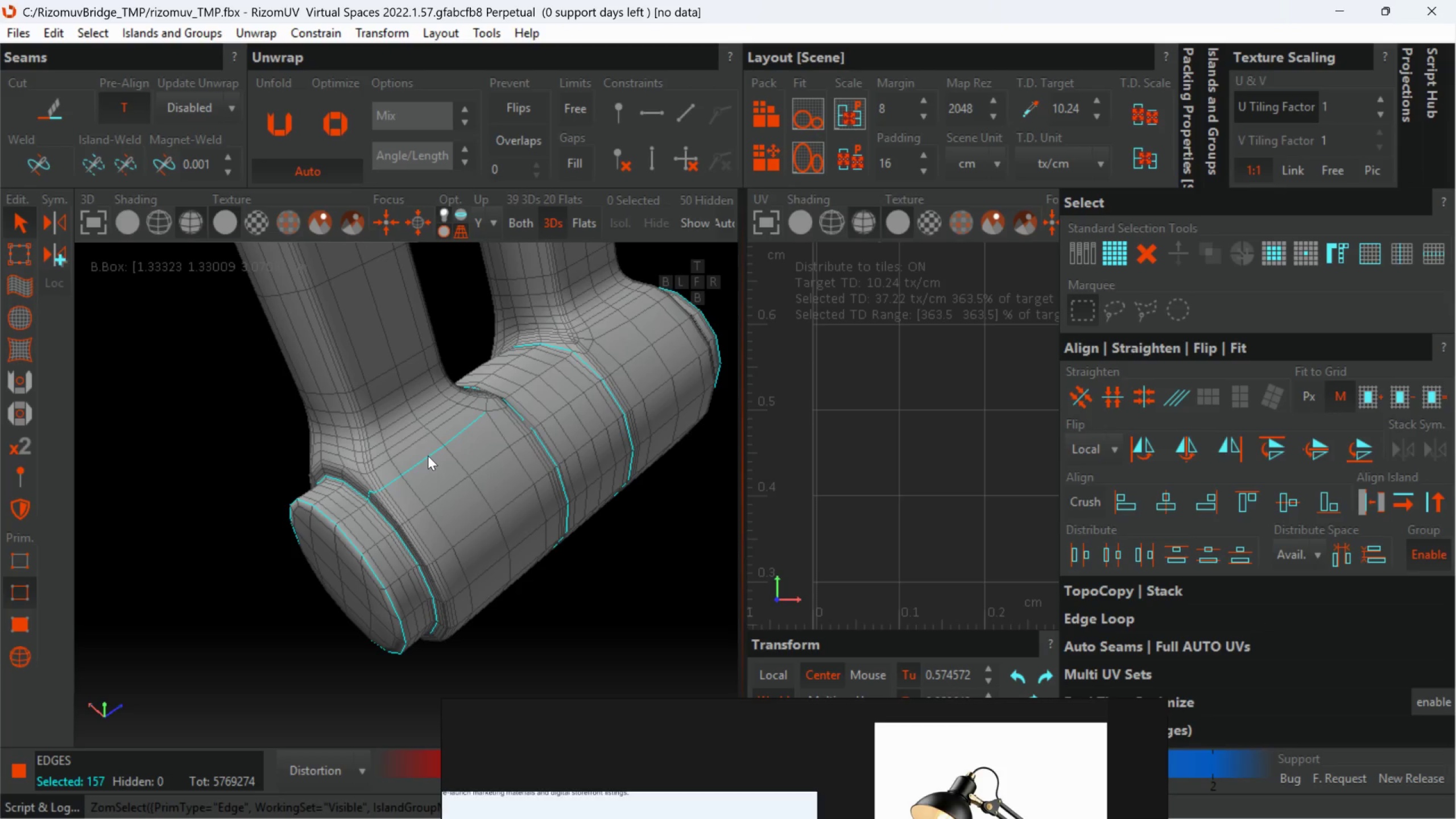 
key(Control+ControlLeft)
 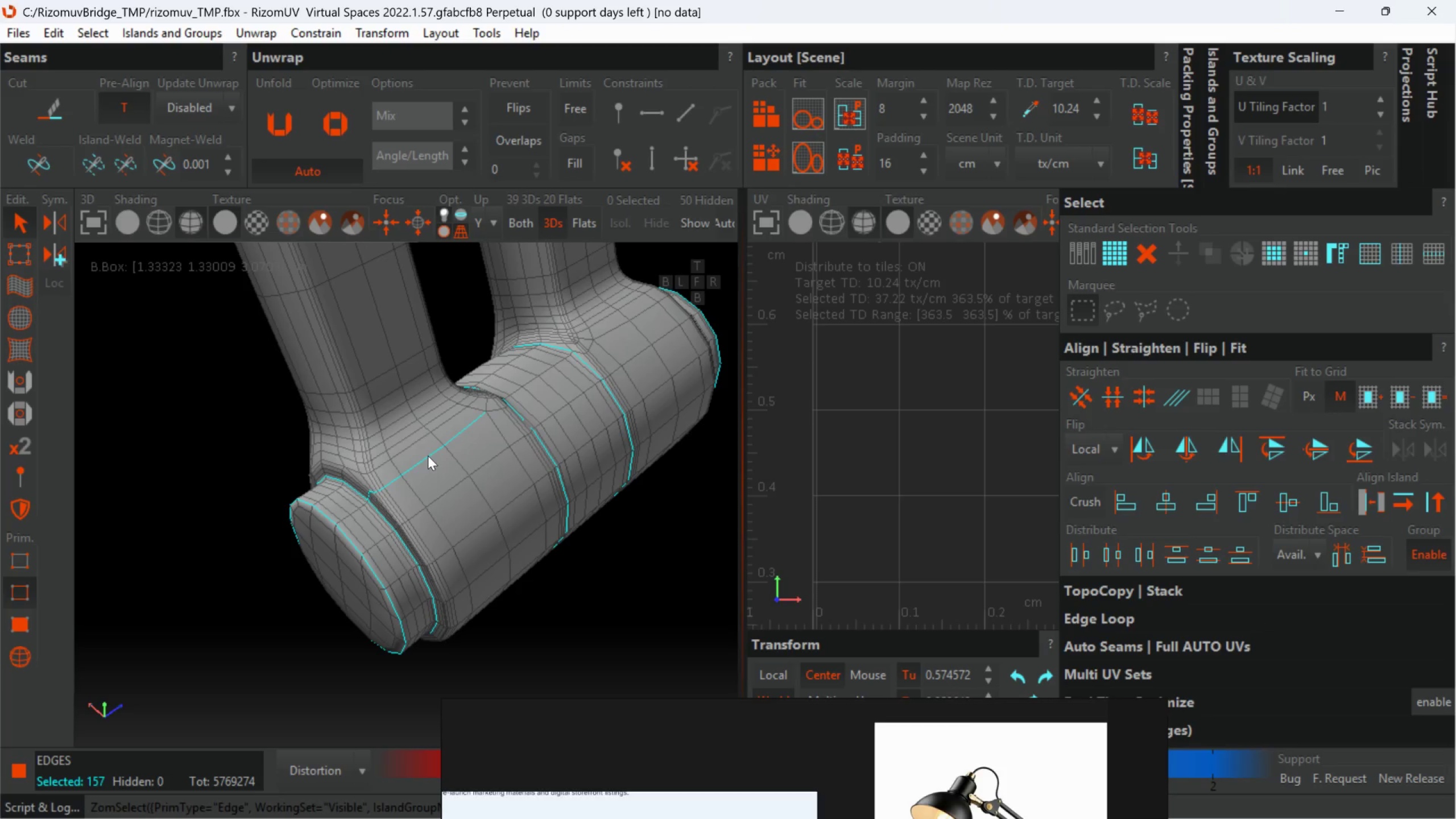 
key(Control+ControlLeft)
 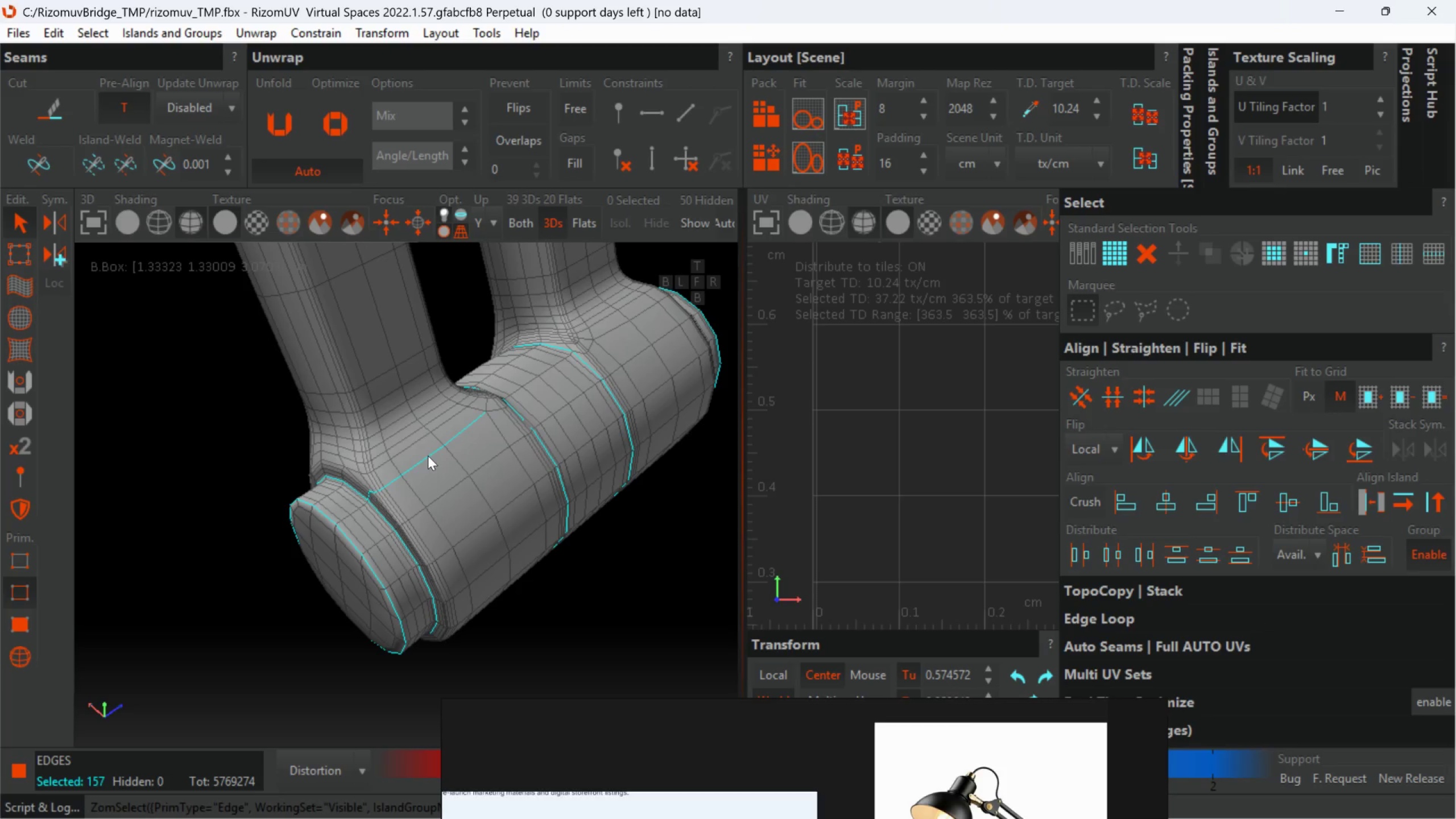 
key(Control+ControlLeft)
 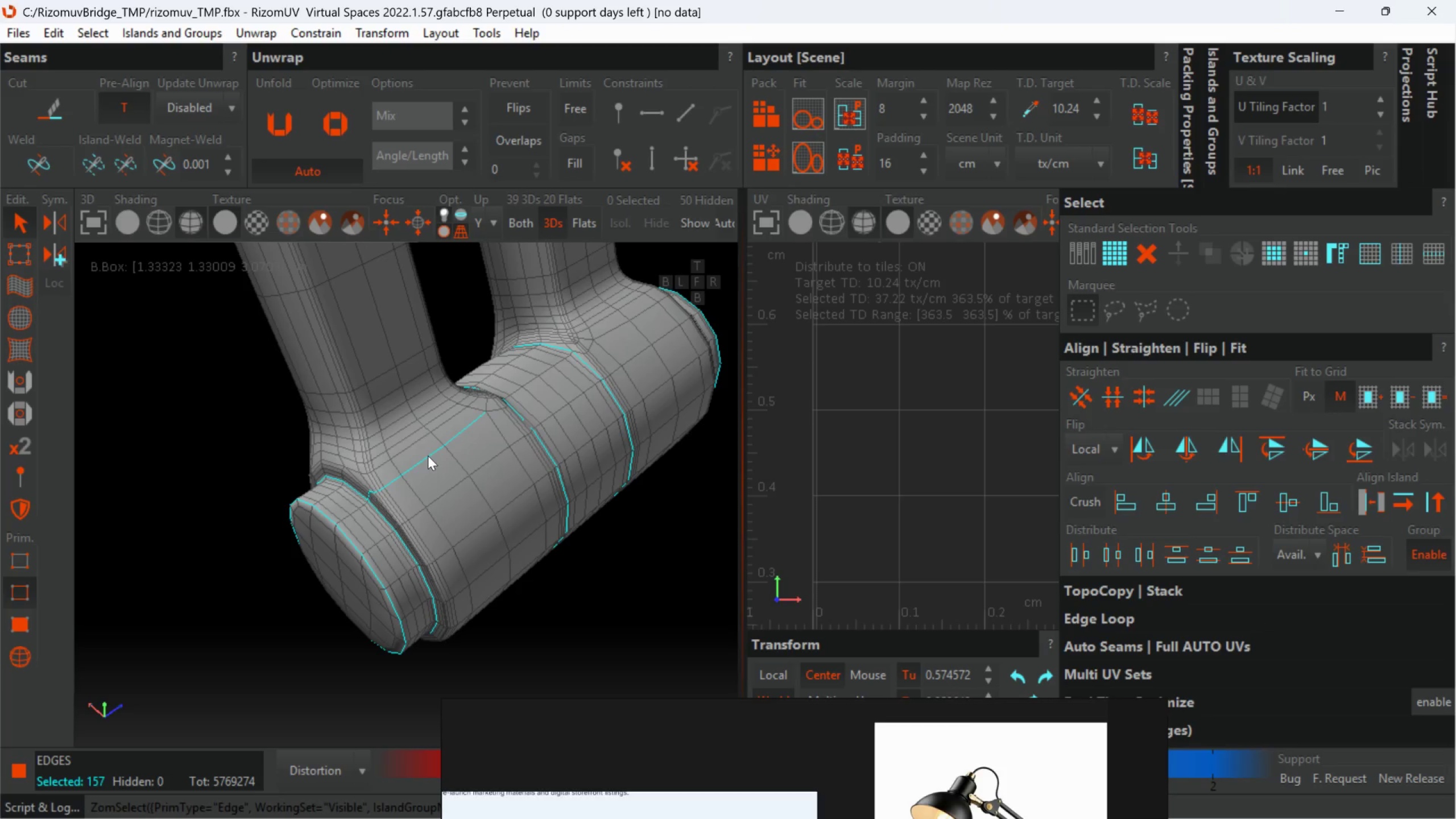 
key(Control+ControlLeft)
 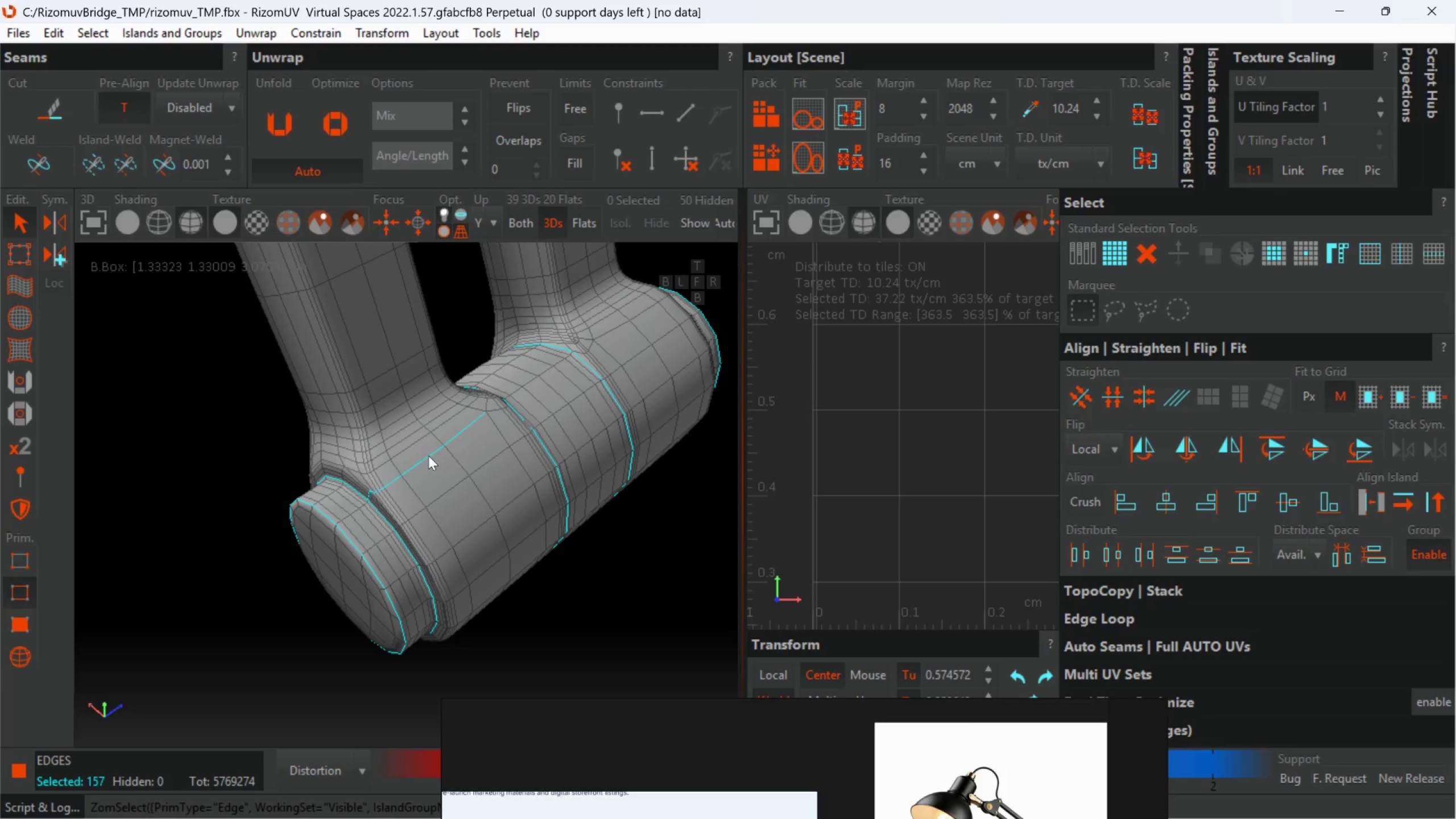 
key(Control+ControlLeft)
 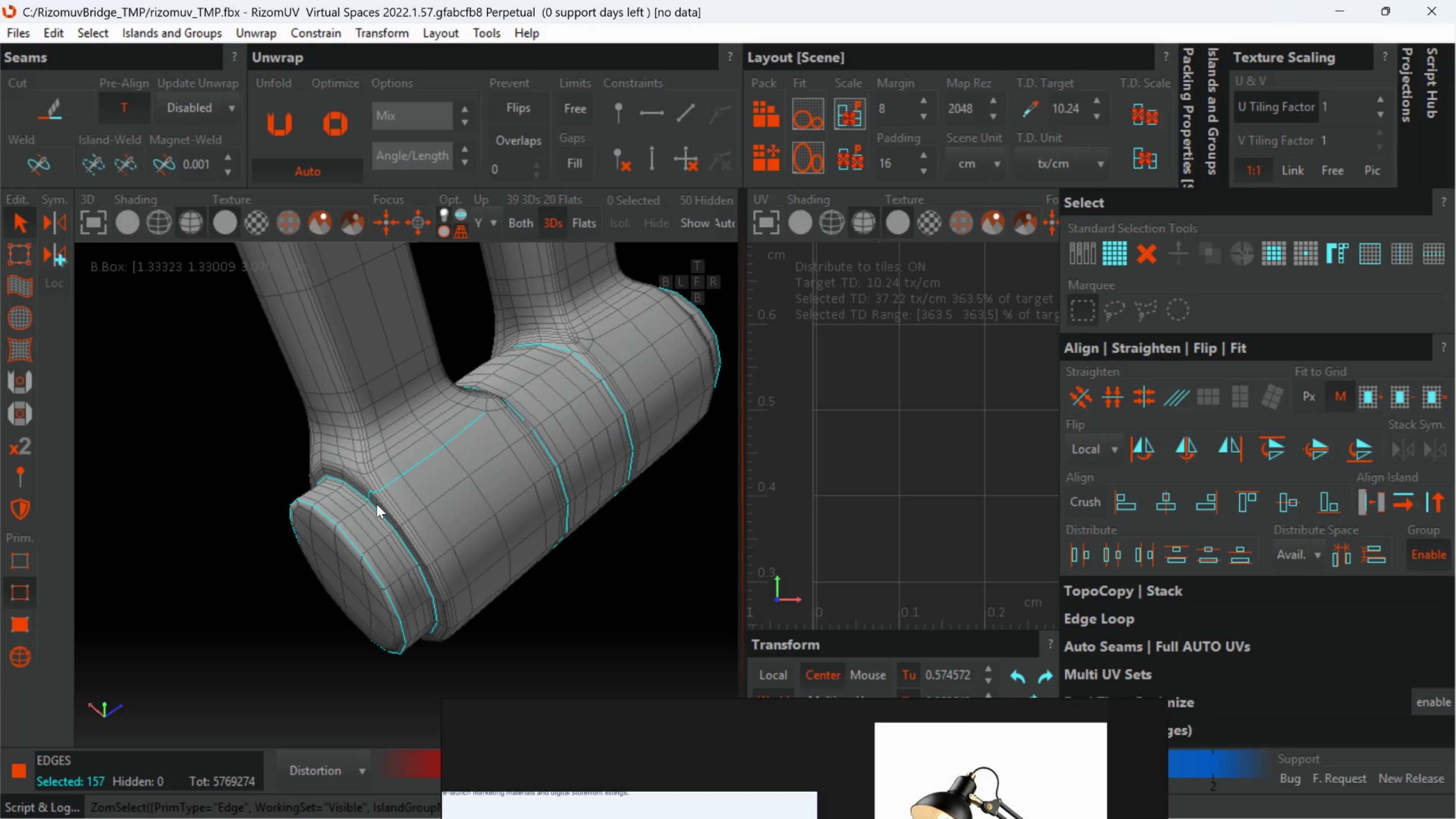 
hold_key(key=ControlLeft, duration=0.56)
 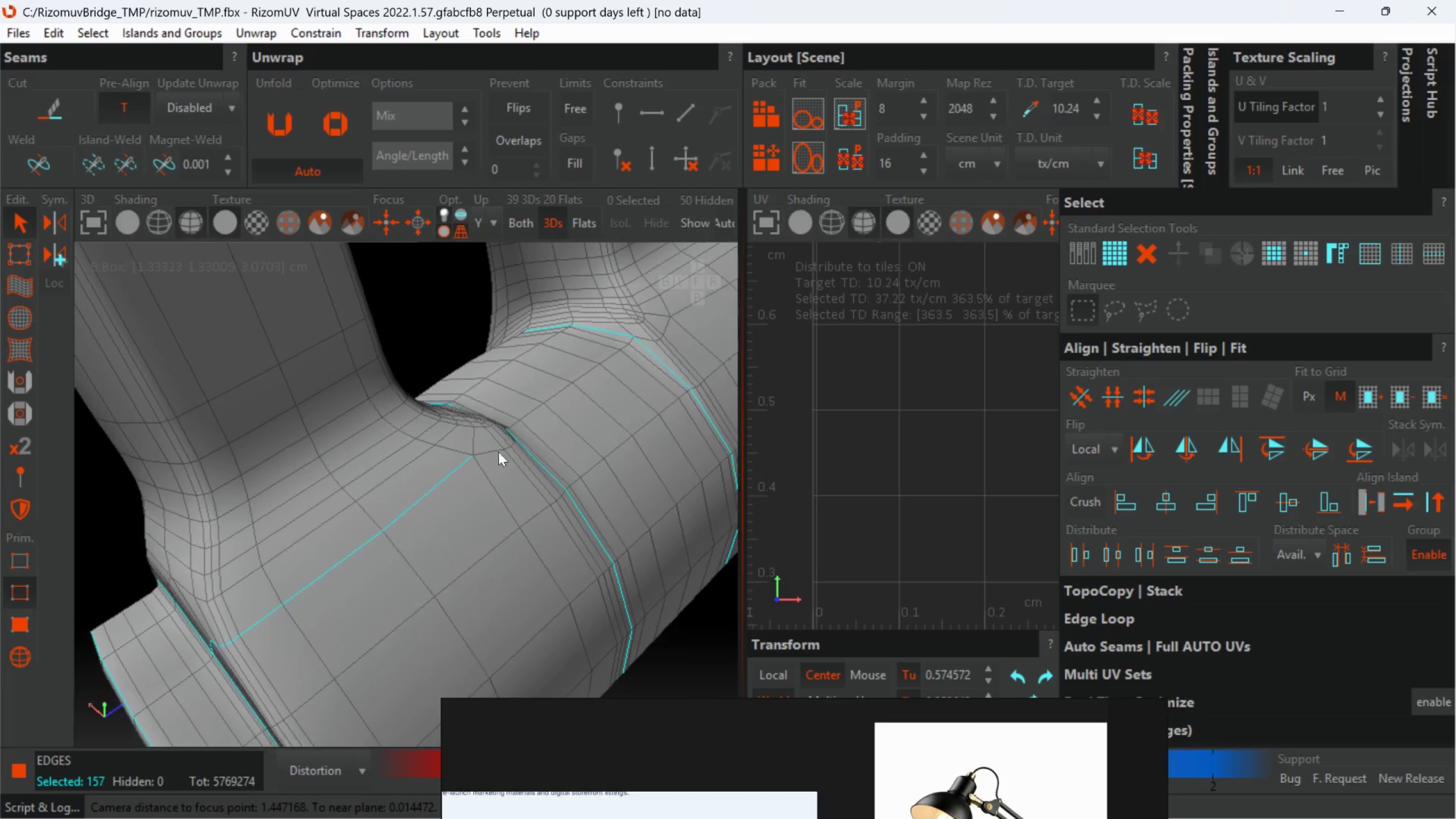 
scroll: coordinate [375, 504], scroll_direction: up, amount: 2.0
 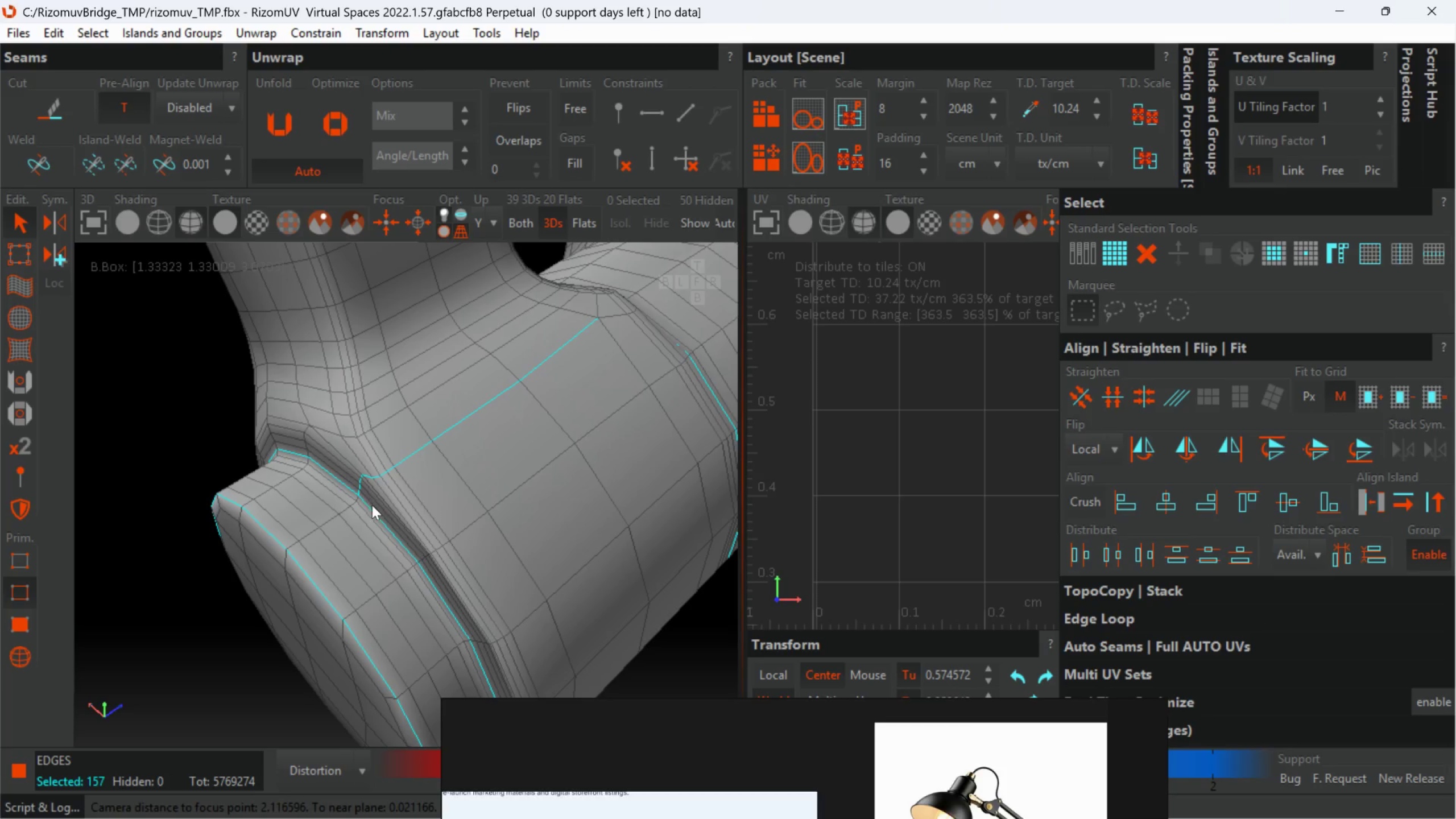 
hold_key(key=ControlLeft, duration=1.41)
left_click([533, 412])
 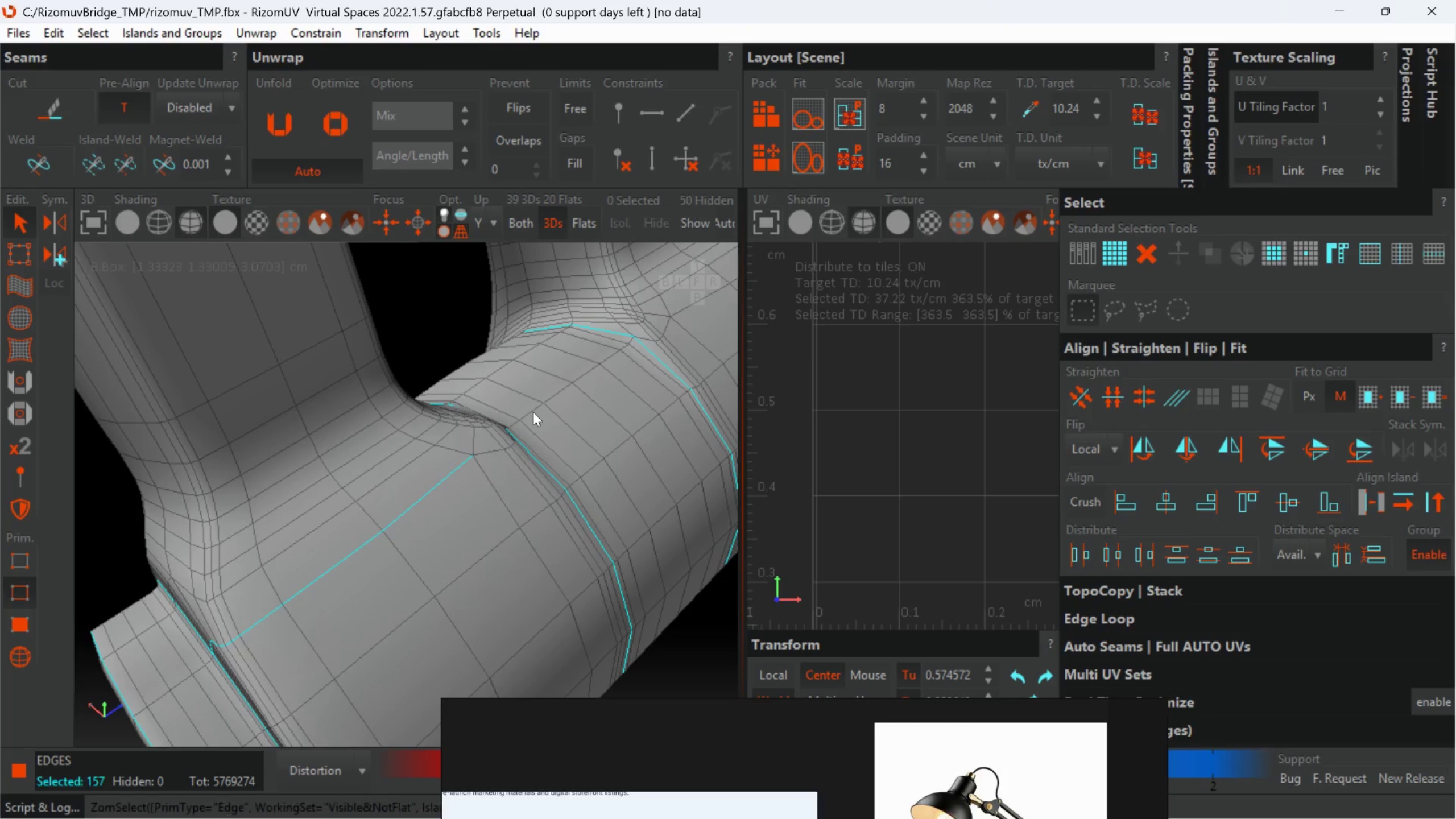 
double_click([533, 412])
 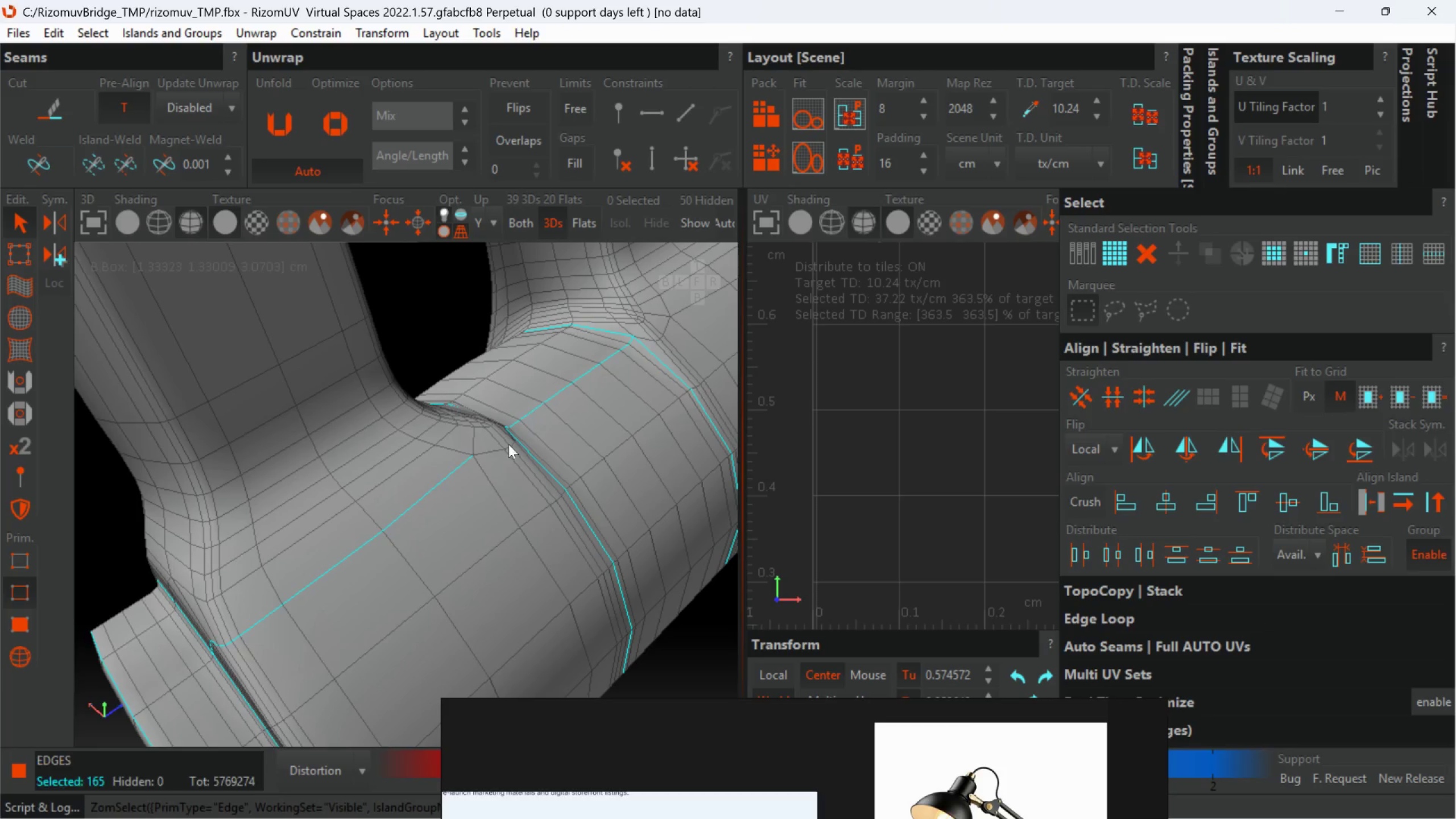 
hold_key(key=AltLeft, duration=0.69)
 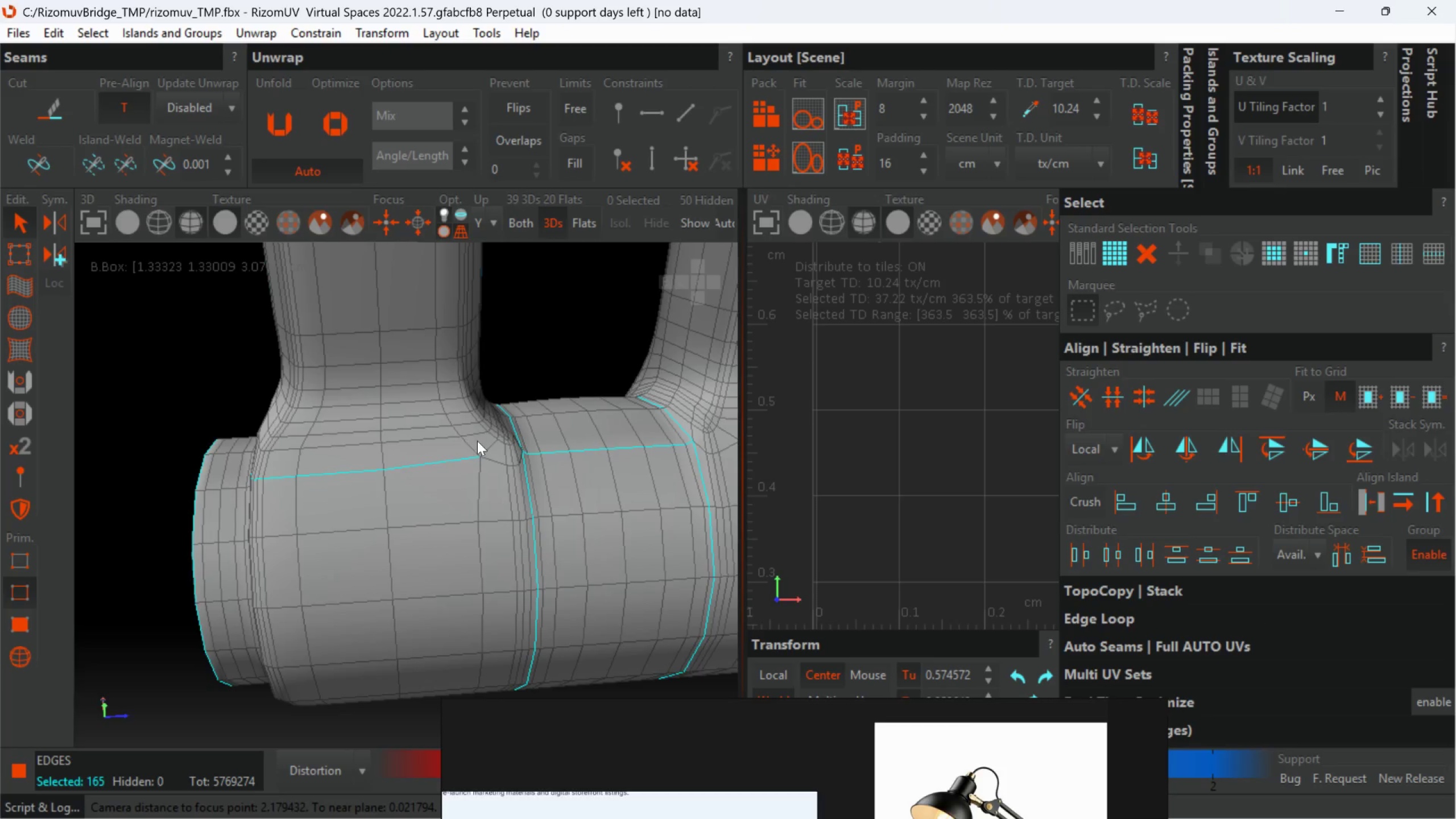 
scroll: coordinate [503, 448], scroll_direction: down, amount: 1.0
 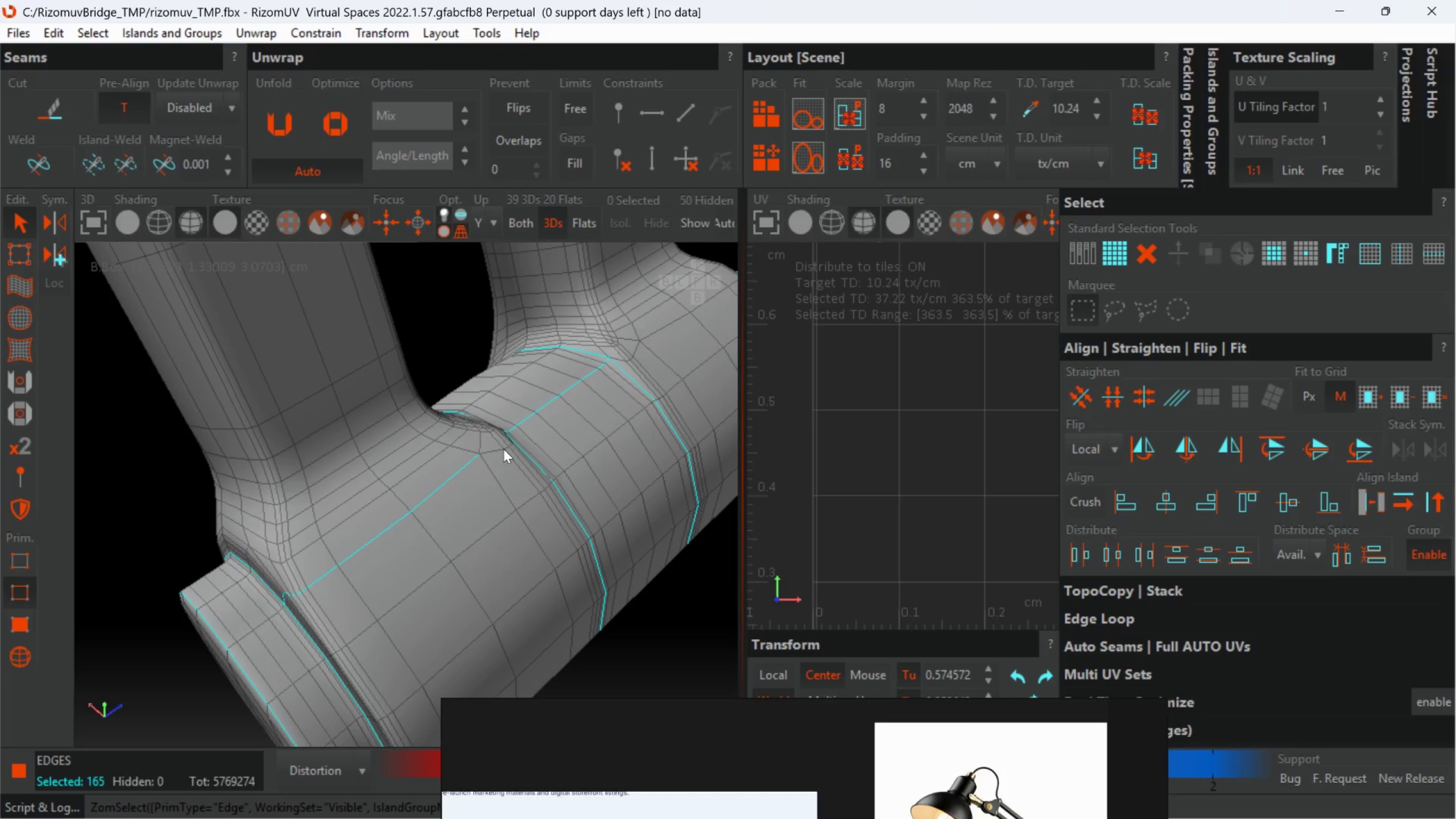 
key(Control+ControlLeft)
 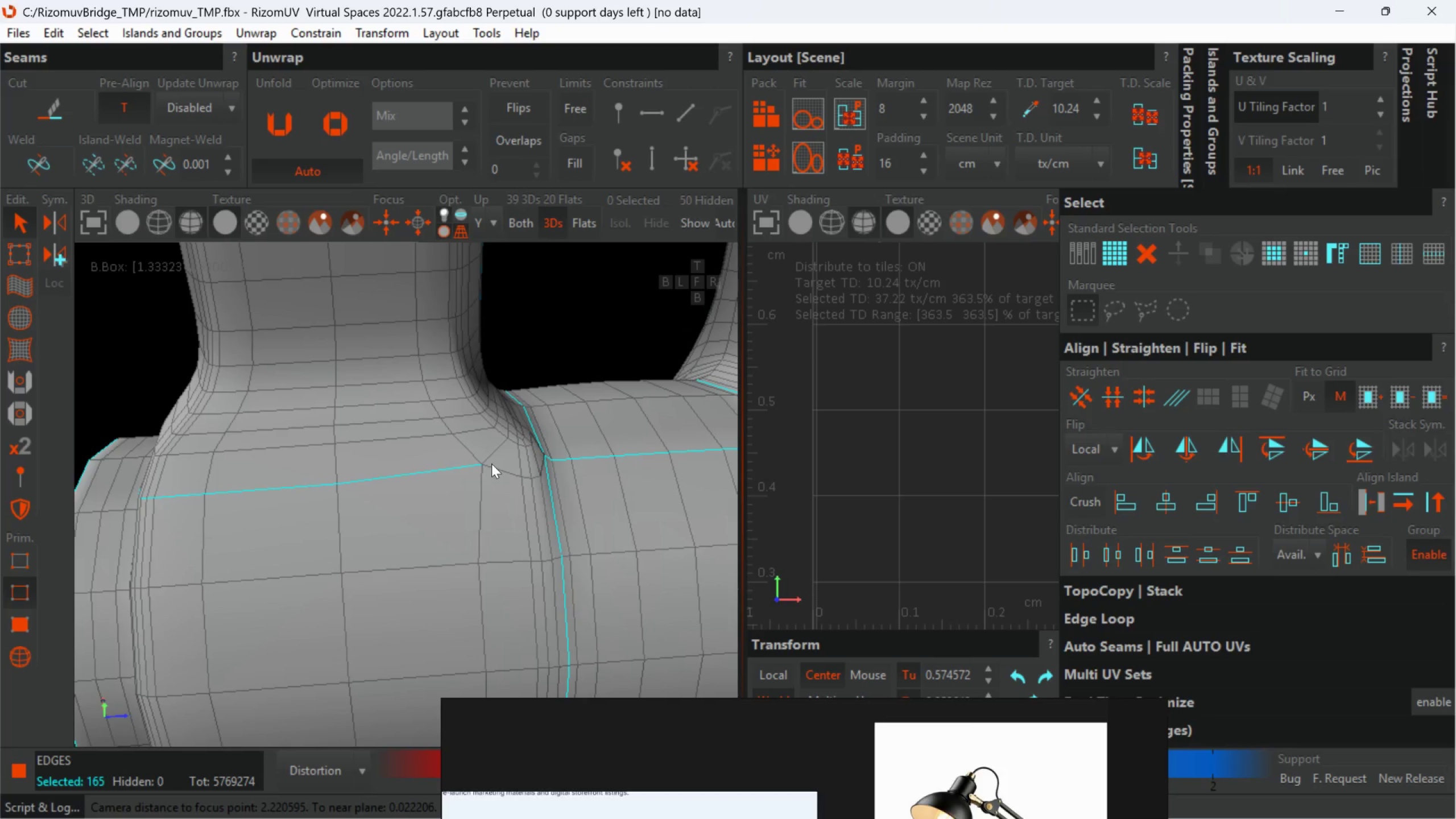 
scroll: coordinate [477, 441], scroll_direction: up, amount: 1.0
 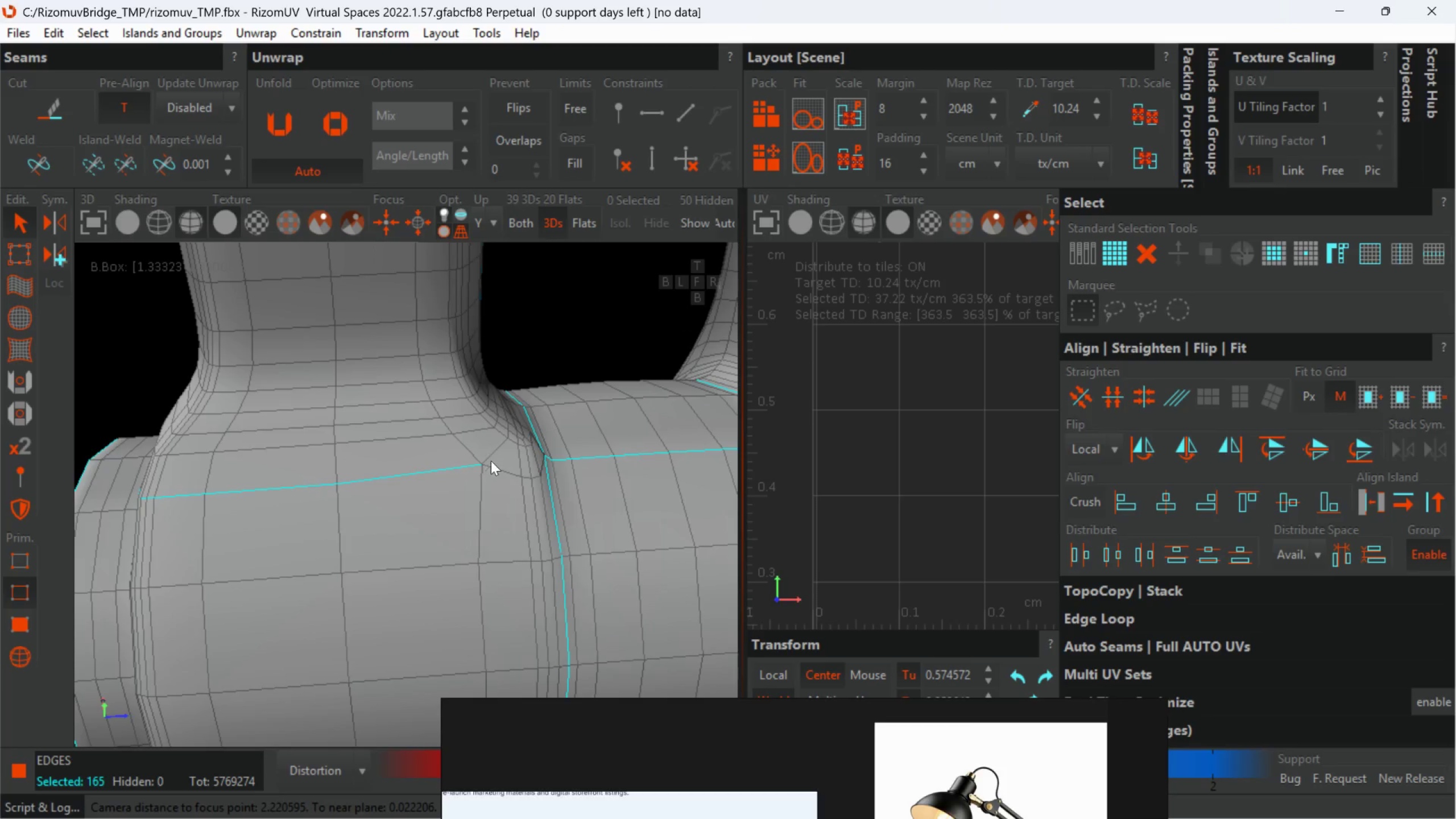 
hold_key(key=ControlLeft, duration=1.5)
left_click([491, 464])
 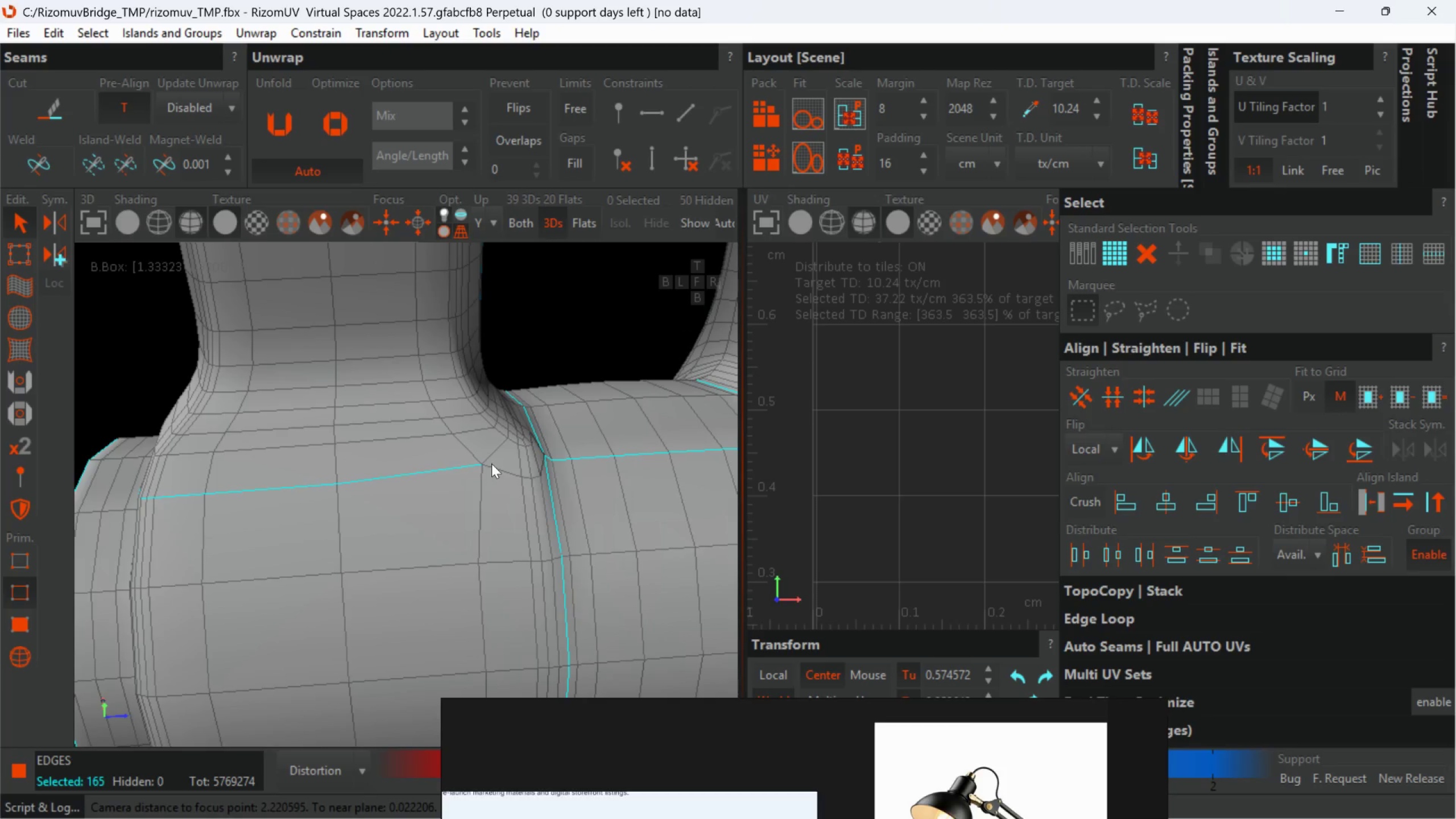 
double_click([491, 464])
 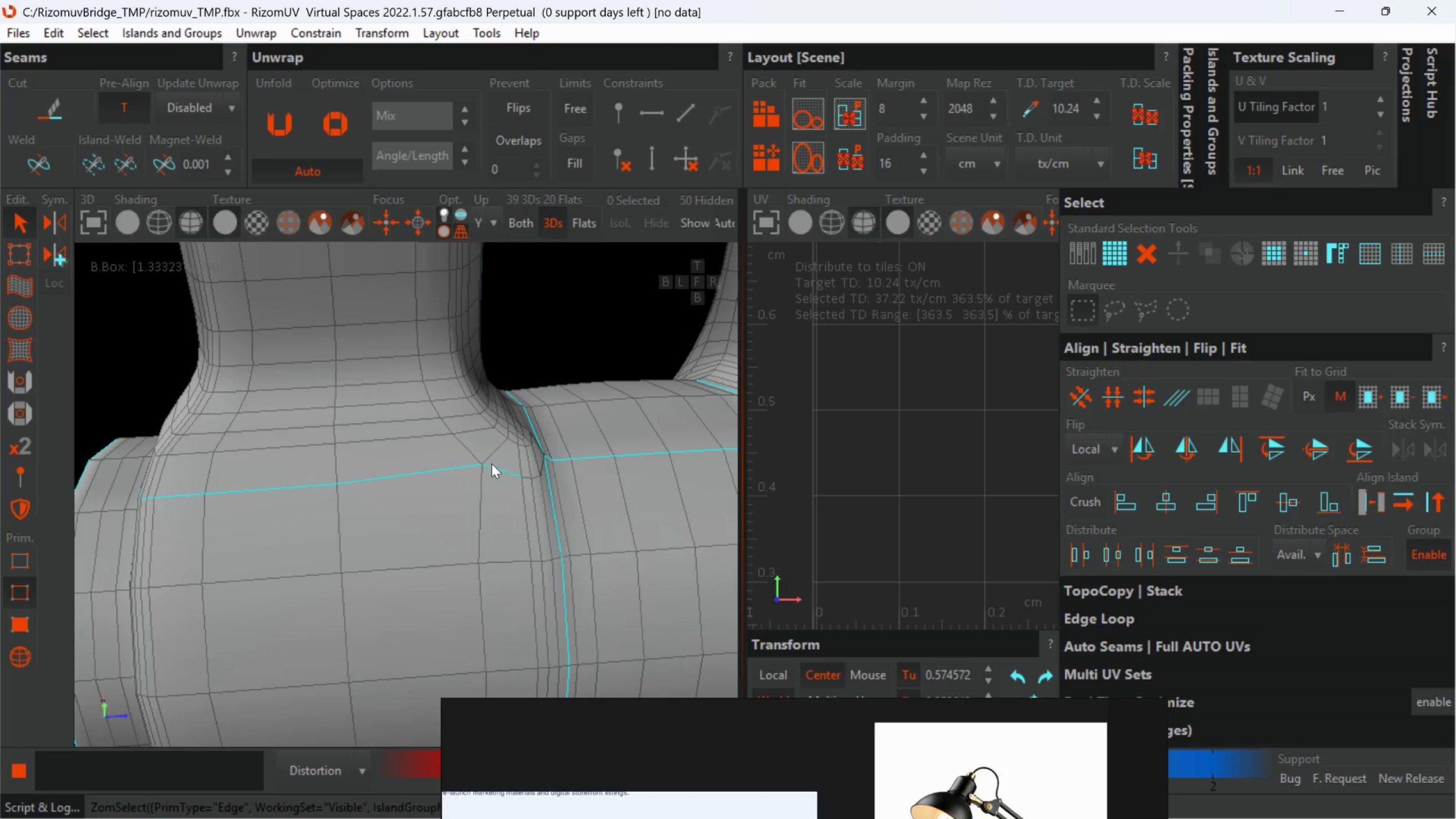 
hold_key(key=ControlLeft, duration=0.52)
 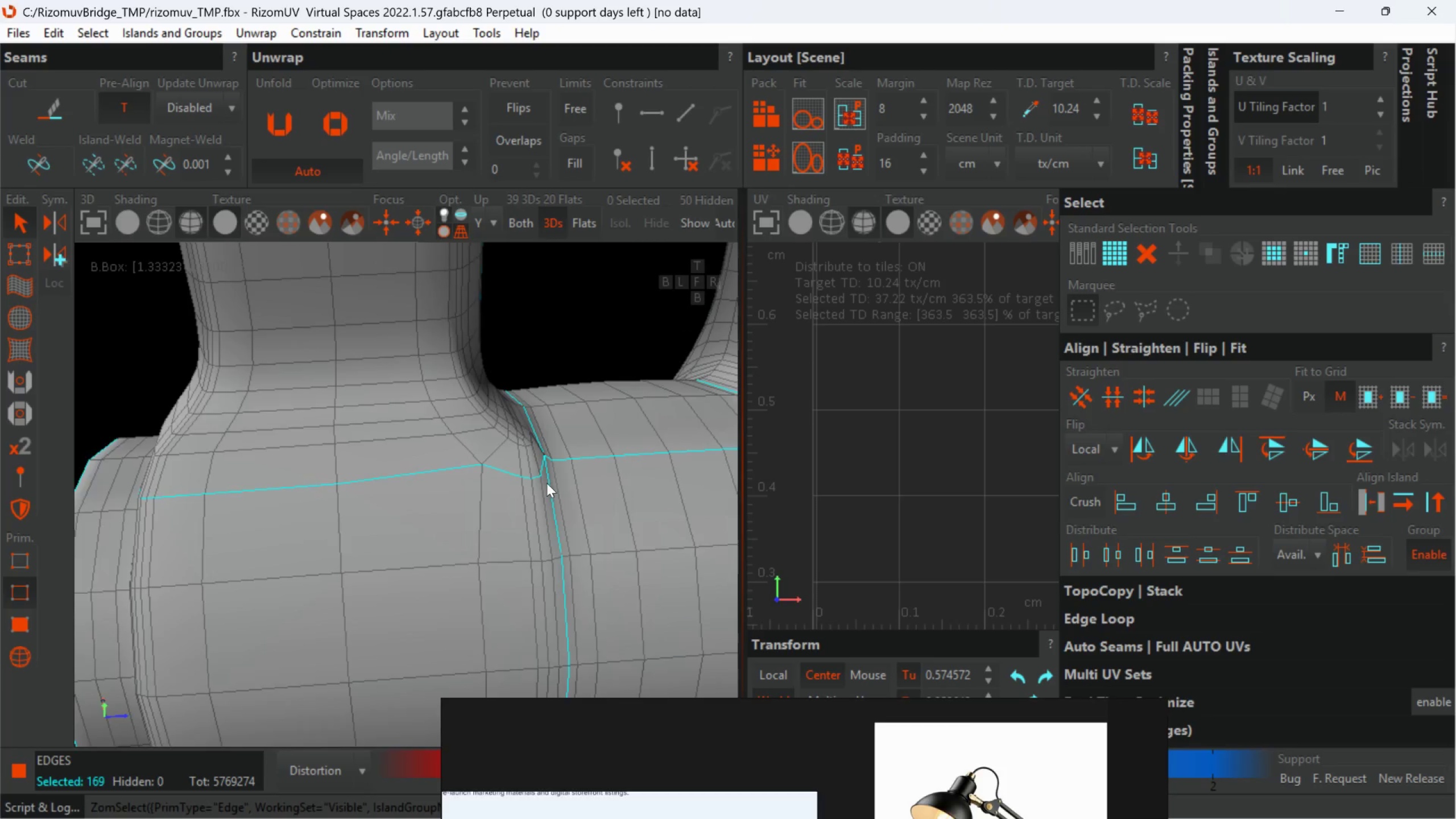 
scroll: coordinate [548, 482], scroll_direction: down, amount: 3.0
 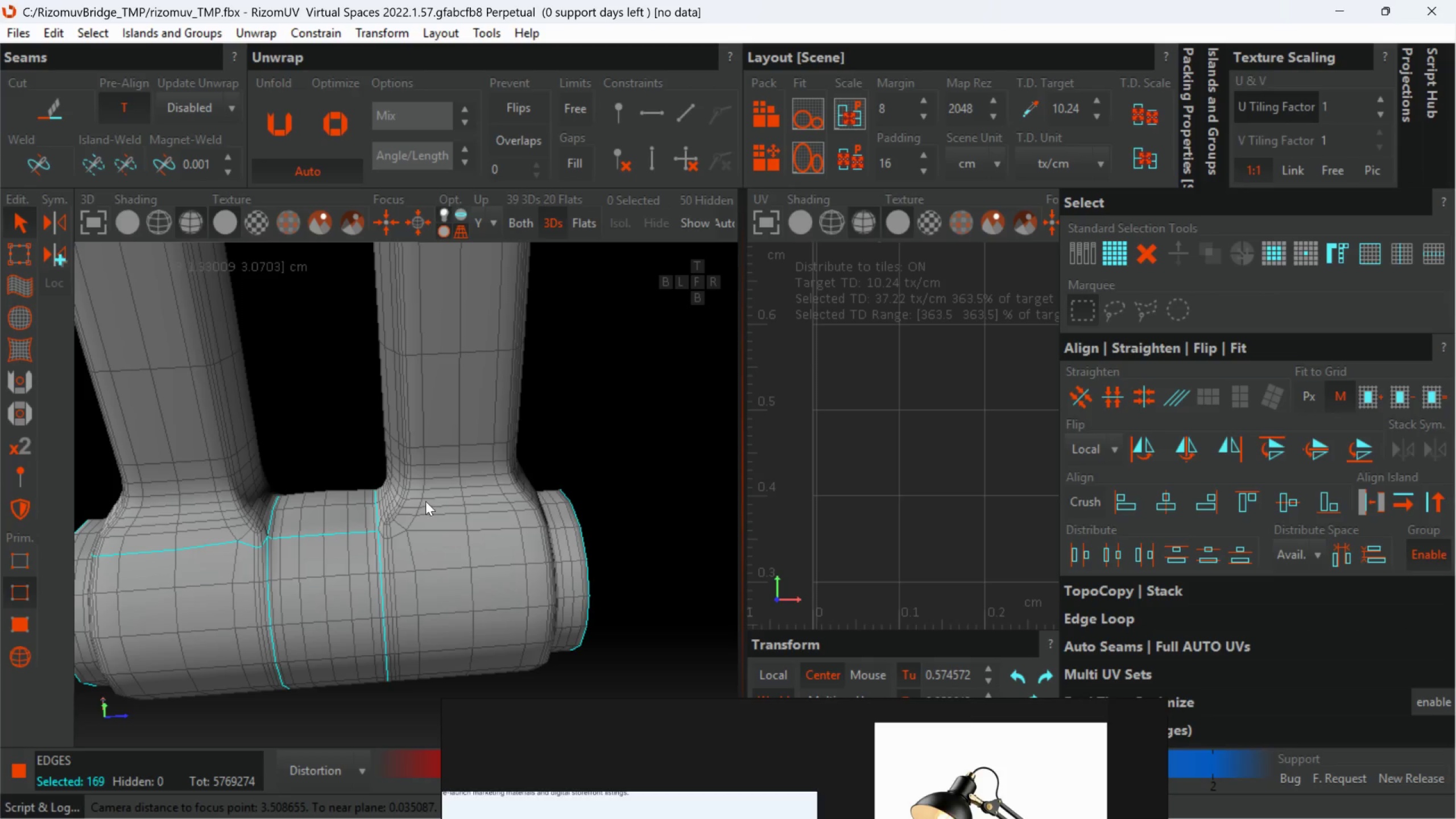 
hold_key(key=ControlLeft, duration=1.31)
 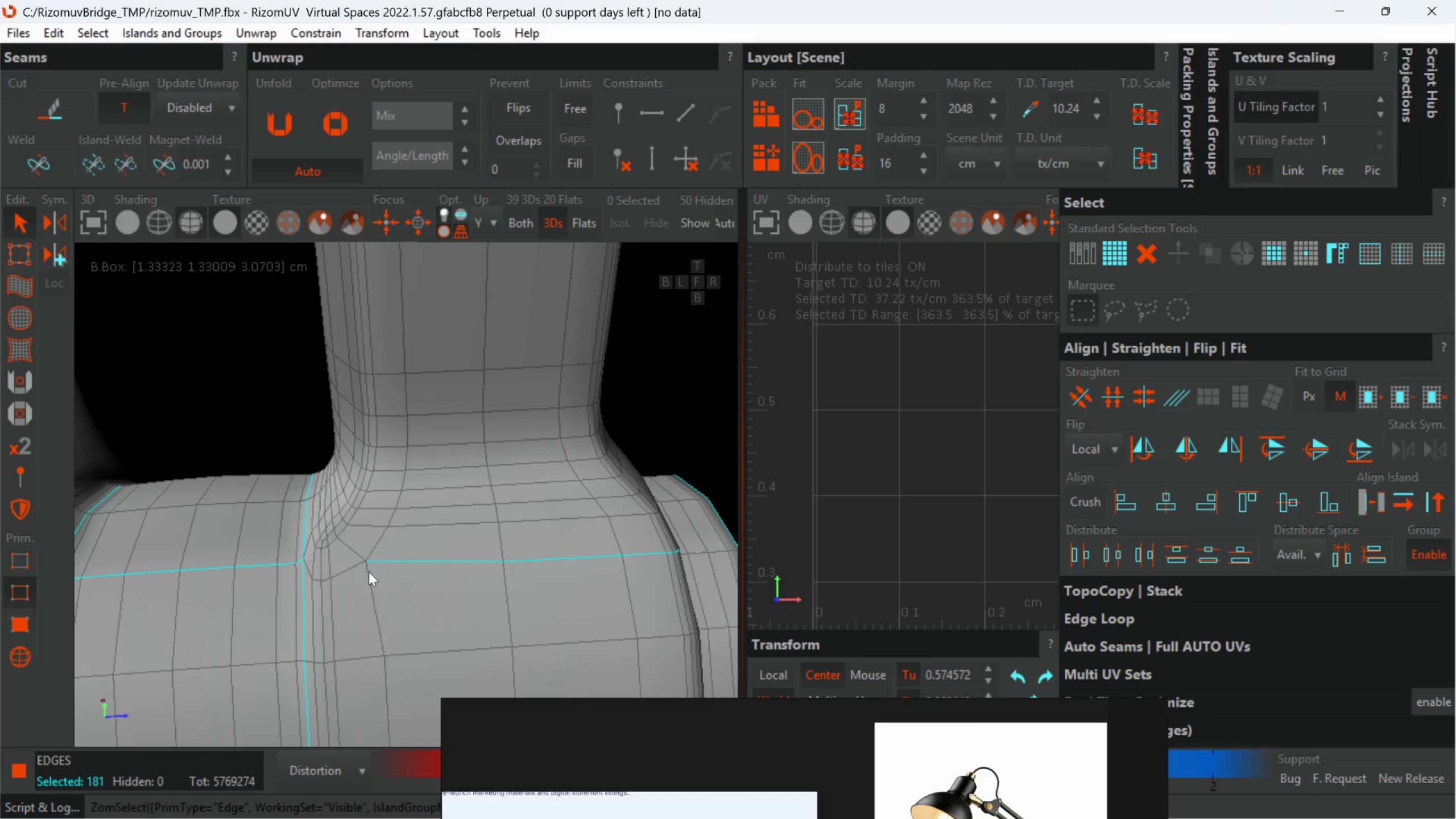 
scroll: coordinate [439, 506], scroll_direction: up, amount: 2.0
 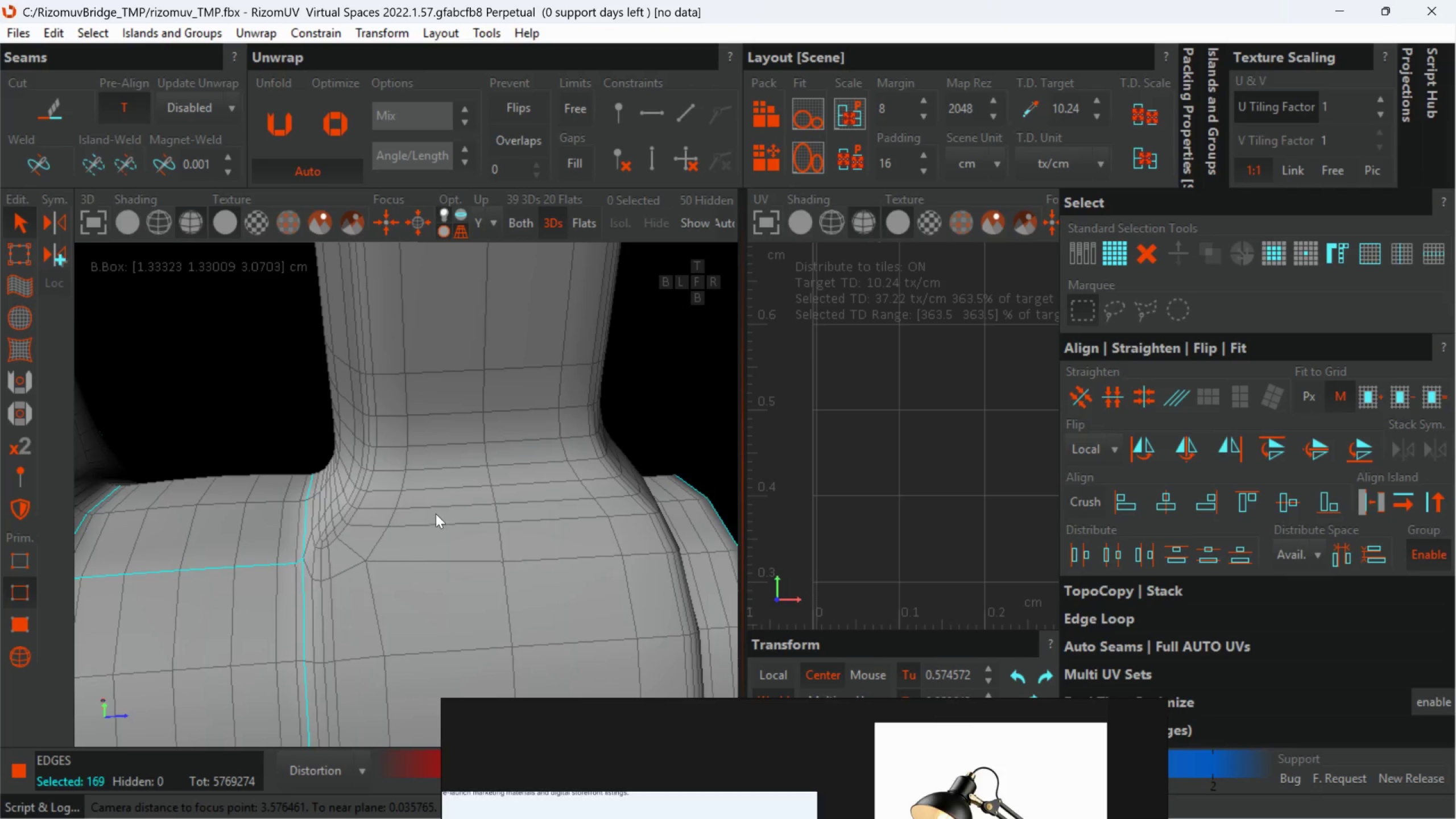 
left_click([415, 562])
 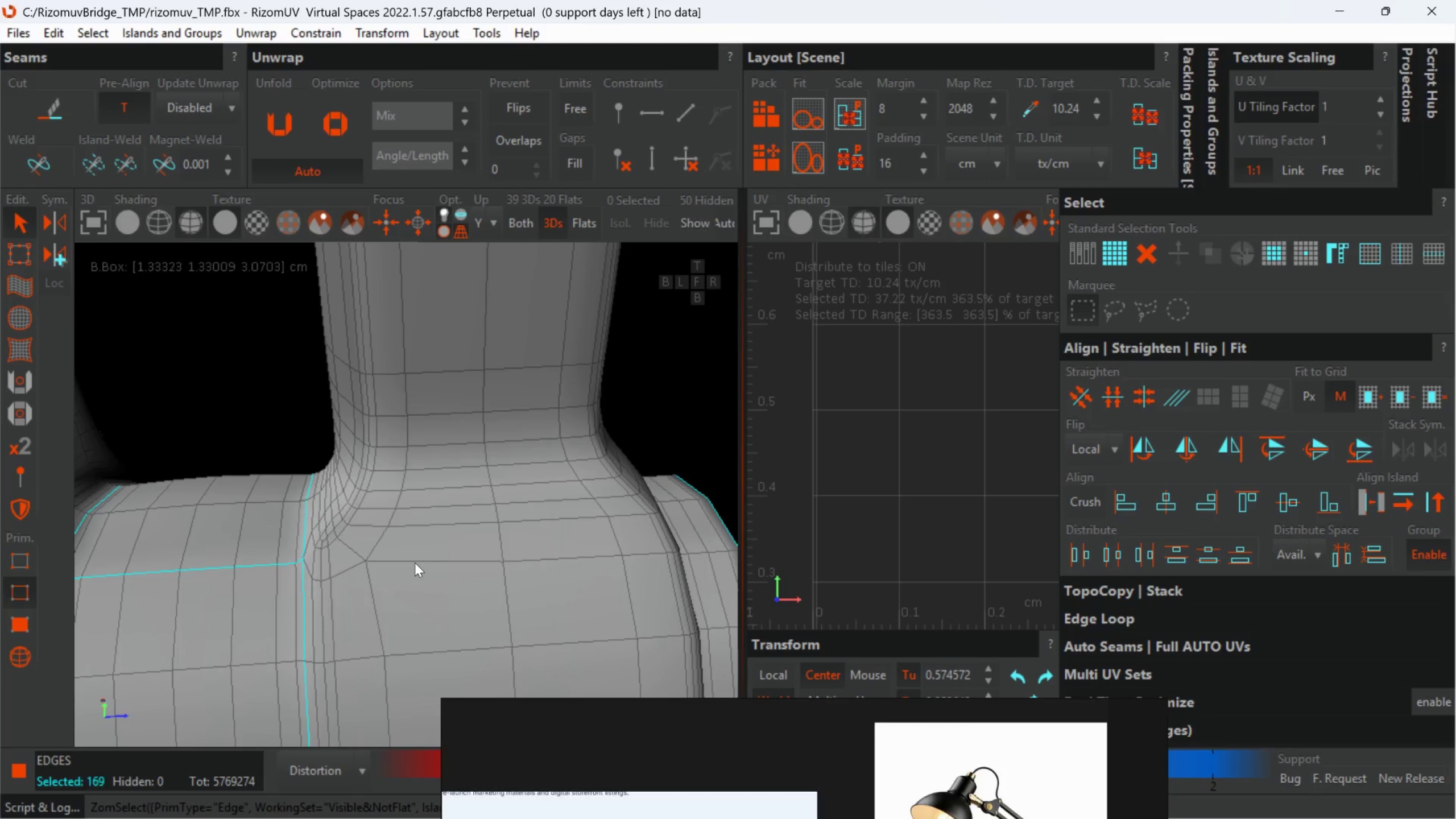 
double_click([415, 562])
 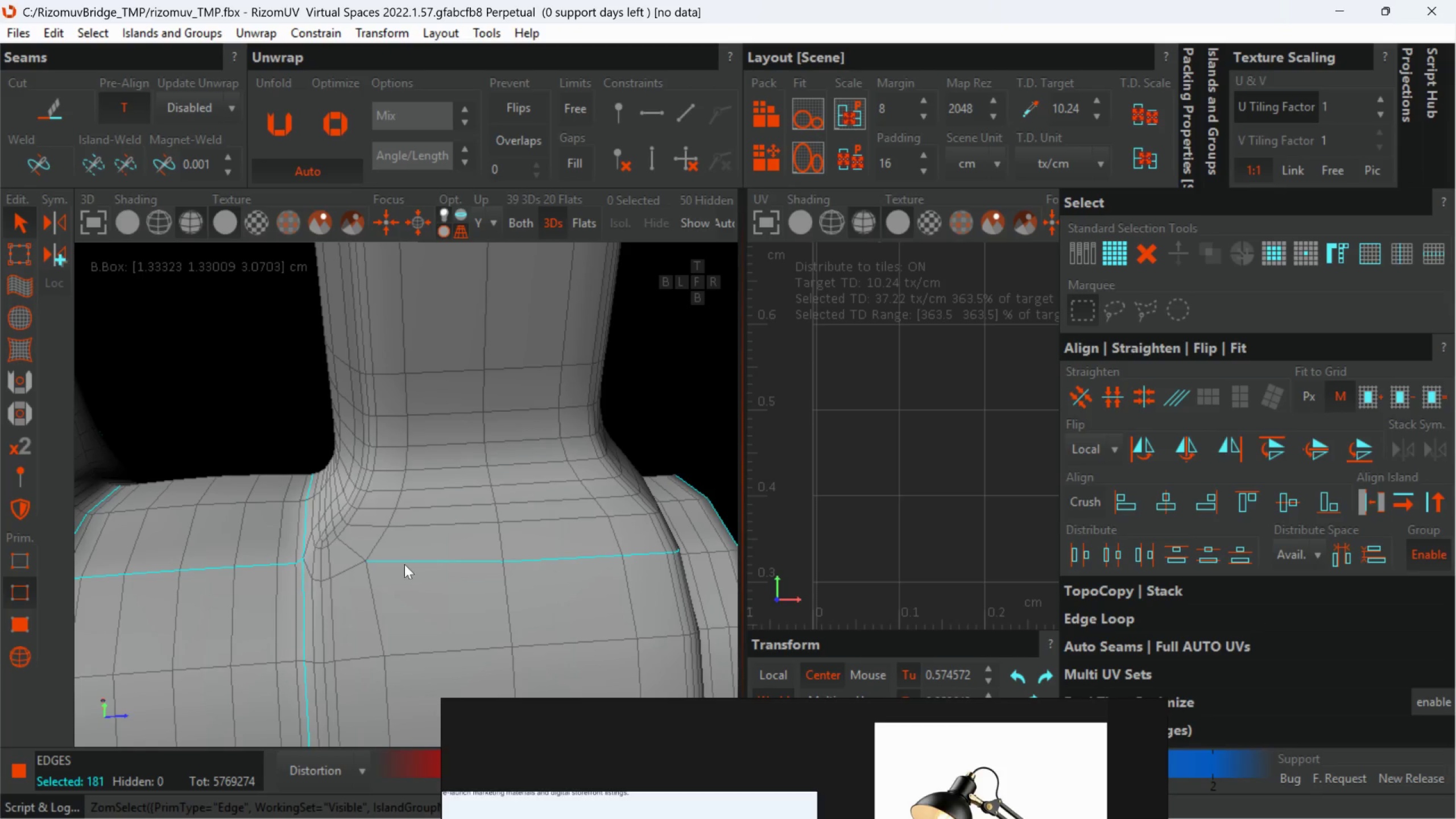 
hold_key(key=ControlLeft, duration=1.25)
double_click([346, 568])
 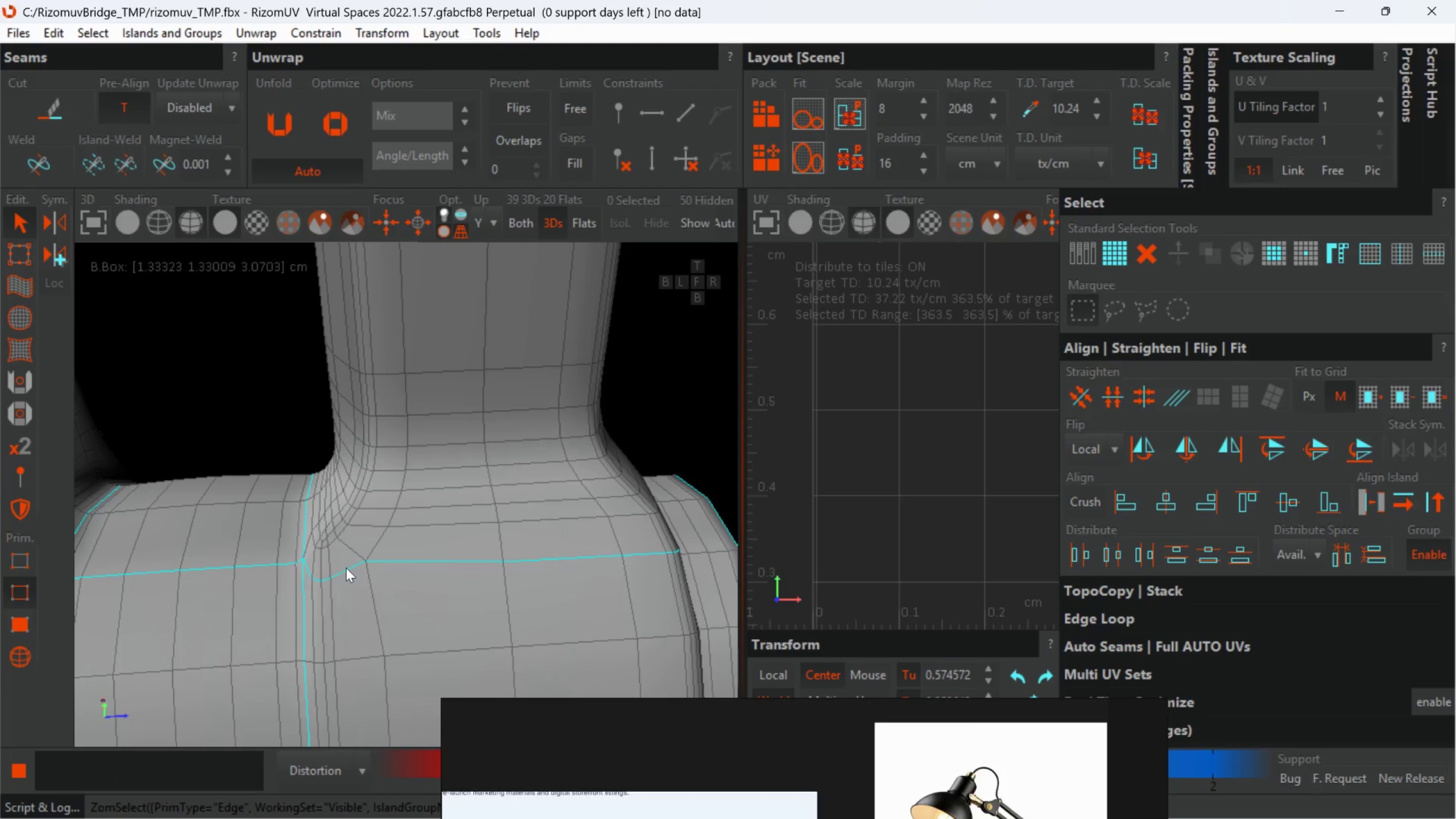 
hold_key(key=AltLeft, duration=0.47)
 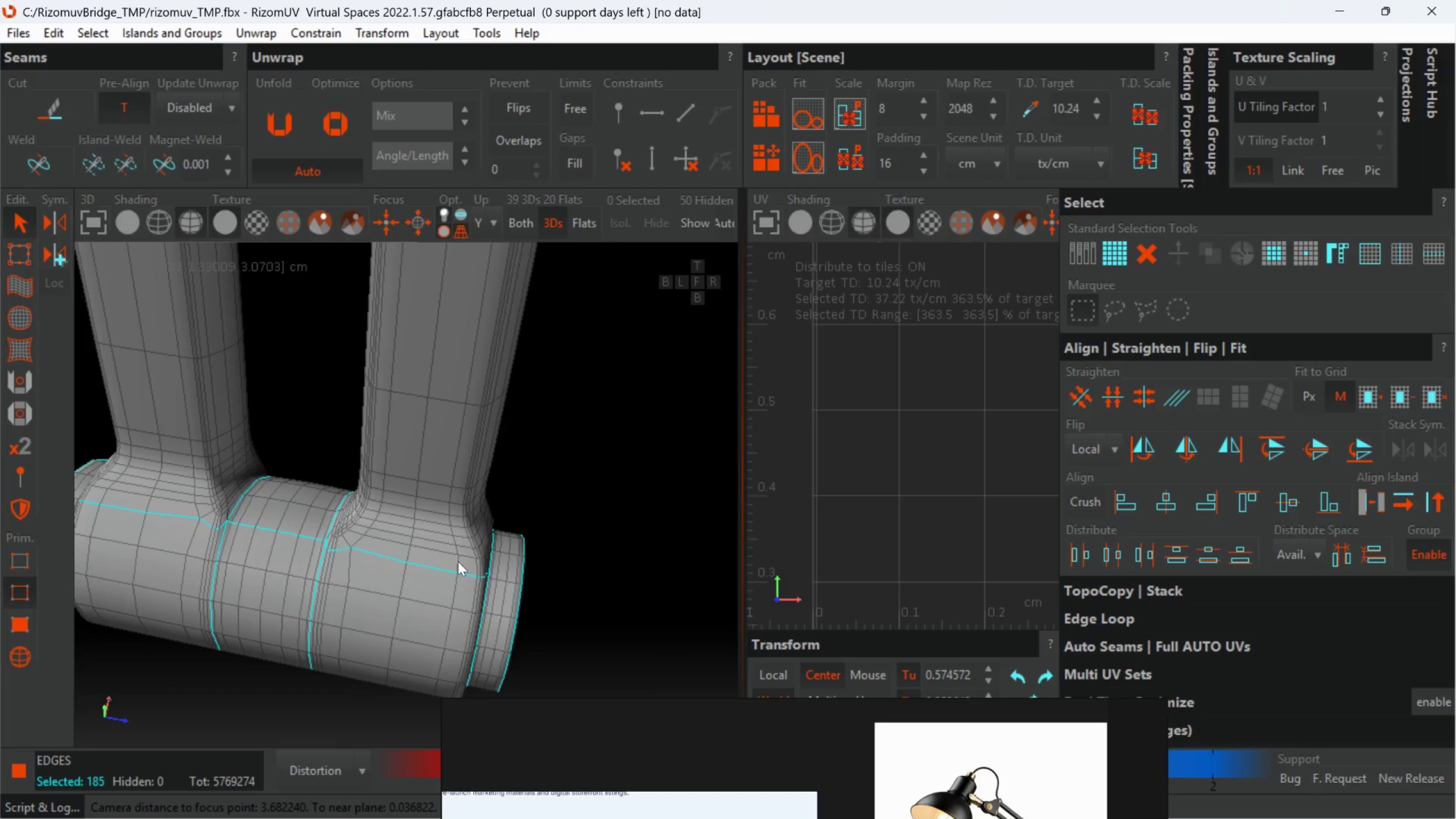 
scroll: coordinate [345, 567], scroll_direction: down, amount: 3.0
 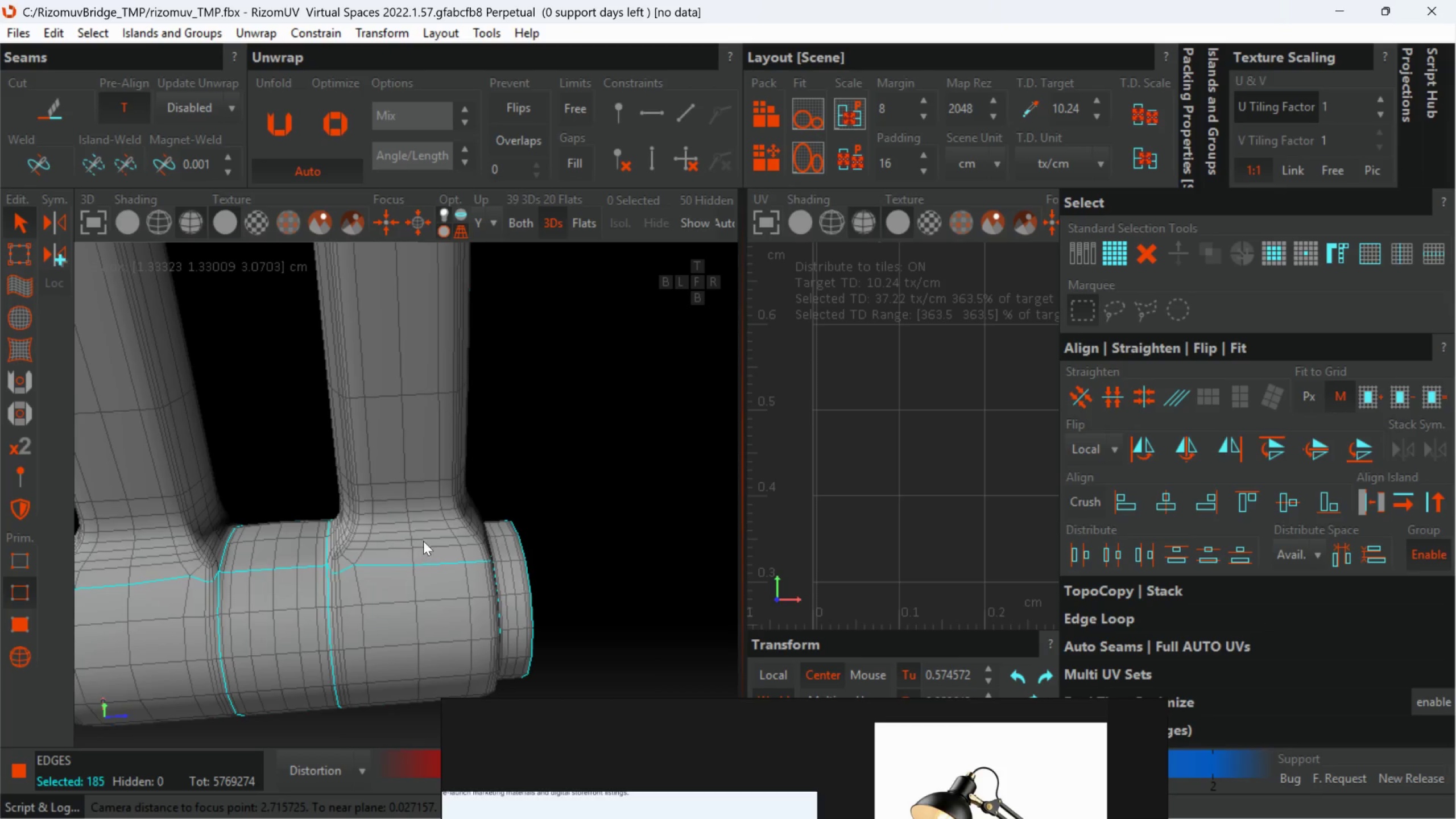 
hold_key(key=ControlLeft, duration=1.28)
 